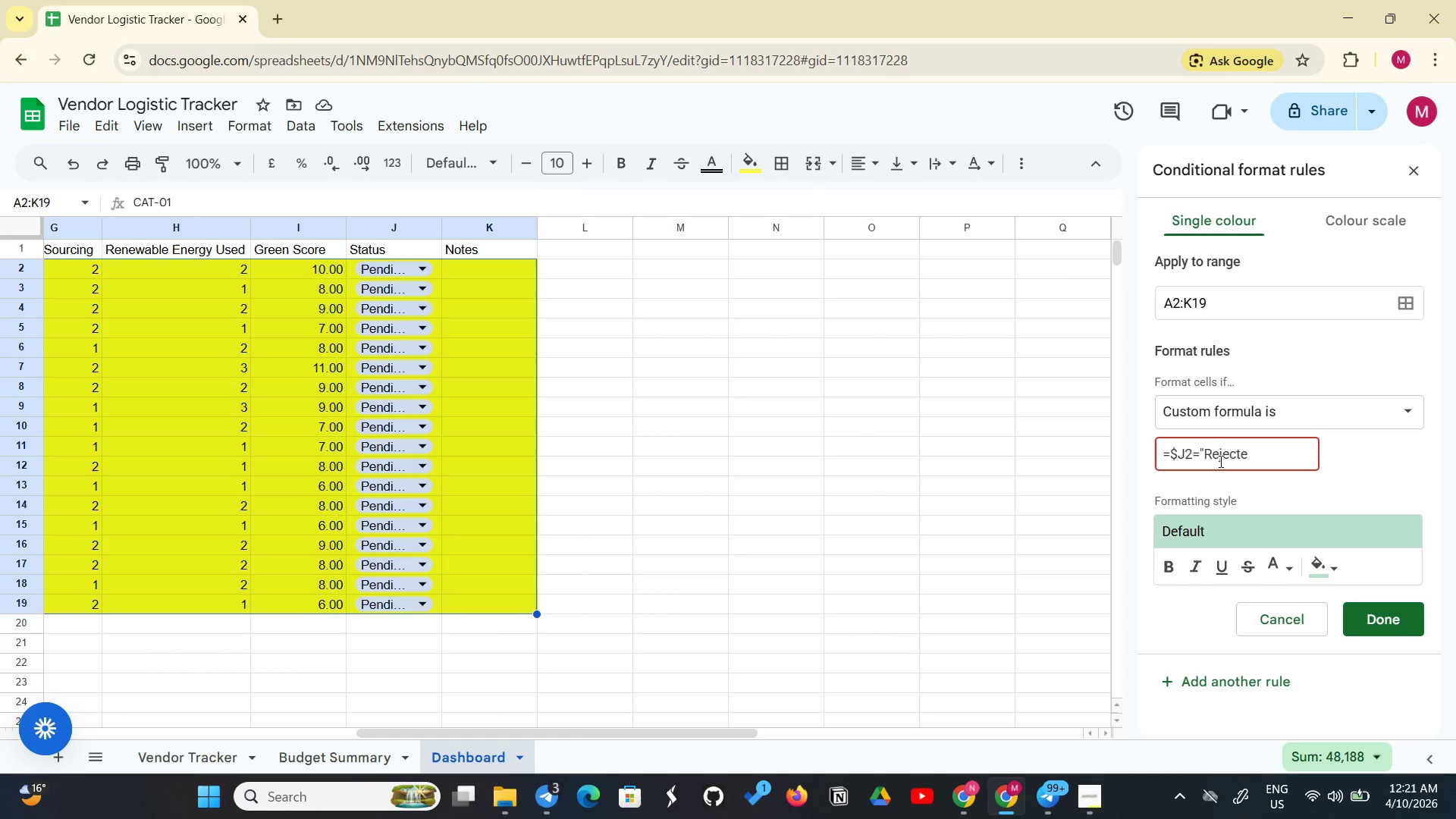 
key(D)
 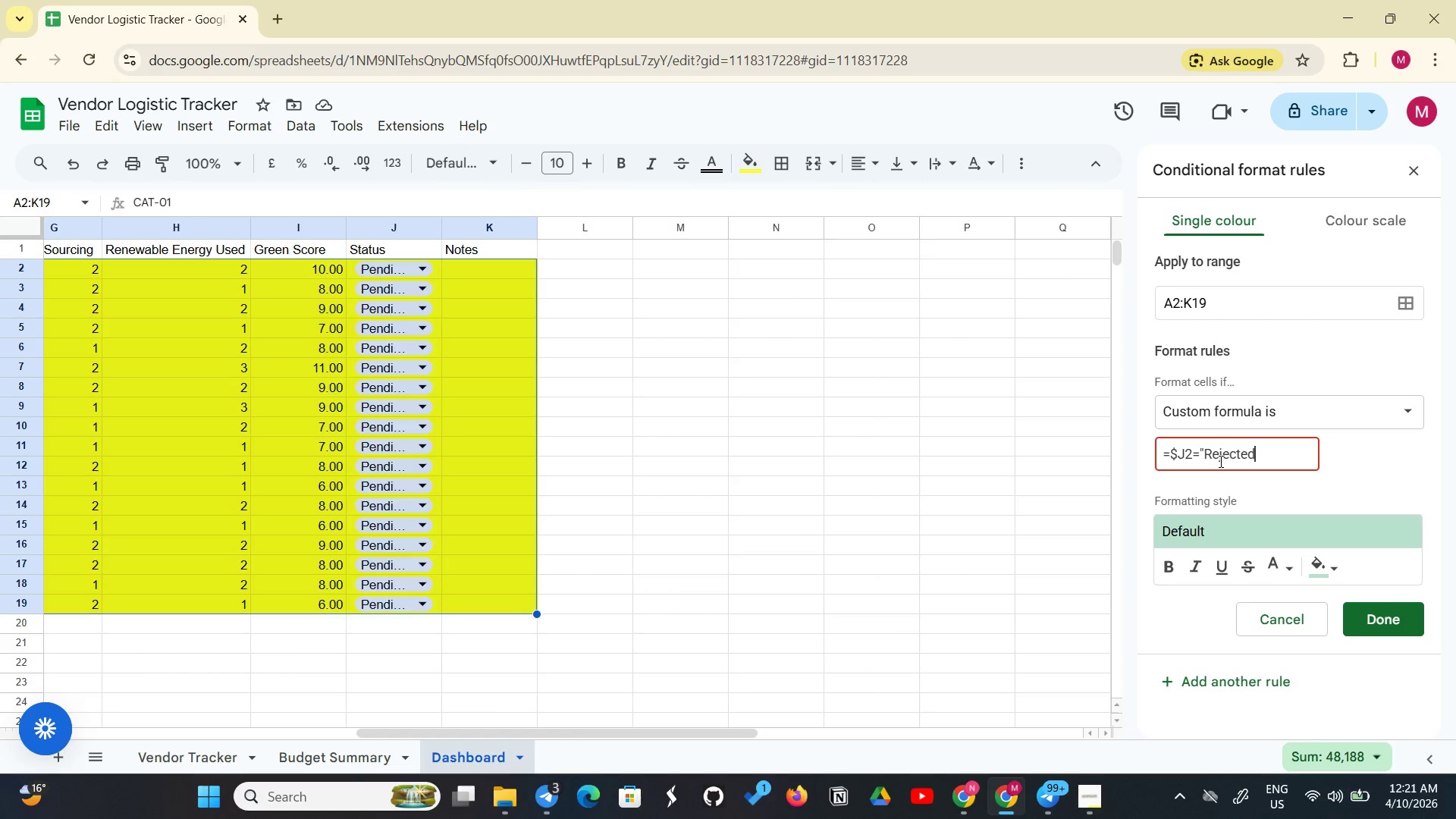 
key(Shift+Quote)
 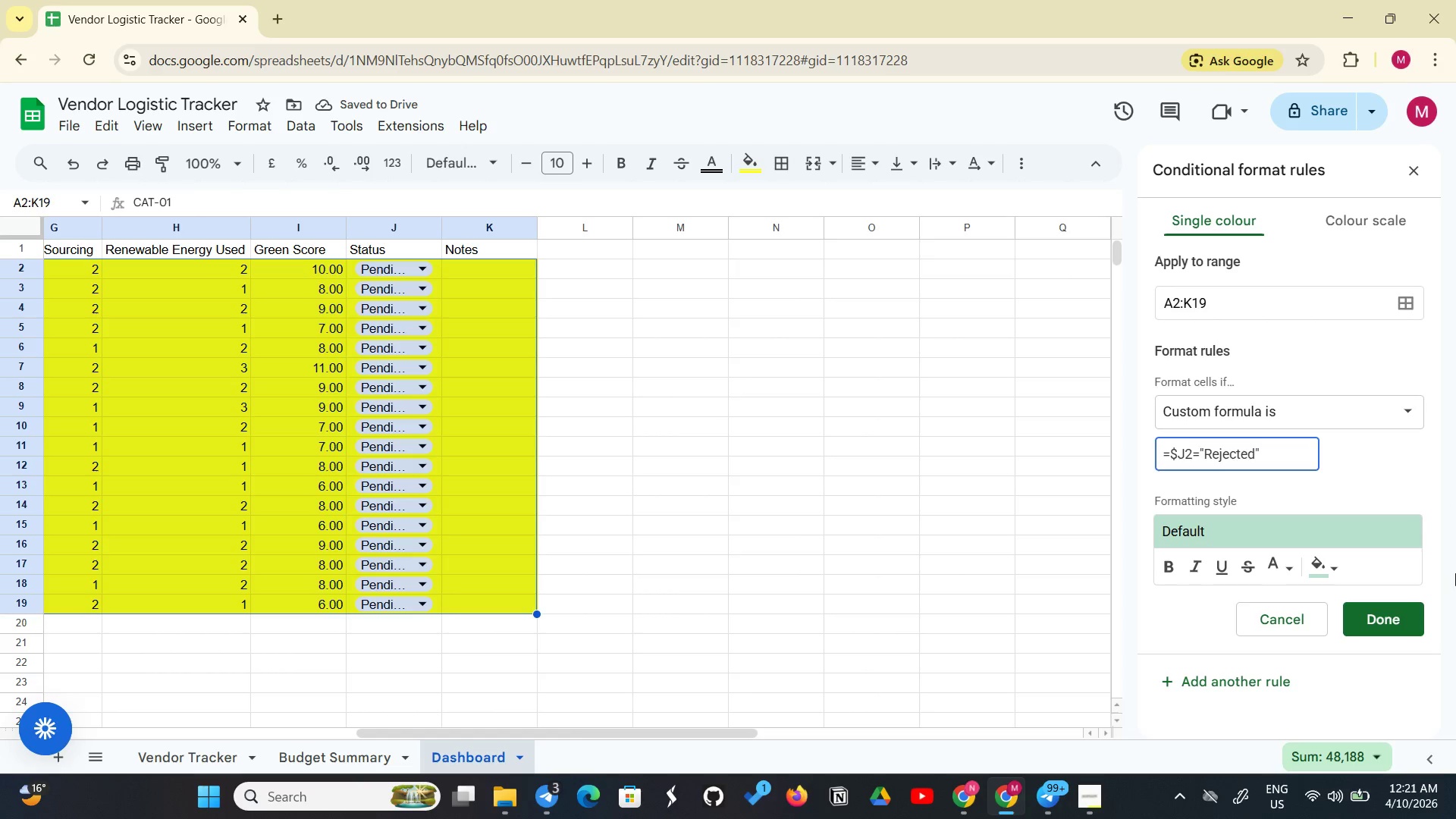 
left_click([1329, 573])
 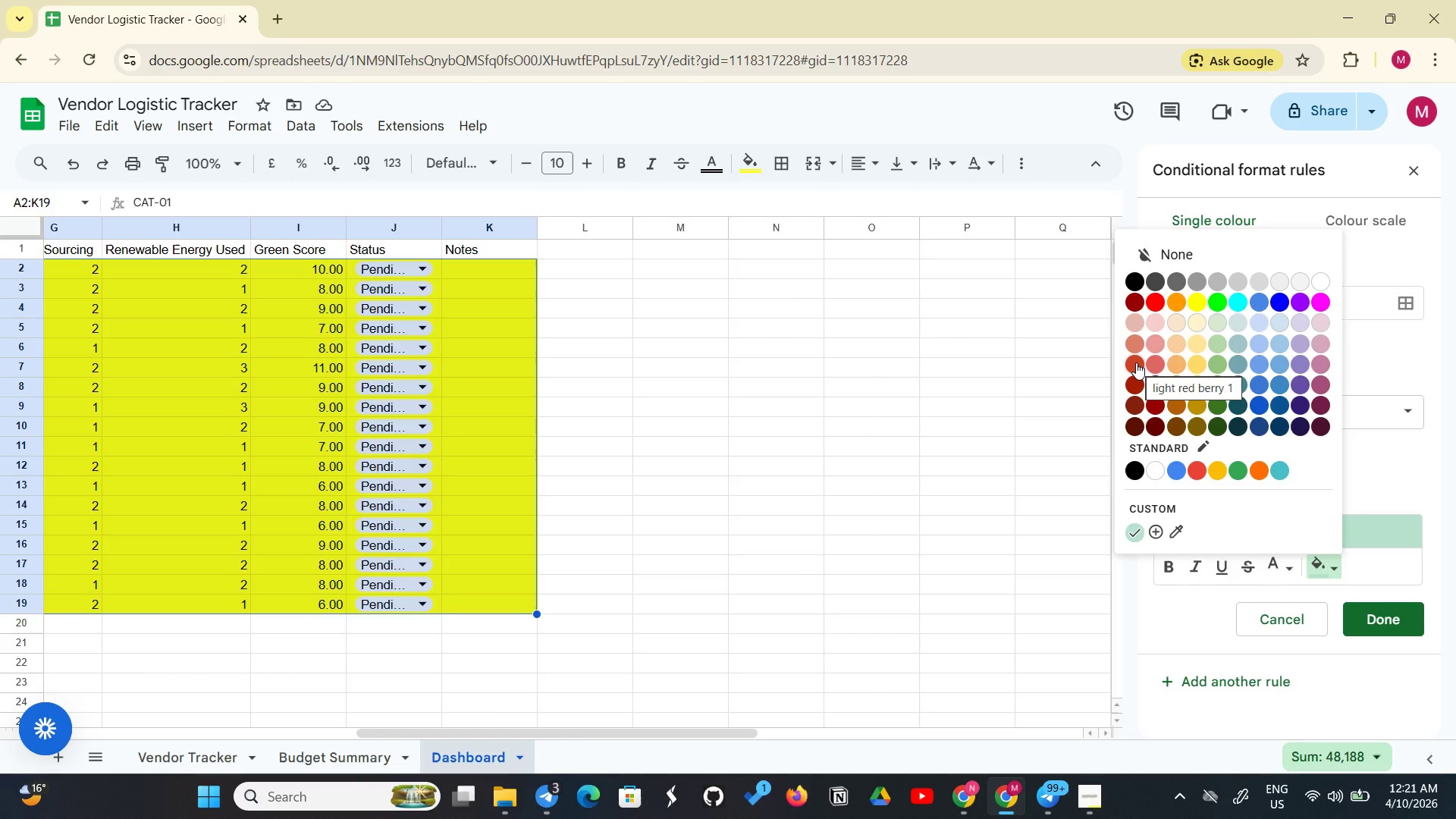 
wait(6.28)
 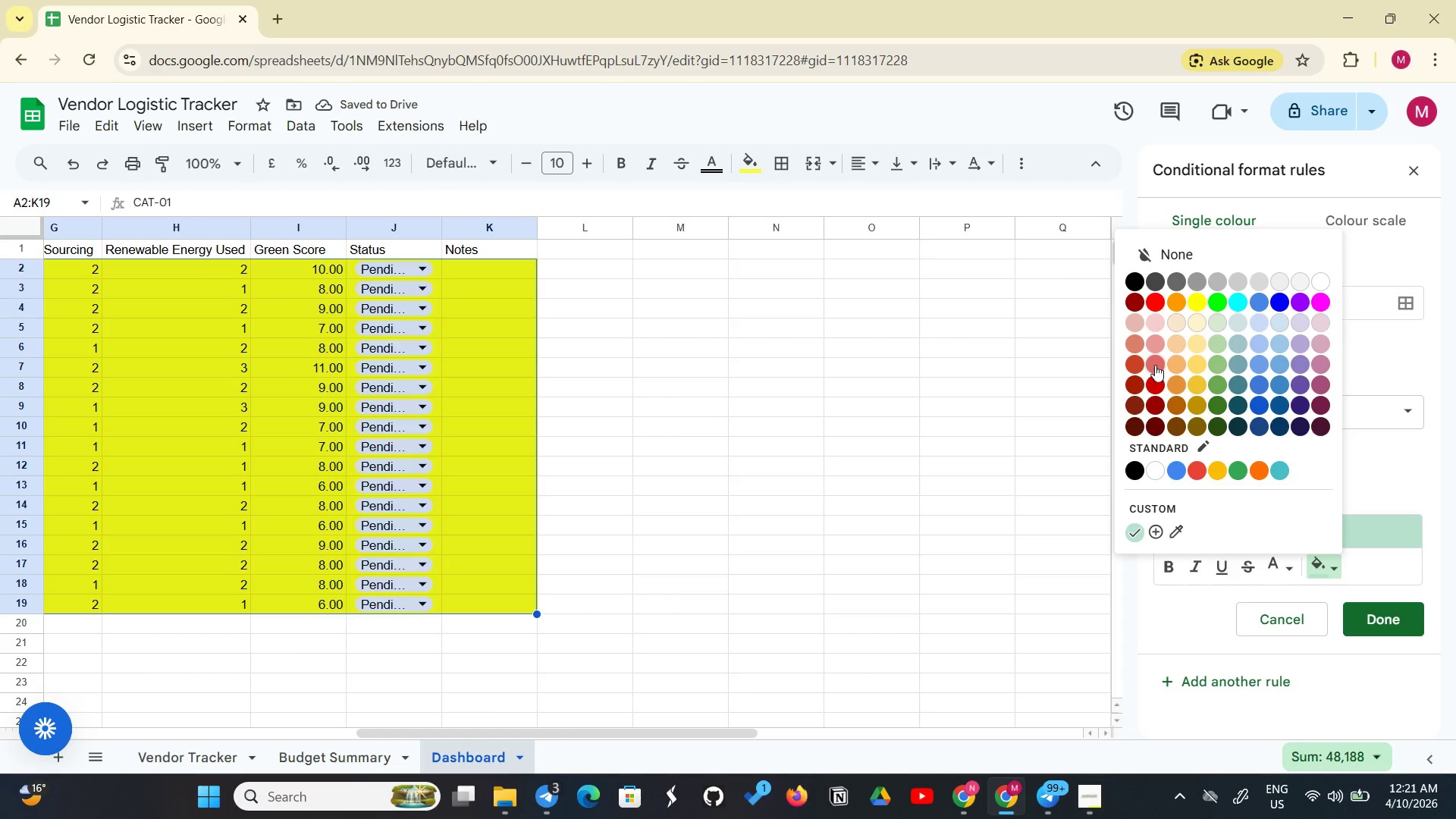 
left_click([1157, 363])
 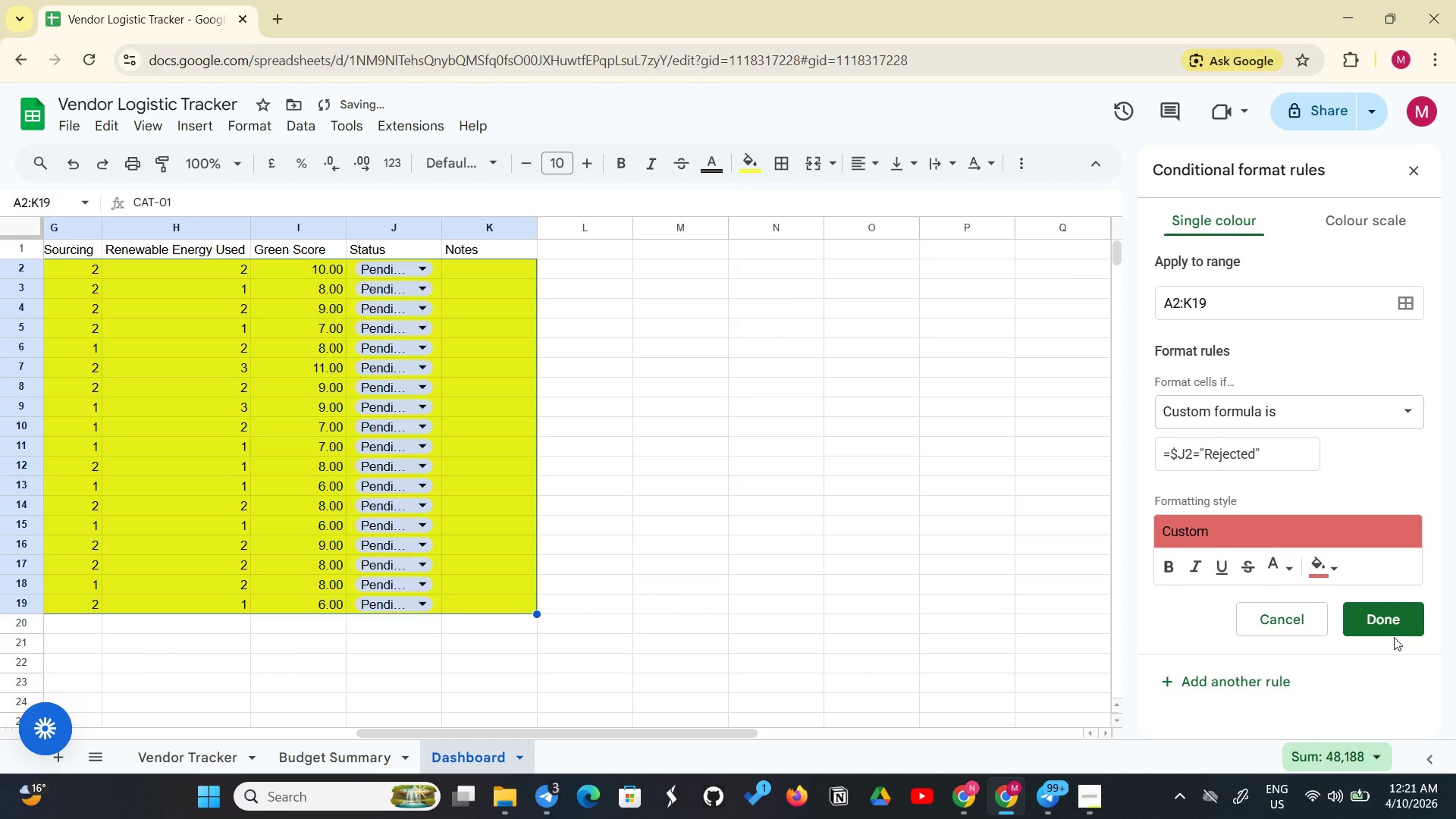 
left_click([1394, 626])
 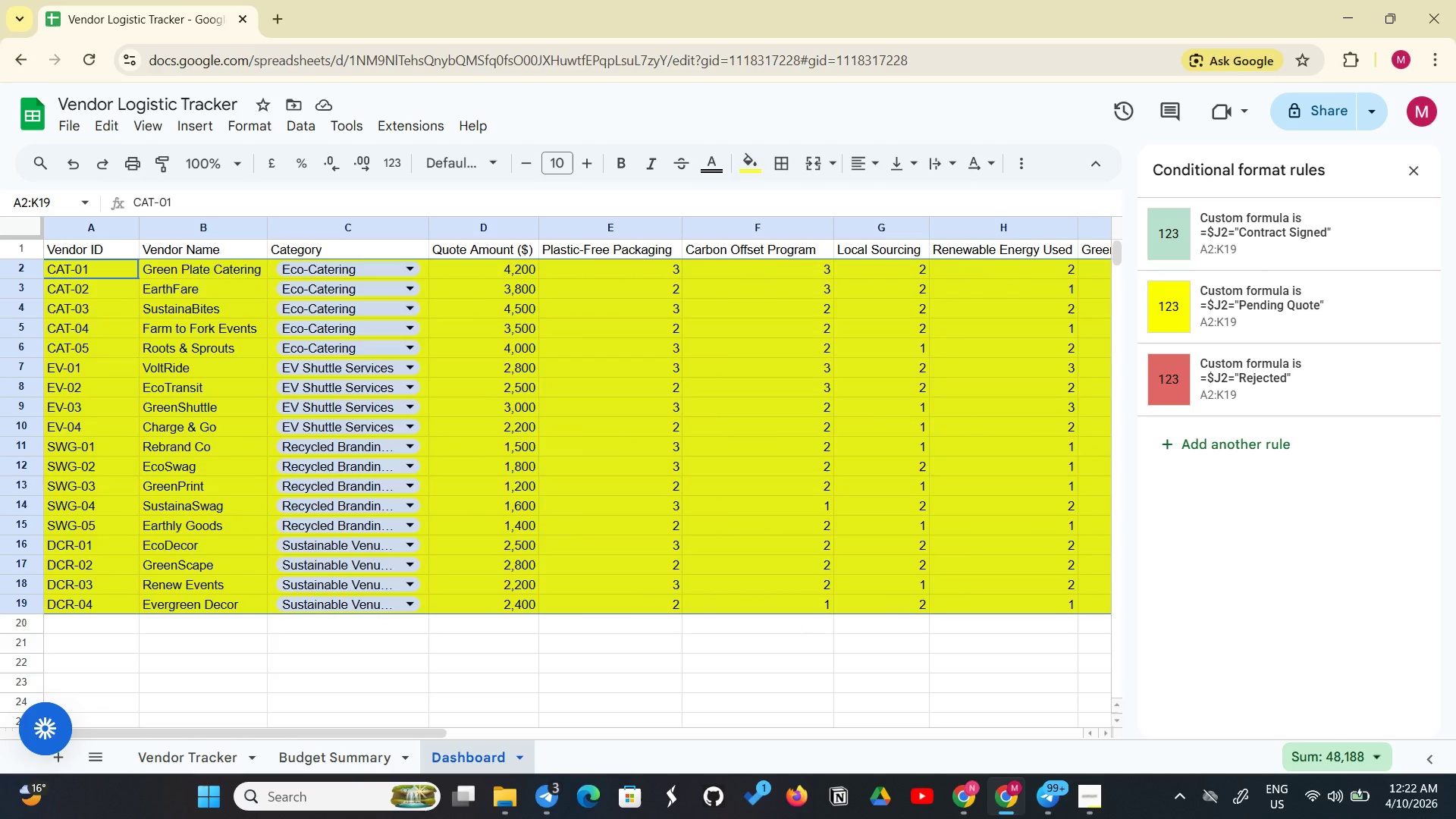 
wait(30.98)
 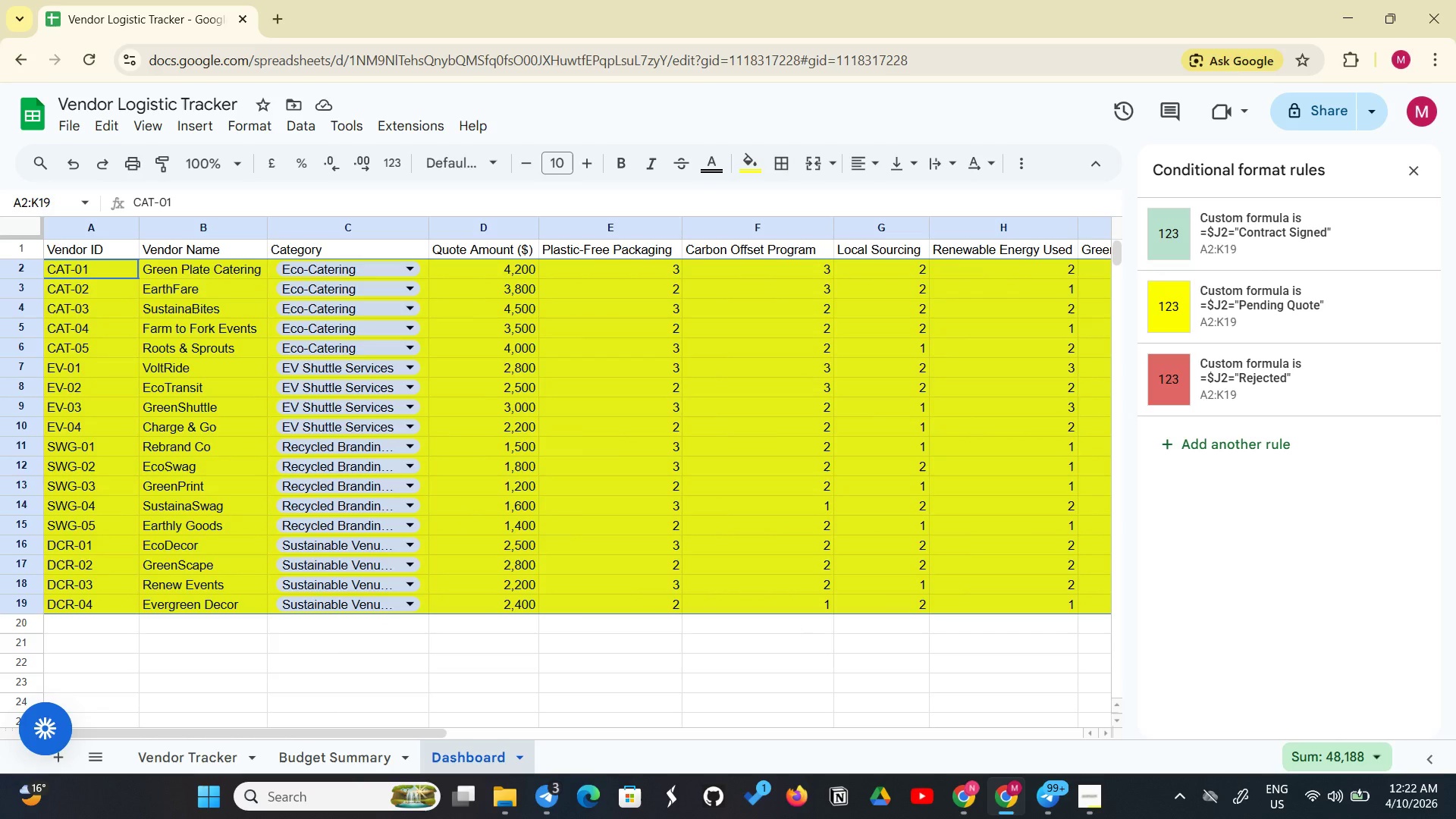 
left_click_drag(start_coordinate=[503, 265], to_coordinate=[522, 599])
 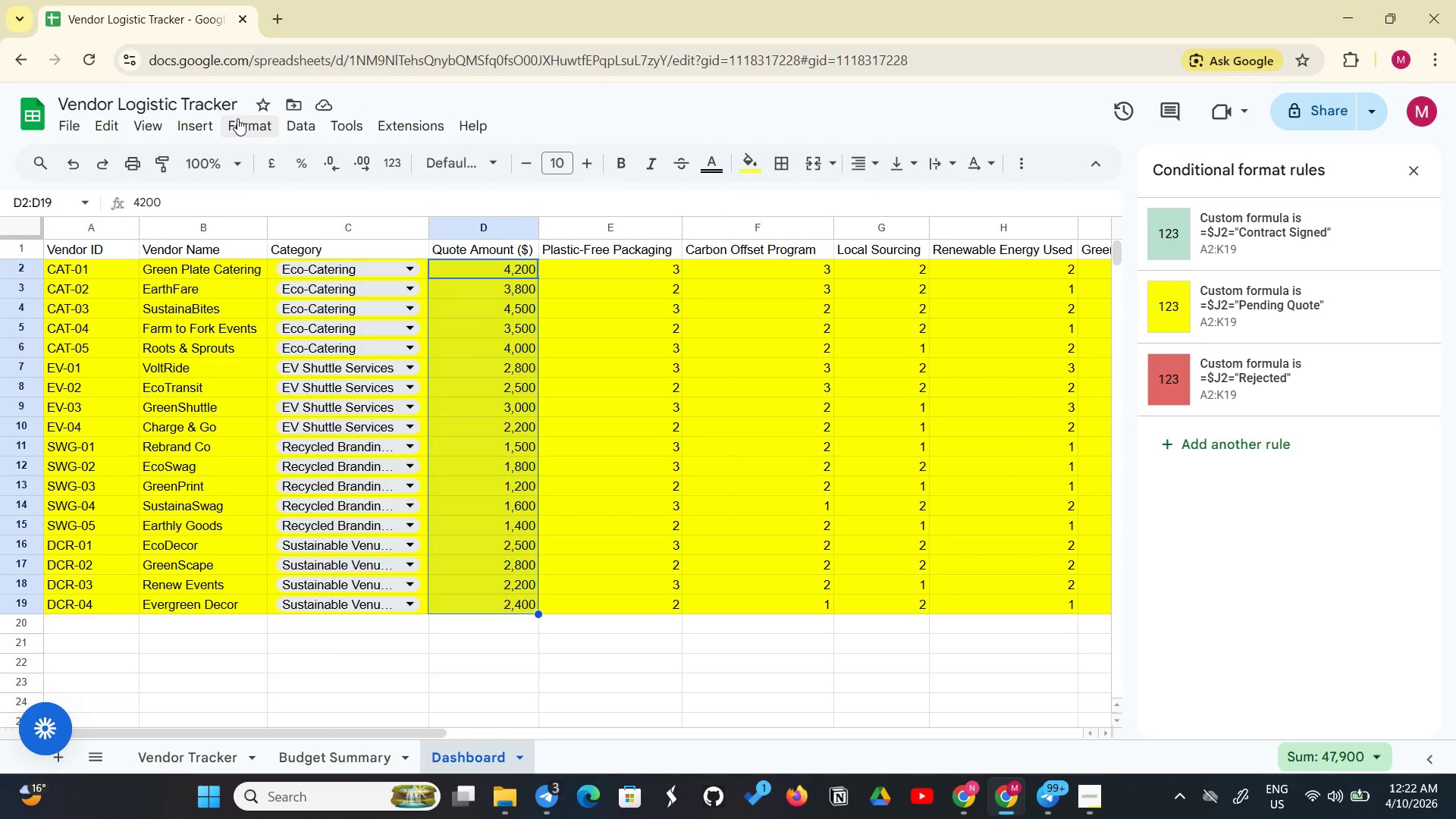 
left_click([237, 118])
 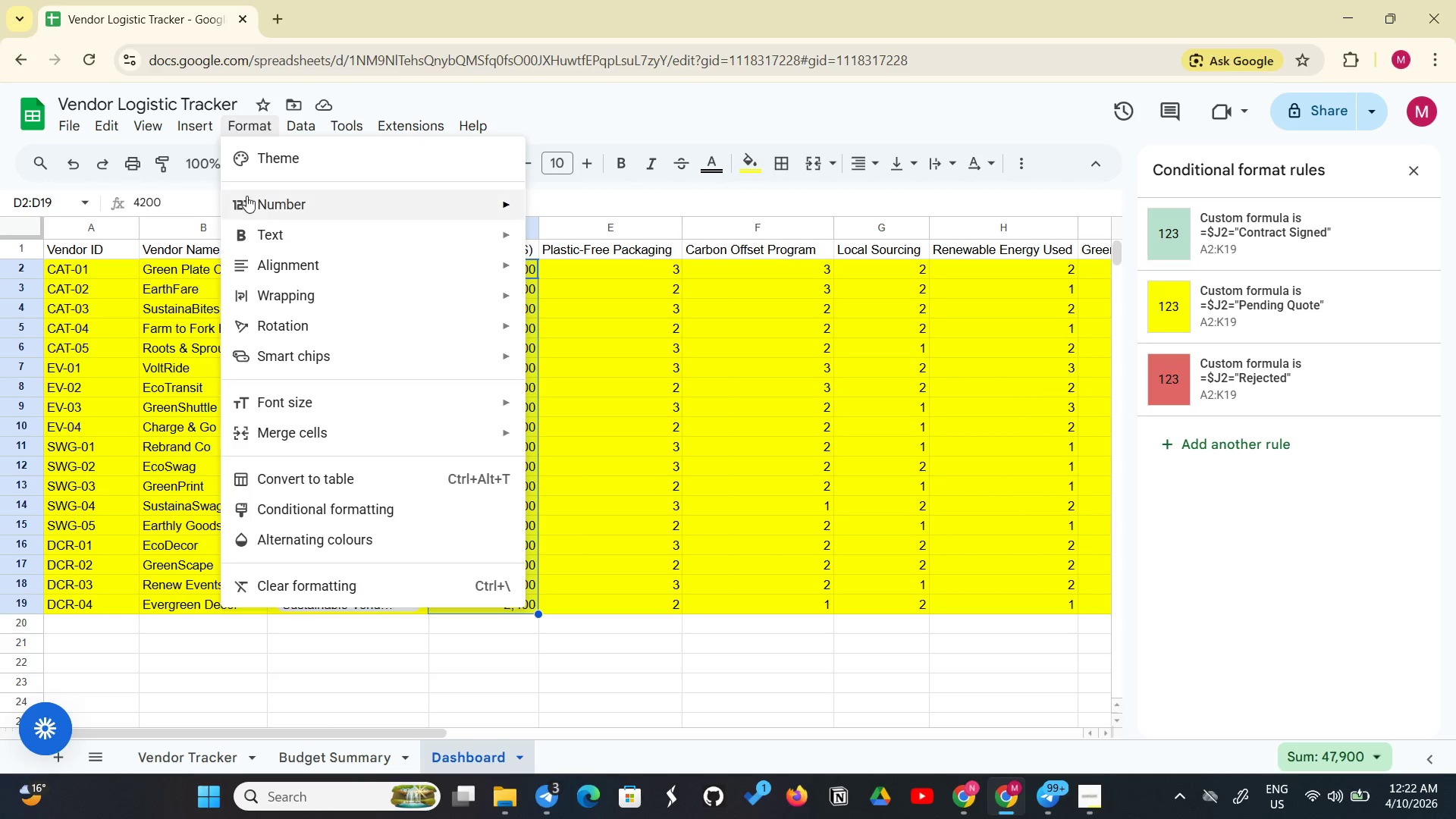 
left_click([246, 198])
 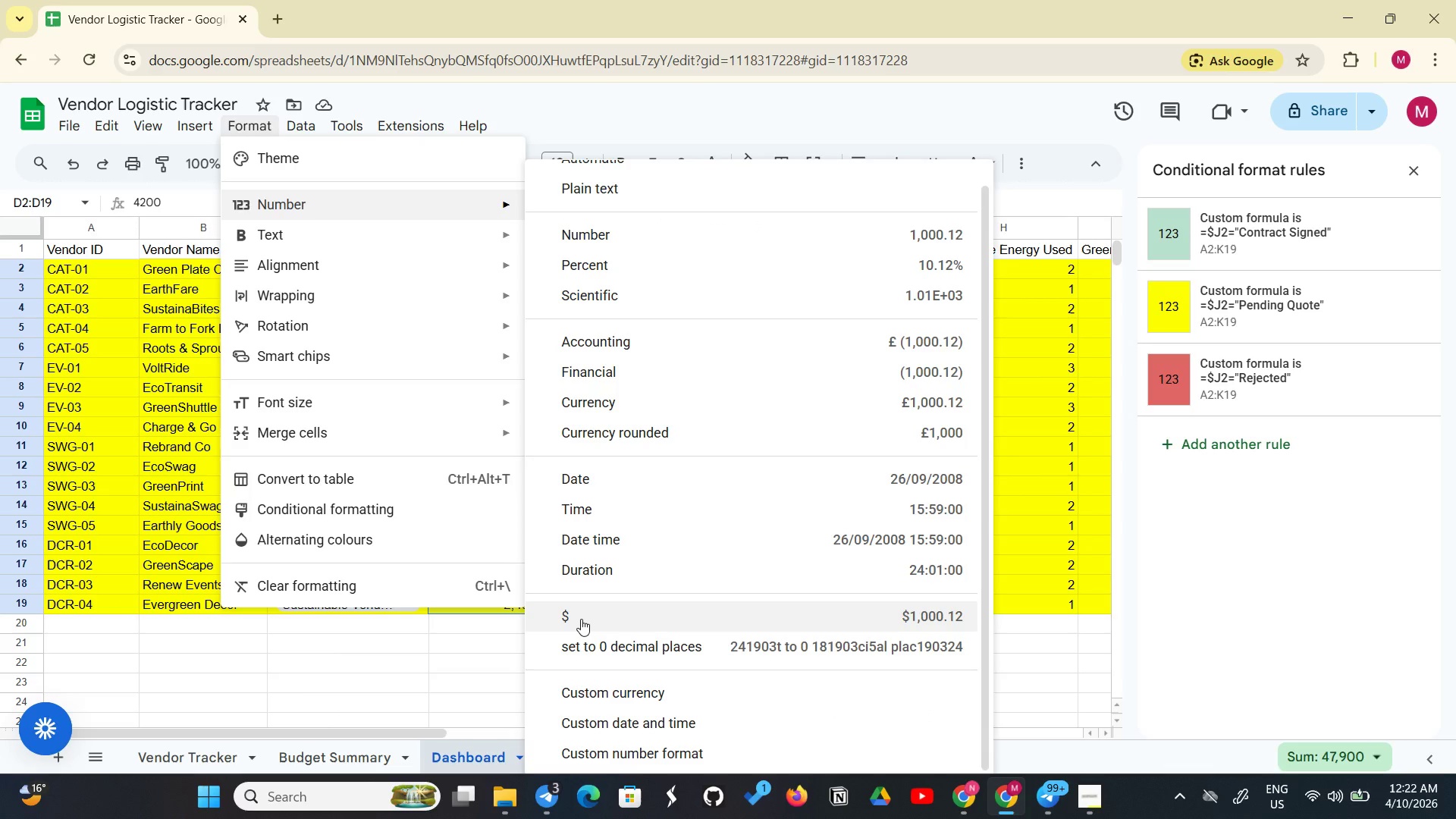 
left_click([581, 619])
 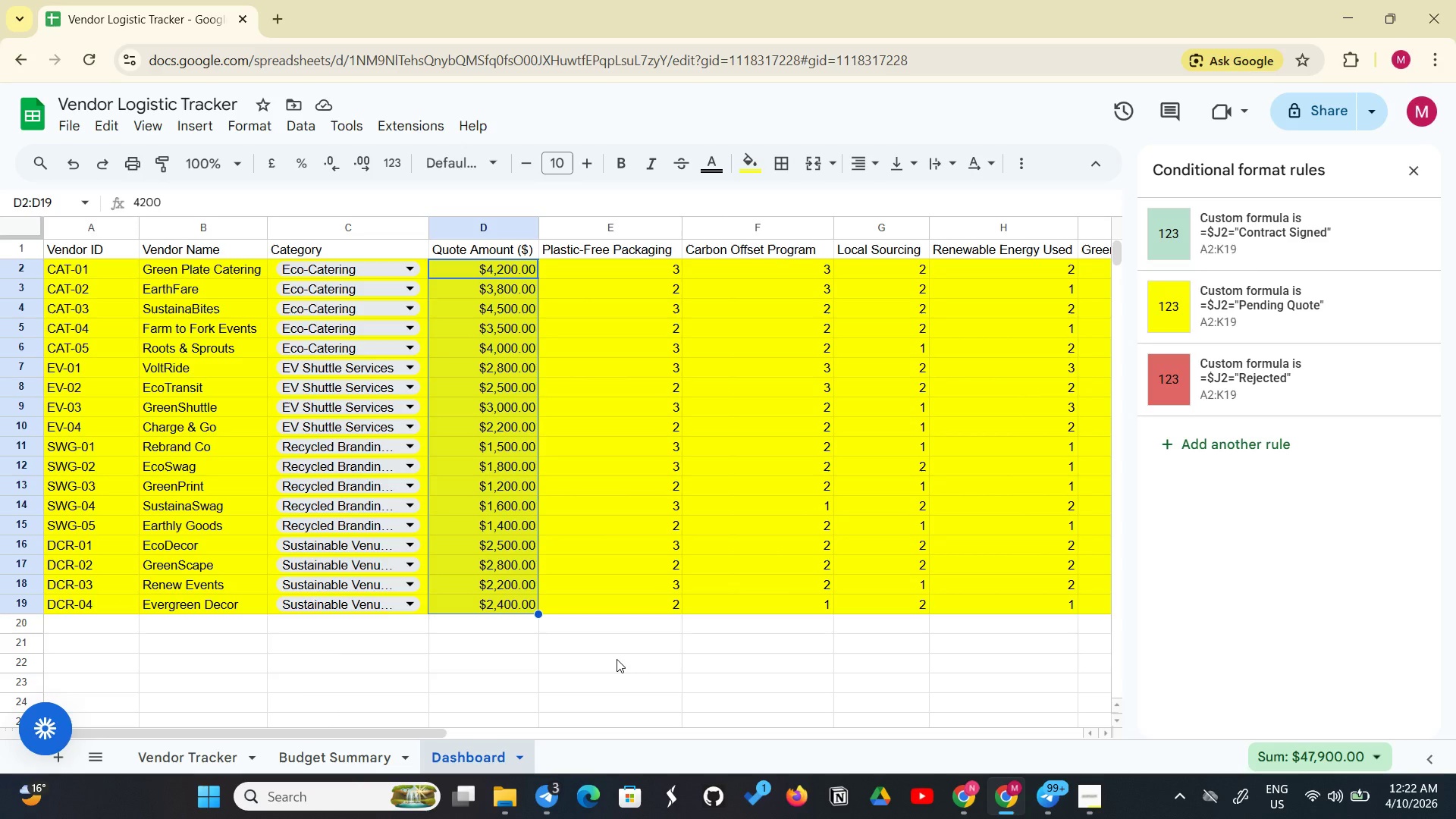 
wait(11.23)
 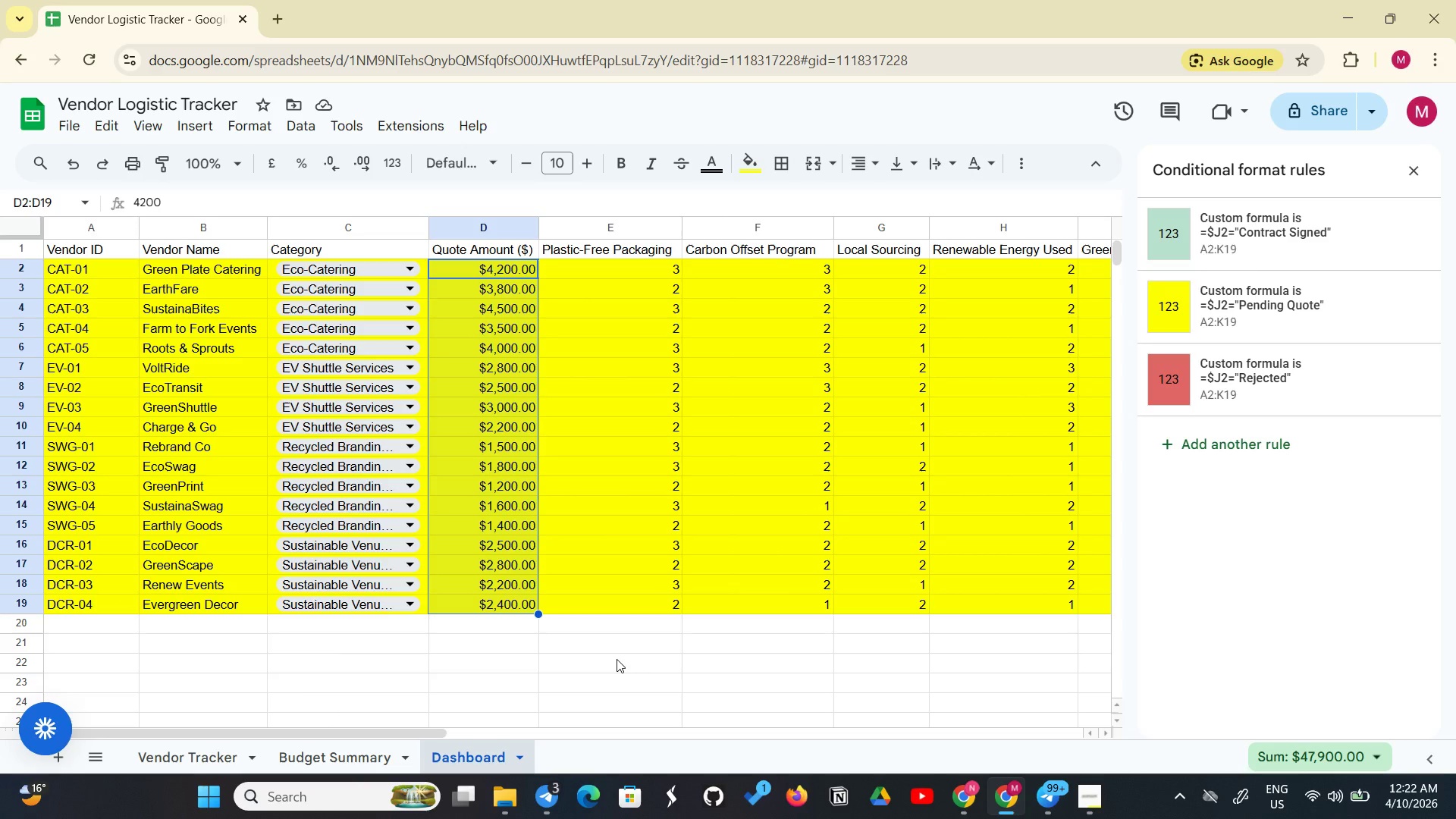 
left_click([1421, 171])
 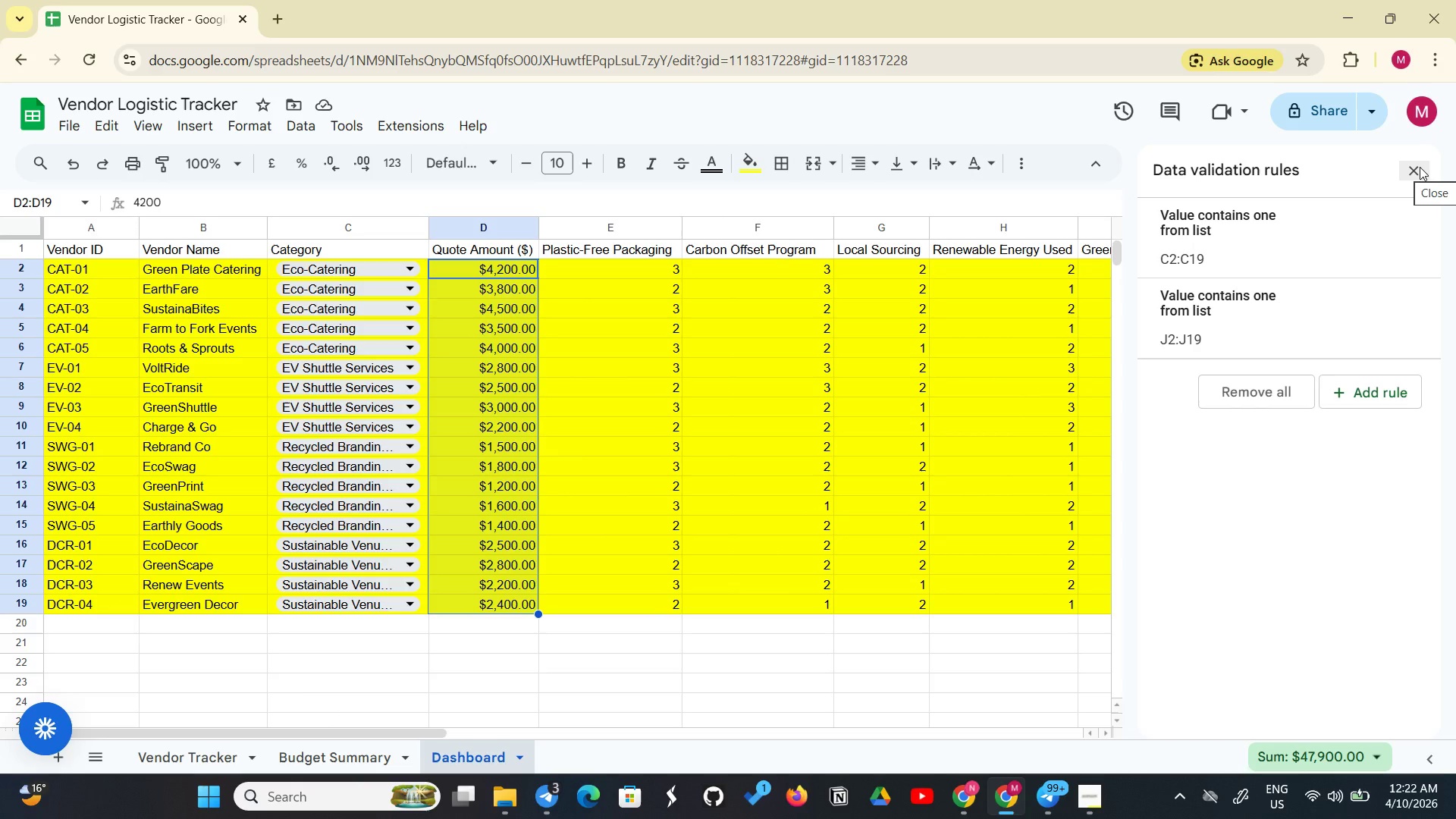 
scroll: coordinate [1291, 273], scroll_direction: up, amount: 1.0
 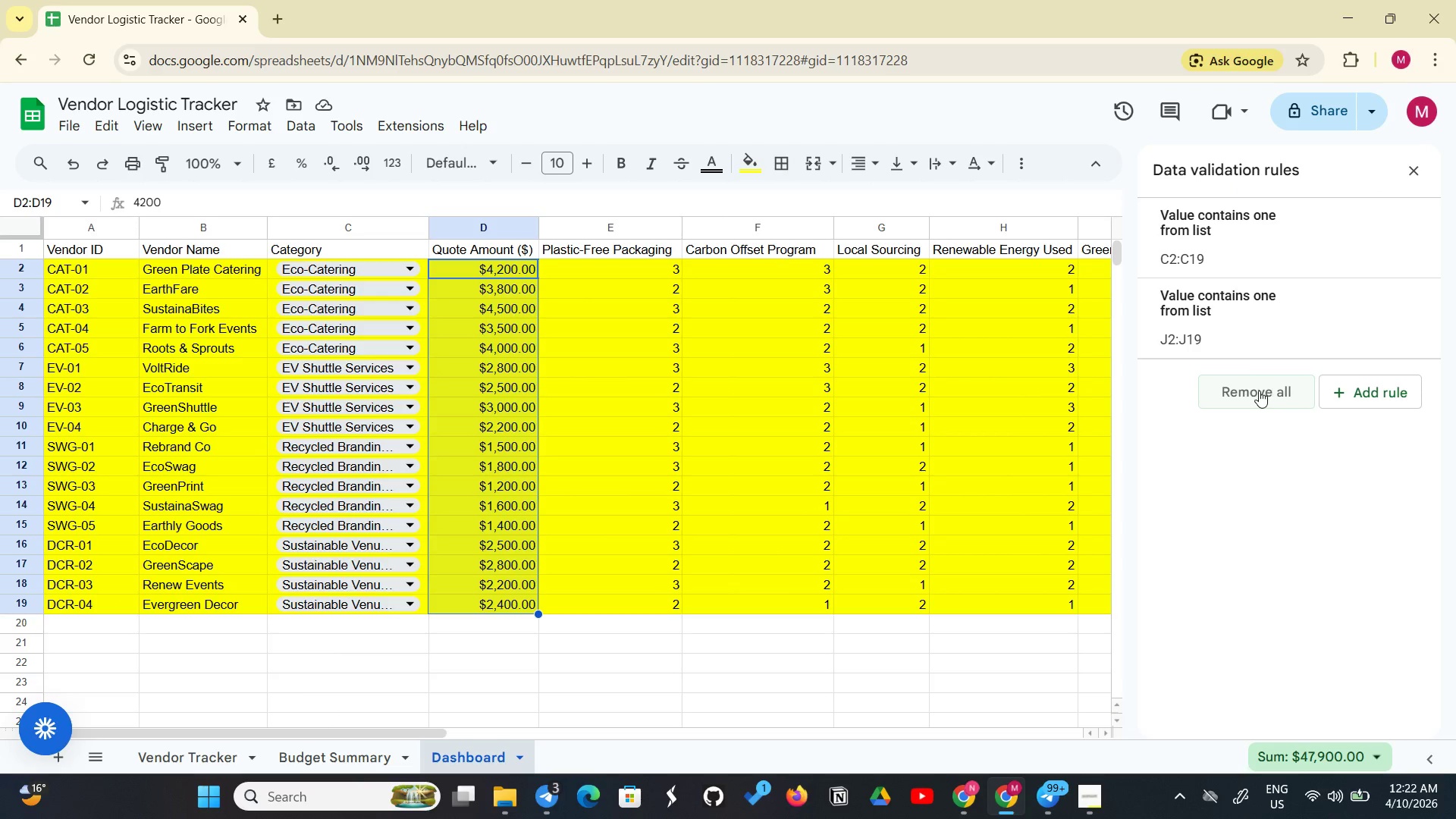 
left_click([1354, 391])
 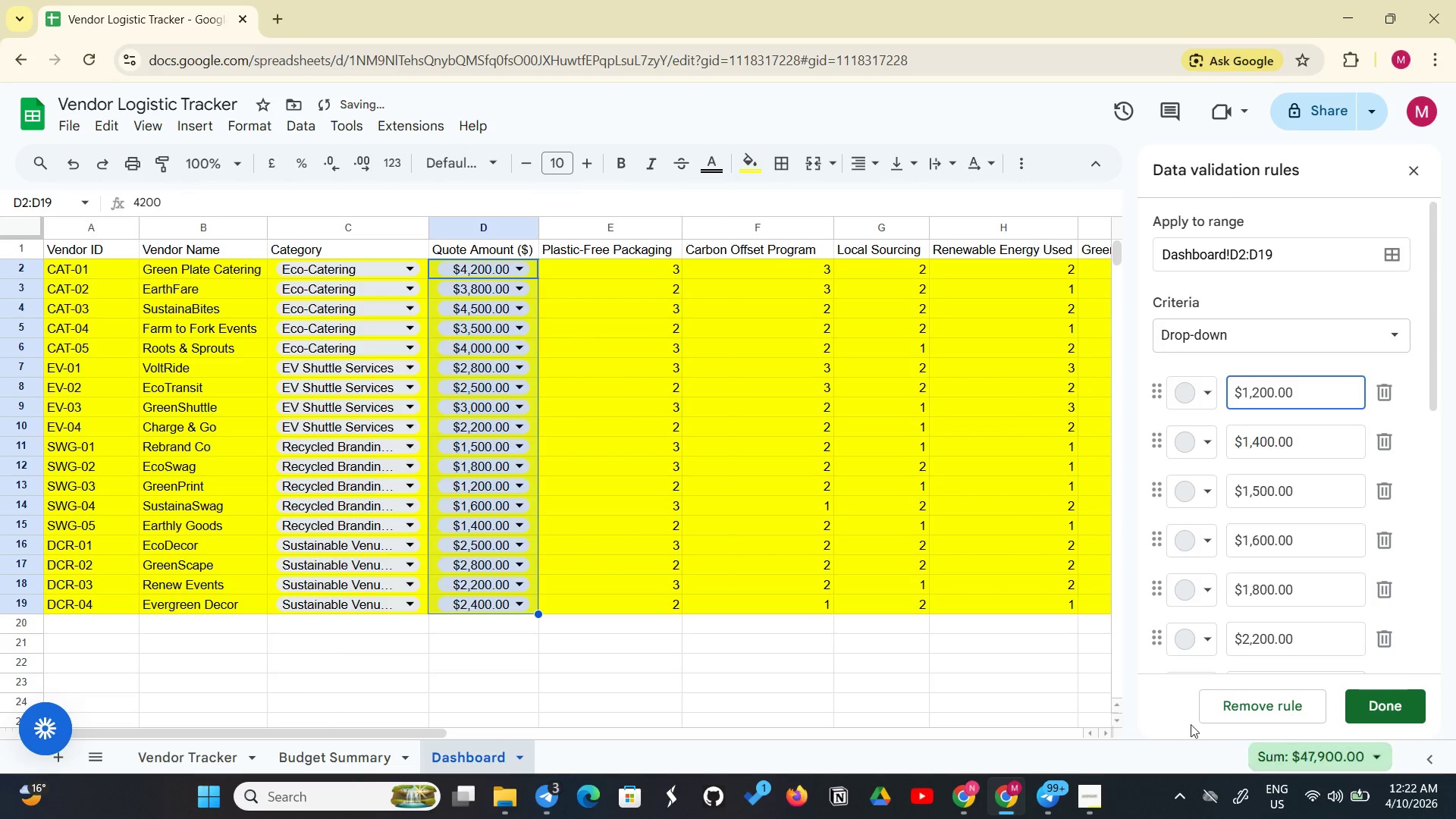 
left_click([1055, 687])
 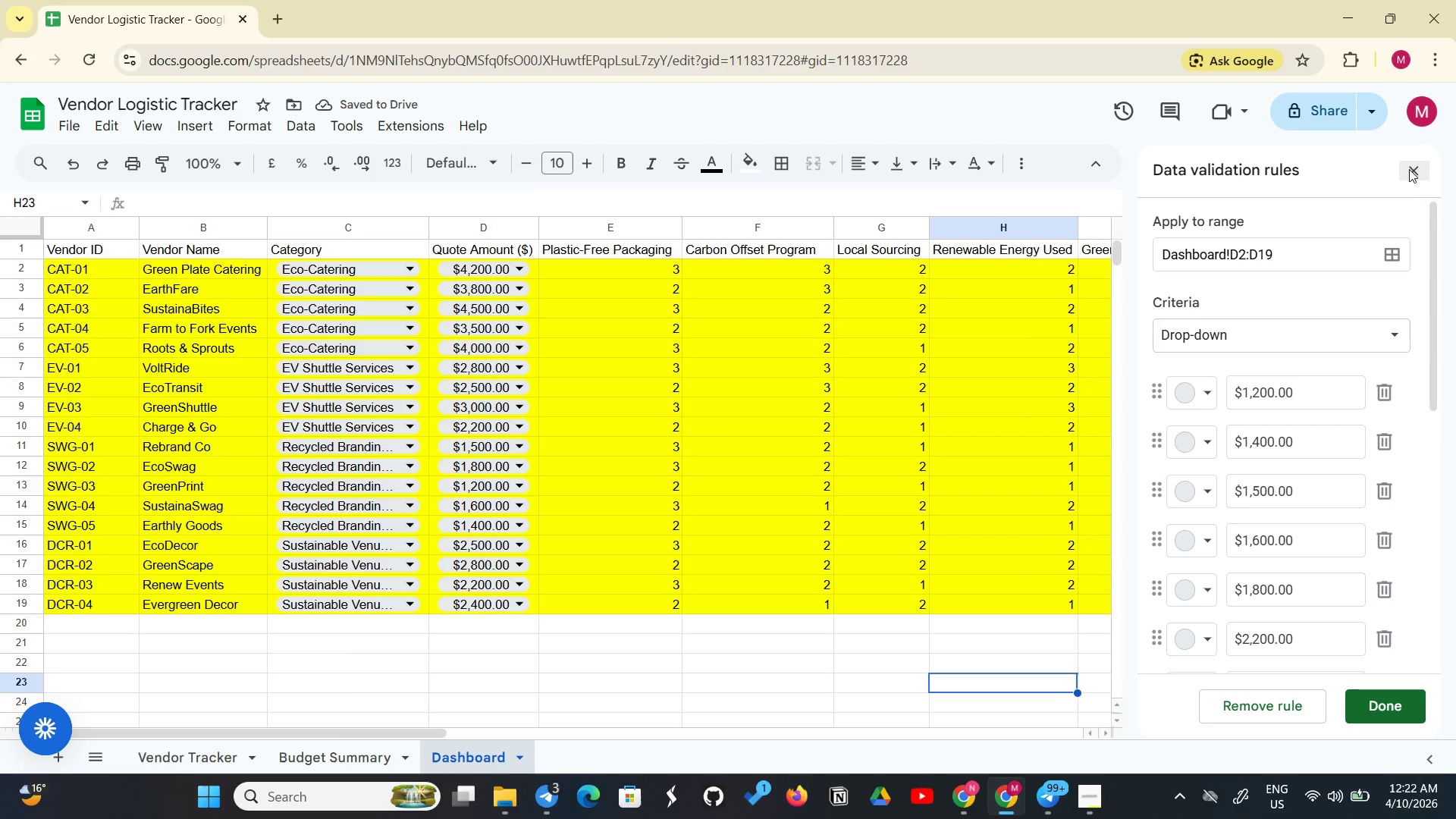 
left_click([1423, 175])
 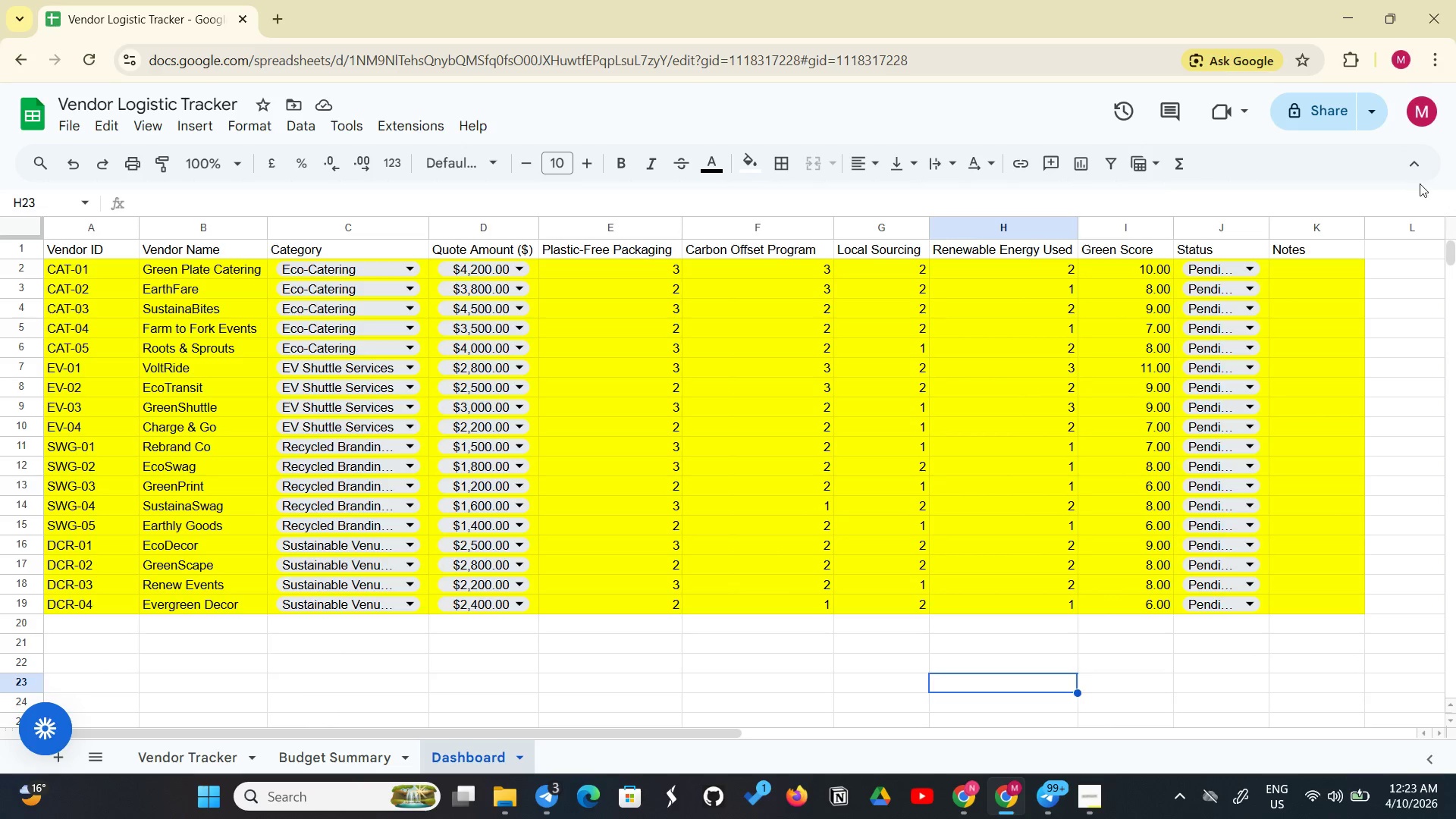 
left_click([1426, 167])
 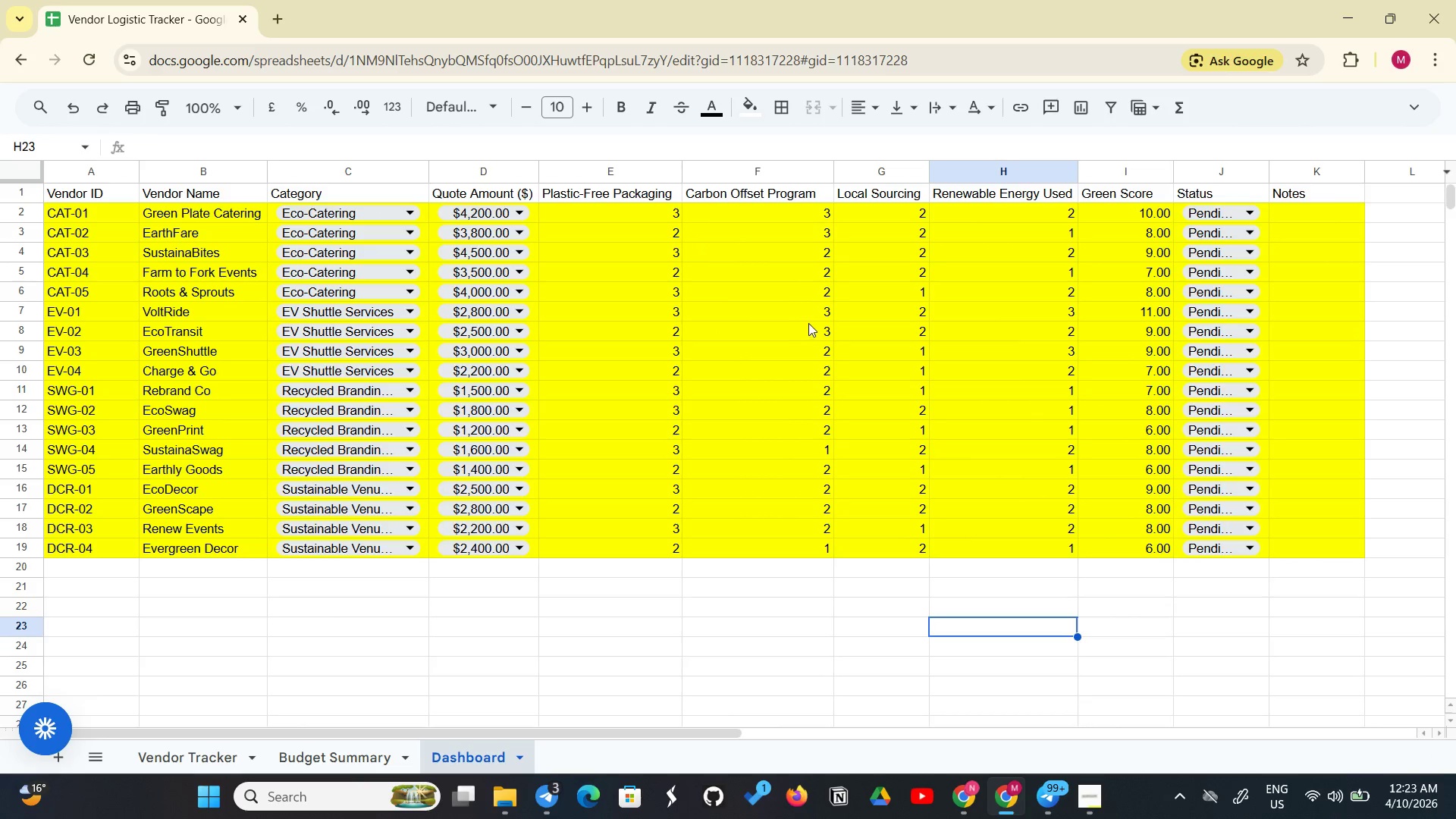 
scroll: coordinate [859, 355], scroll_direction: up, amount: 1.0
 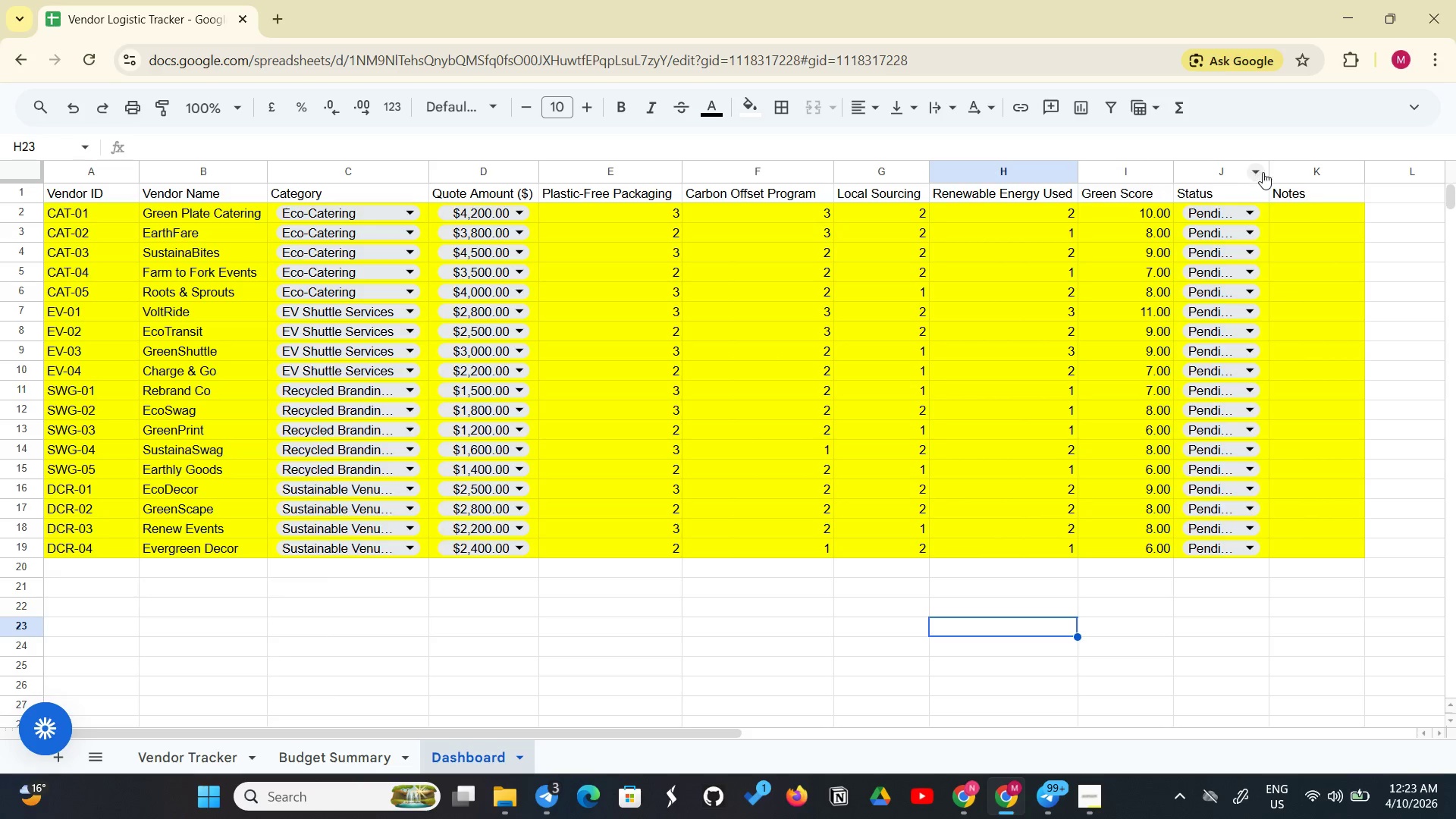 
left_click_drag(start_coordinate=[1295, 193], to_coordinate=[235, 189])
 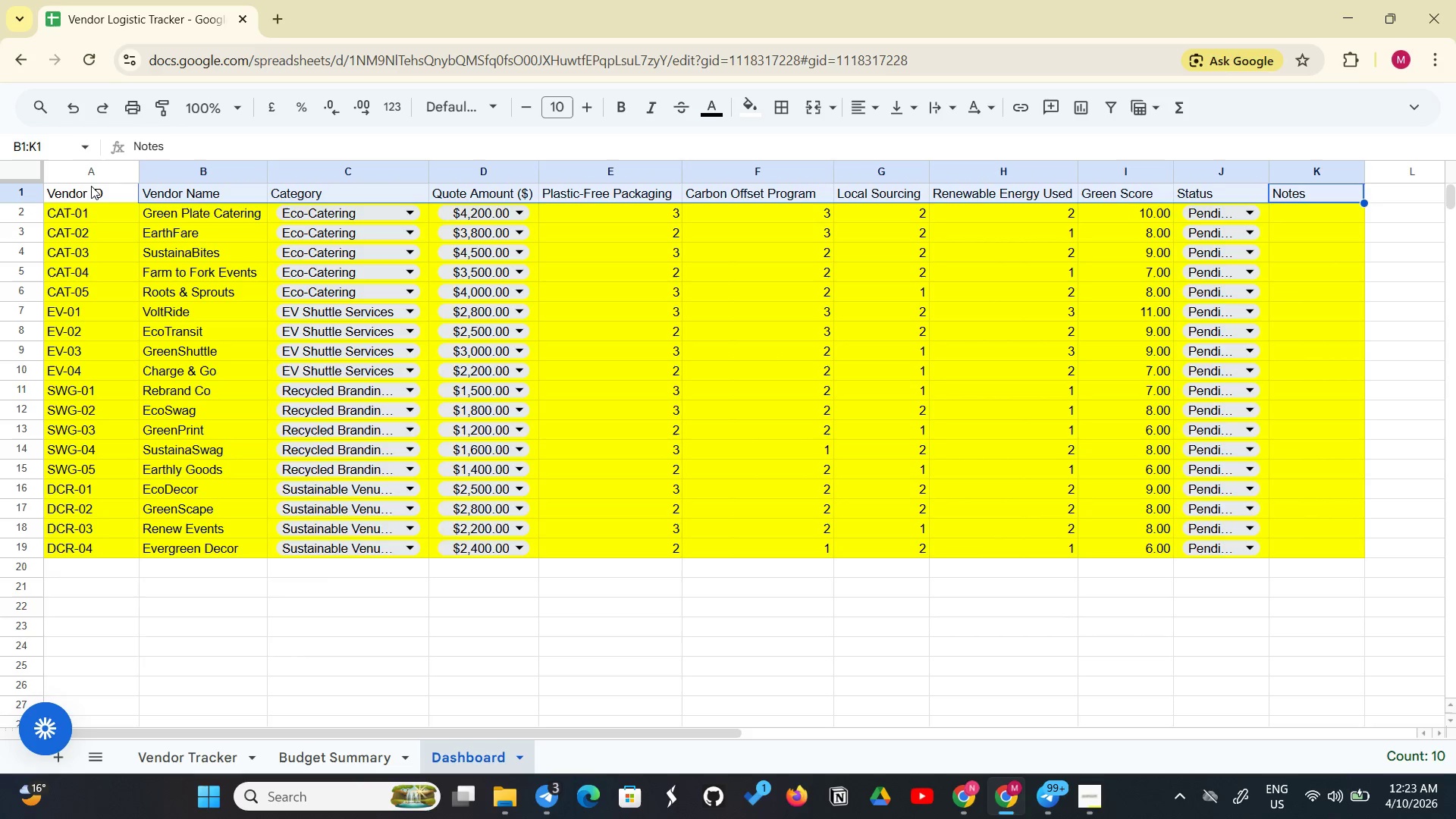 
left_click_drag(start_coordinate=[91, 186], to_coordinate=[925, 181])
 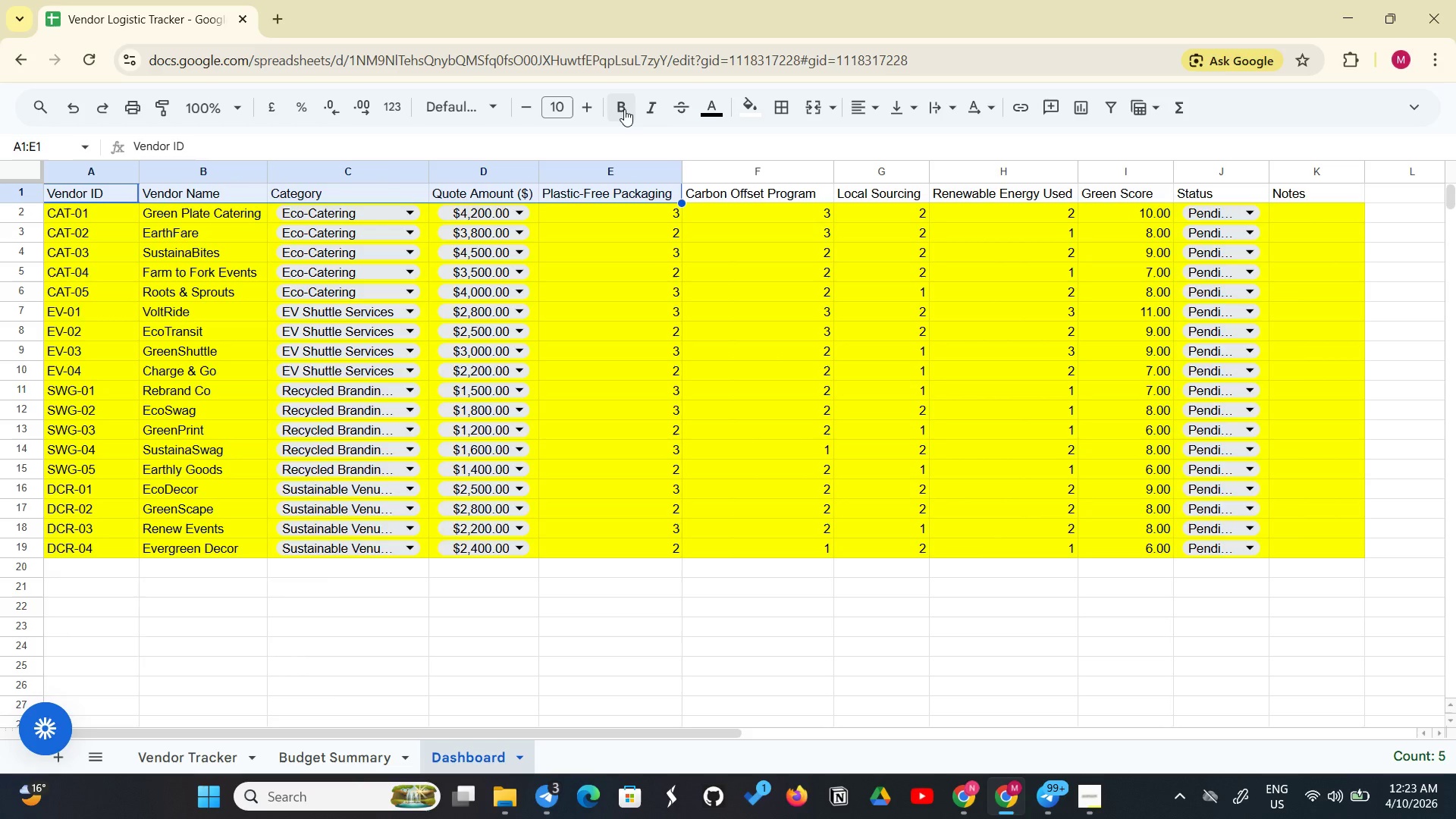 
left_click([624, 109])
 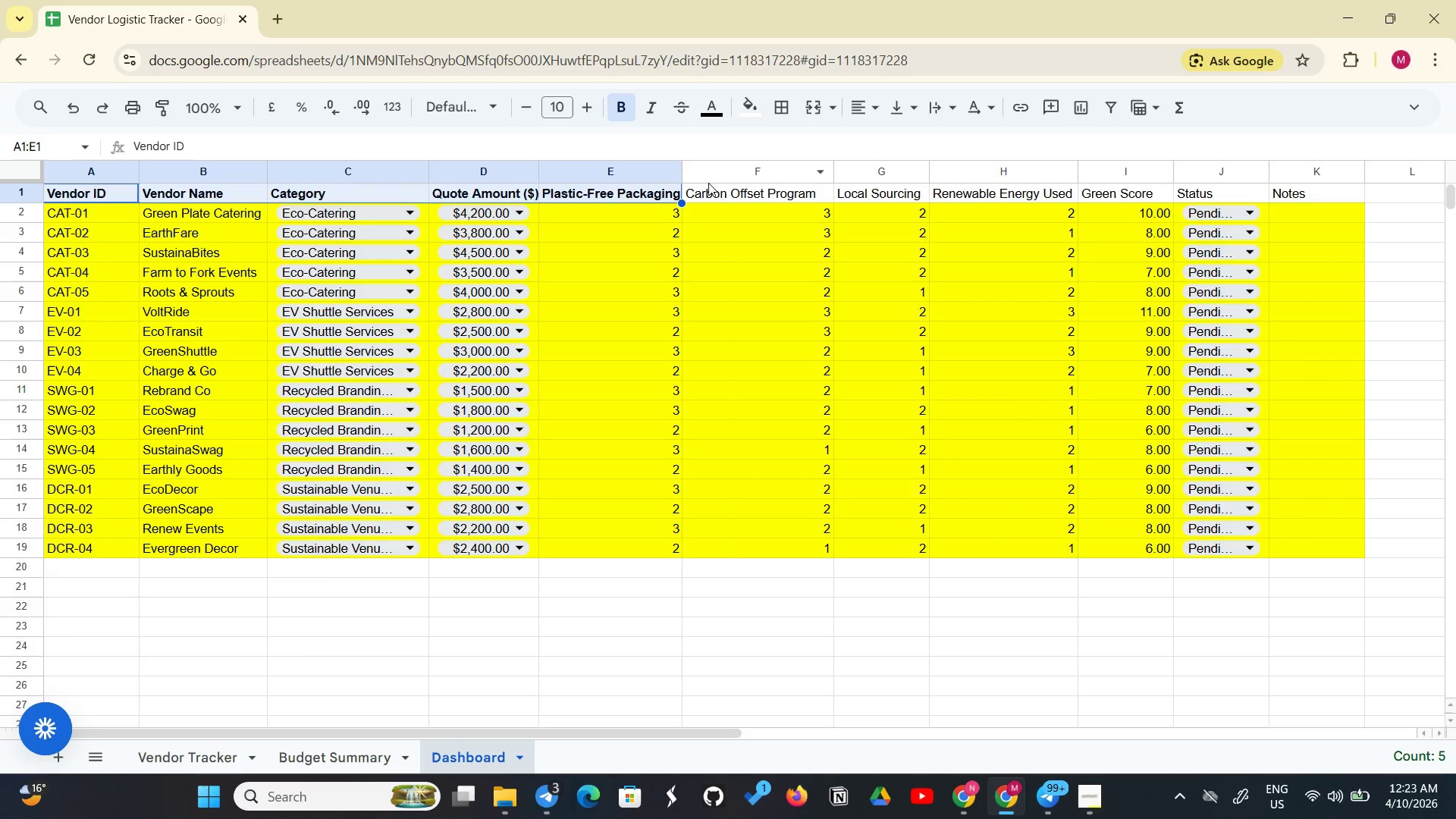 
left_click_drag(start_coordinate=[709, 183], to_coordinate=[791, 183])
 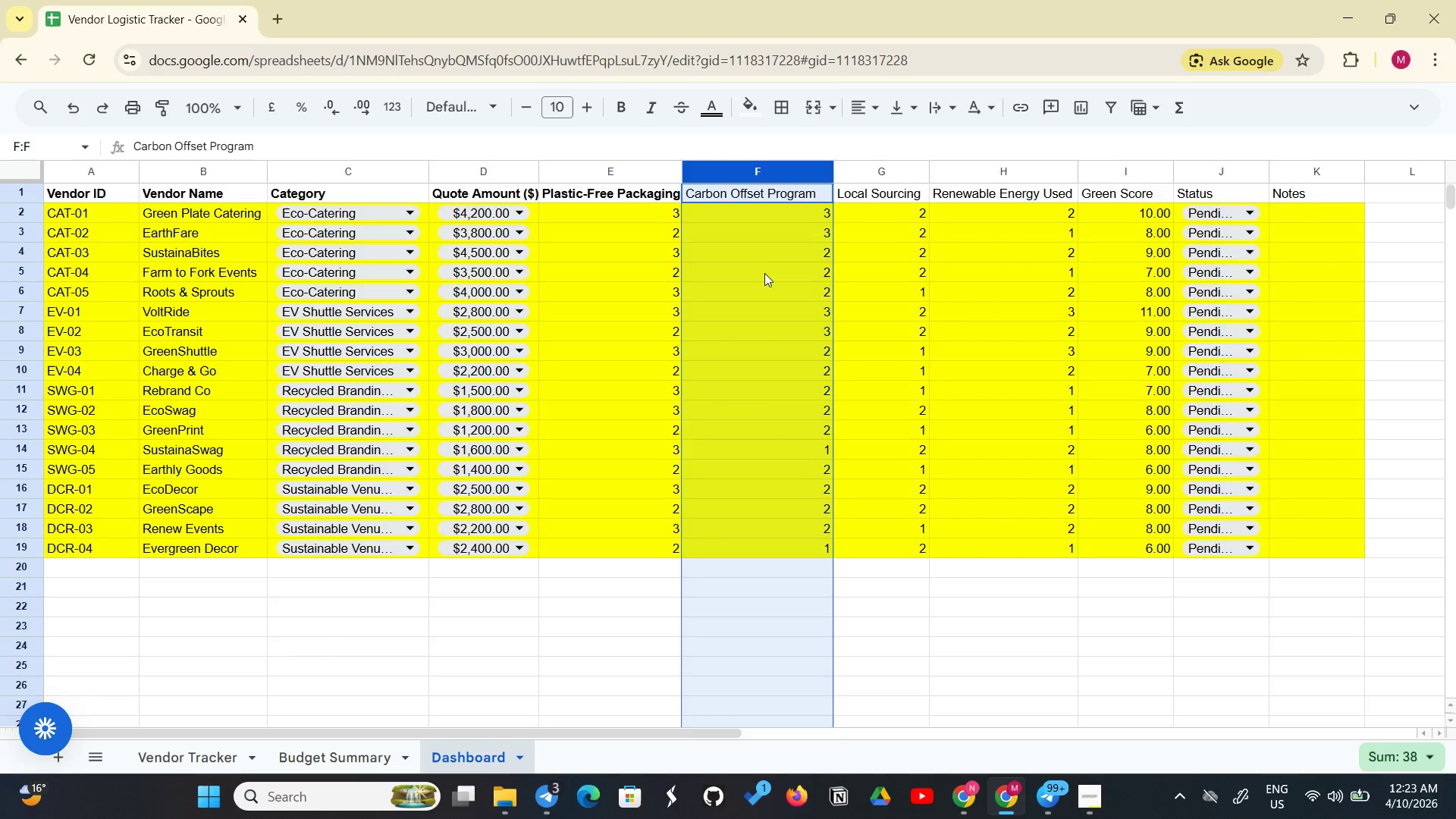 
left_click([764, 274])
 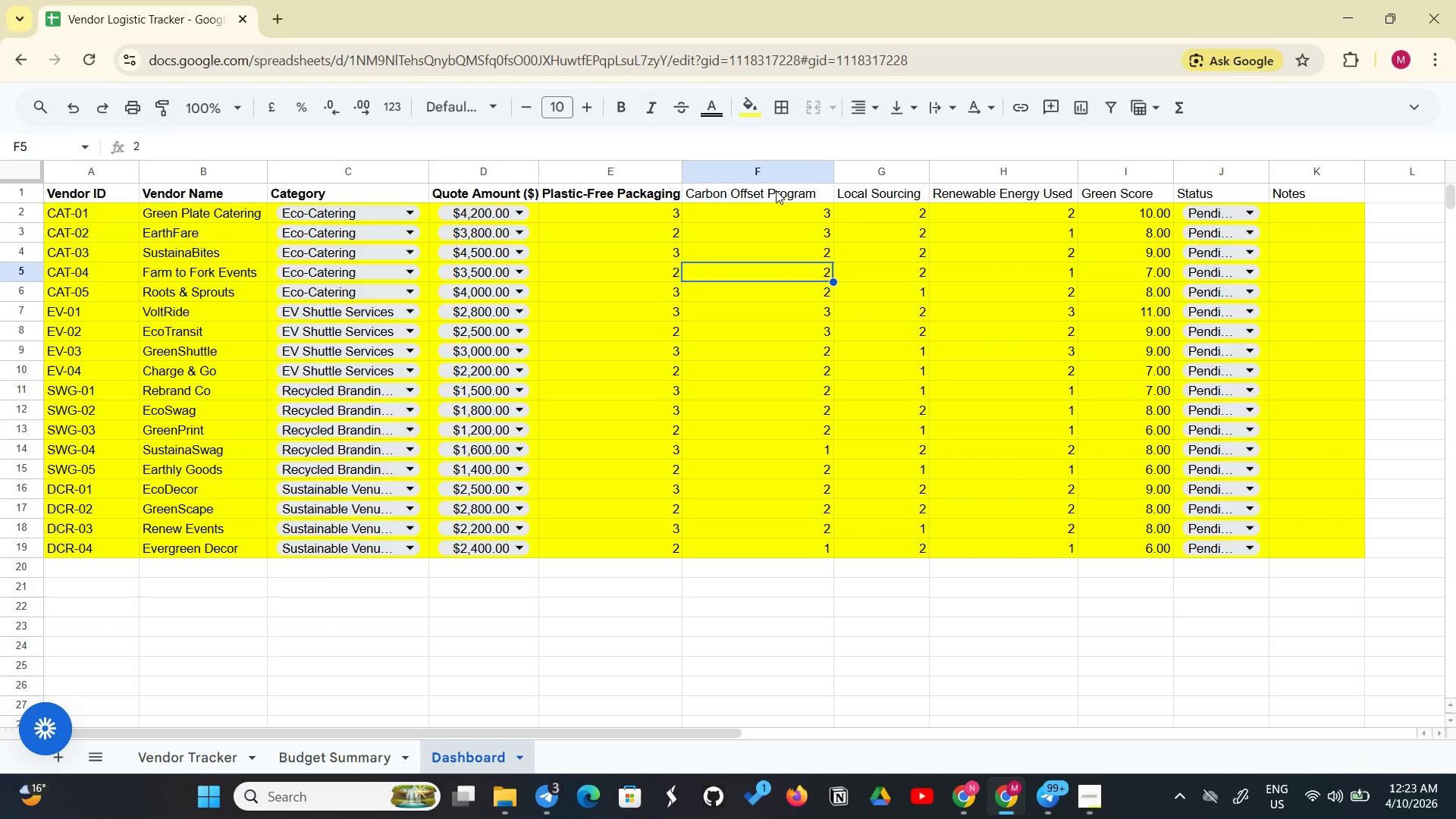 
left_click_drag(start_coordinate=[776, 190], to_coordinate=[893, 175])
 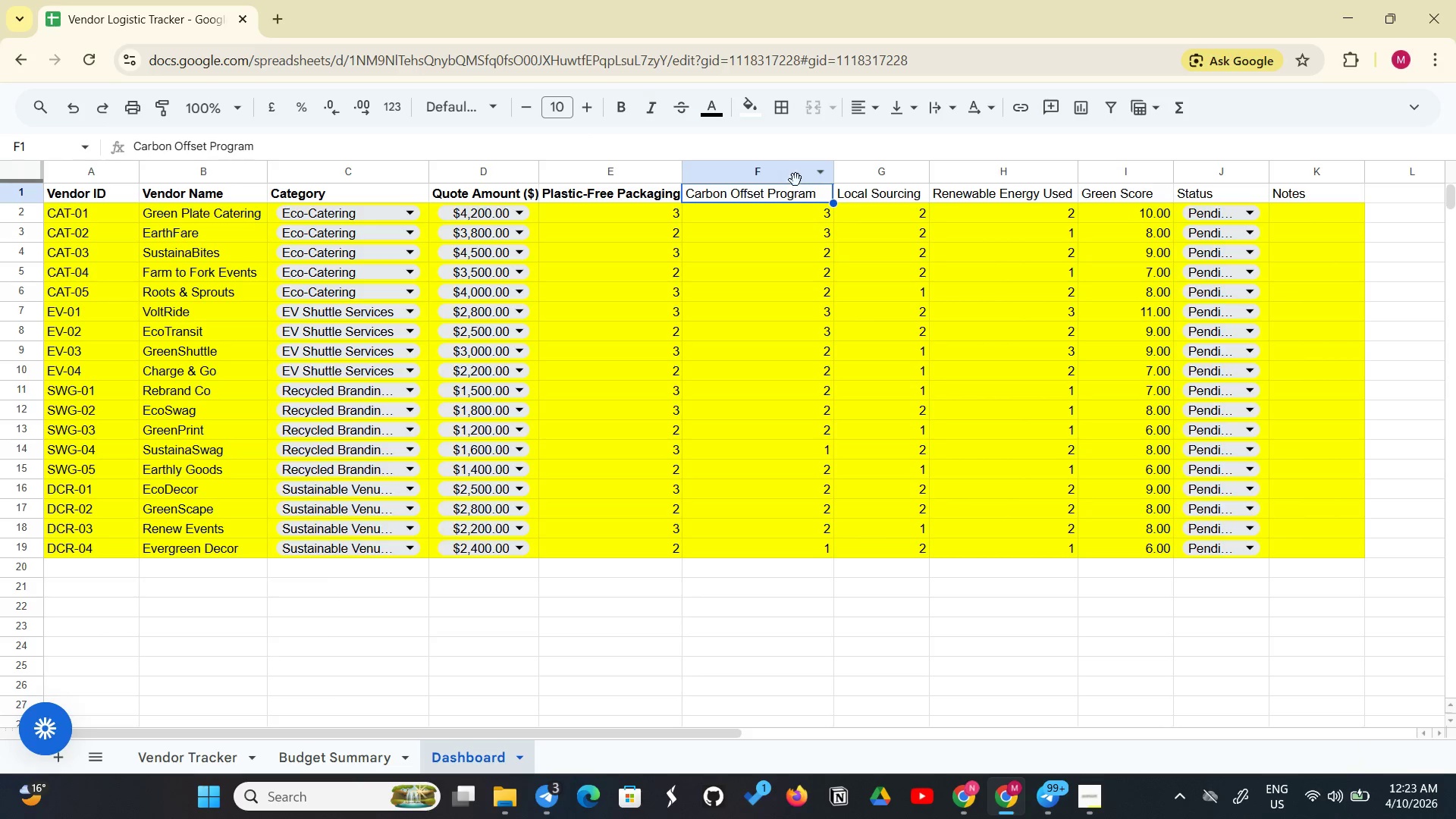 
left_click_drag(start_coordinate=[791, 187], to_coordinate=[831, 180])
 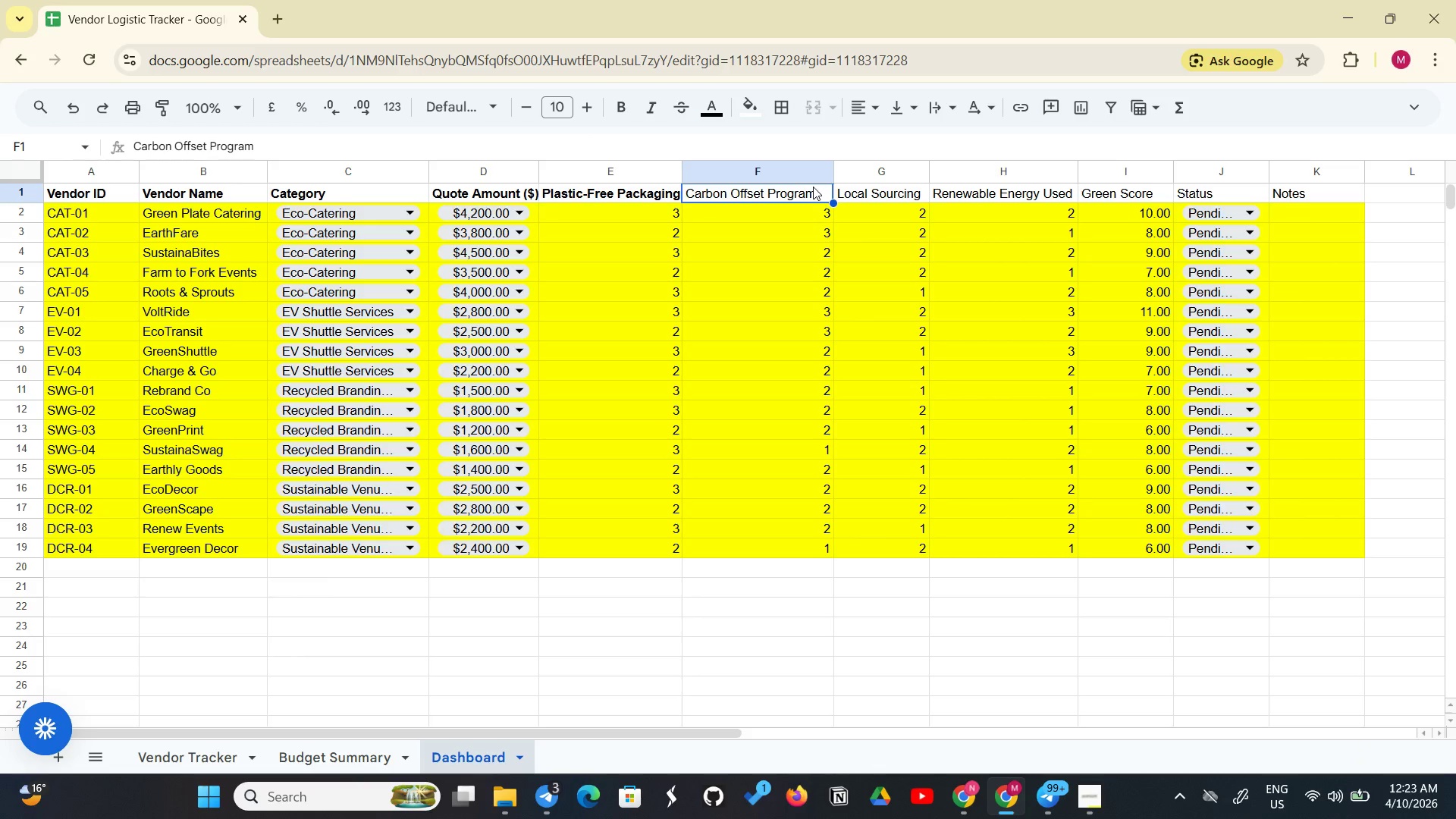 
left_click_drag(start_coordinate=[813, 187], to_coordinate=[859, 180])
 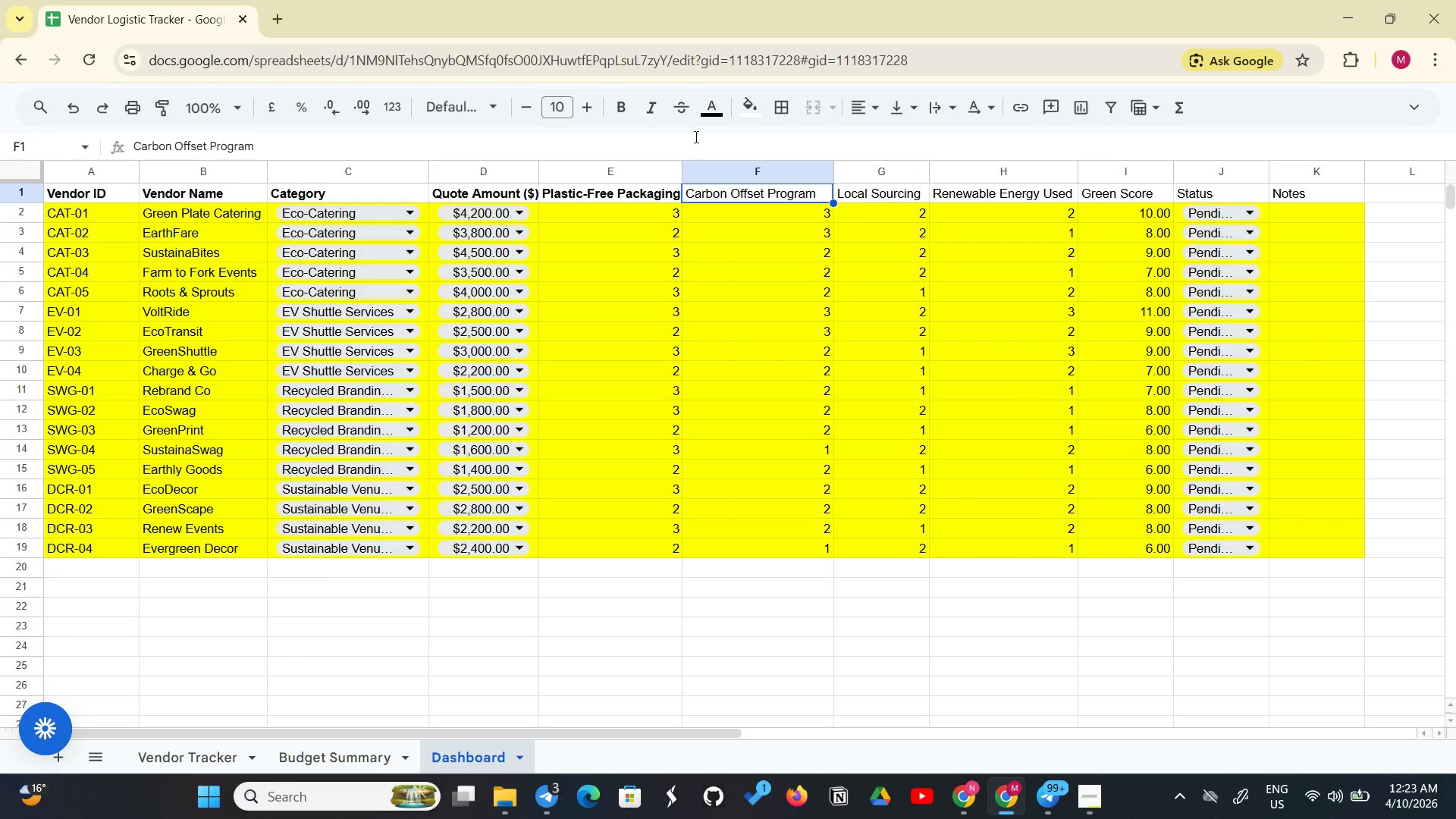 
left_click([695, 136])
 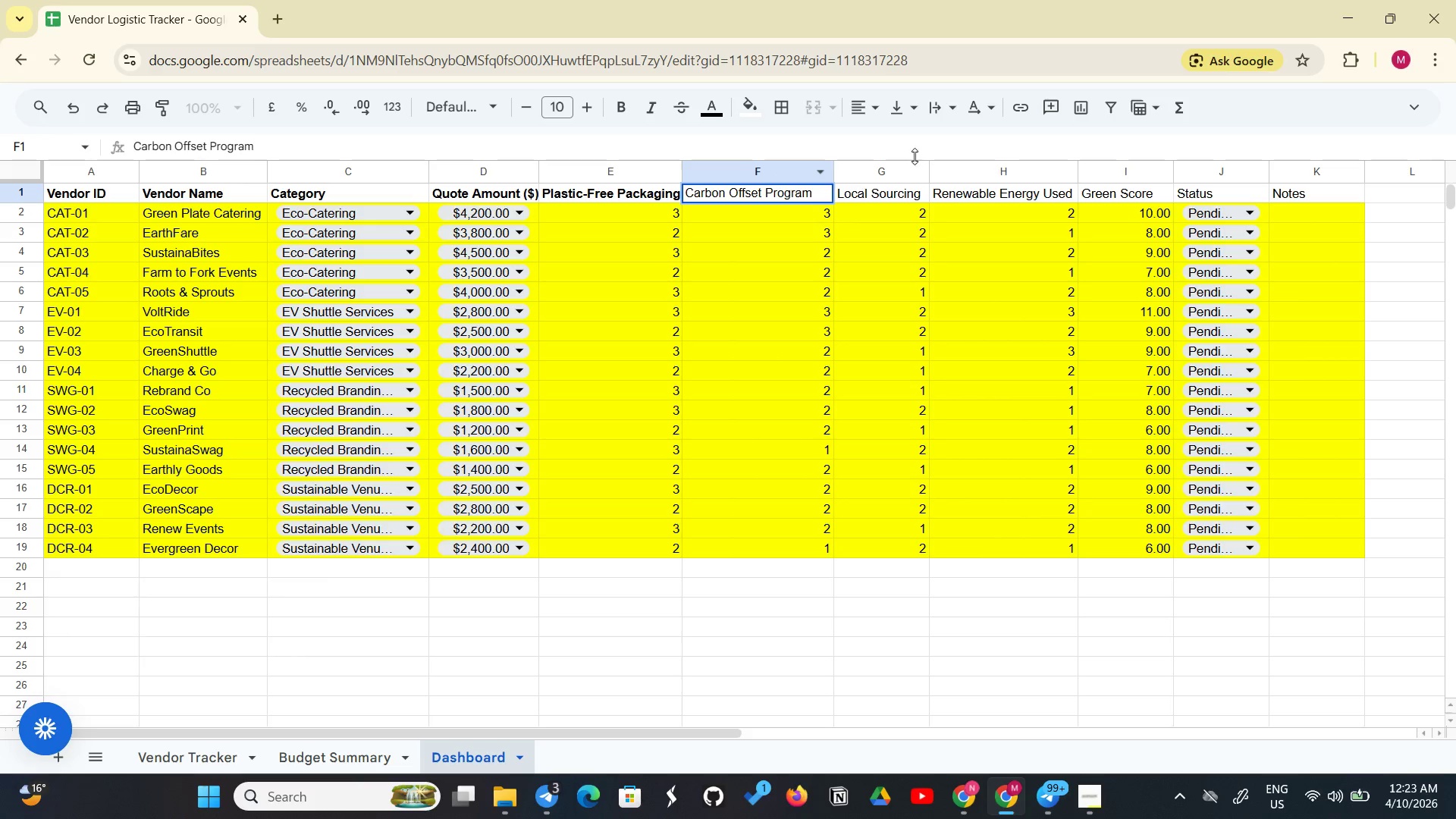 
wait(8.69)
 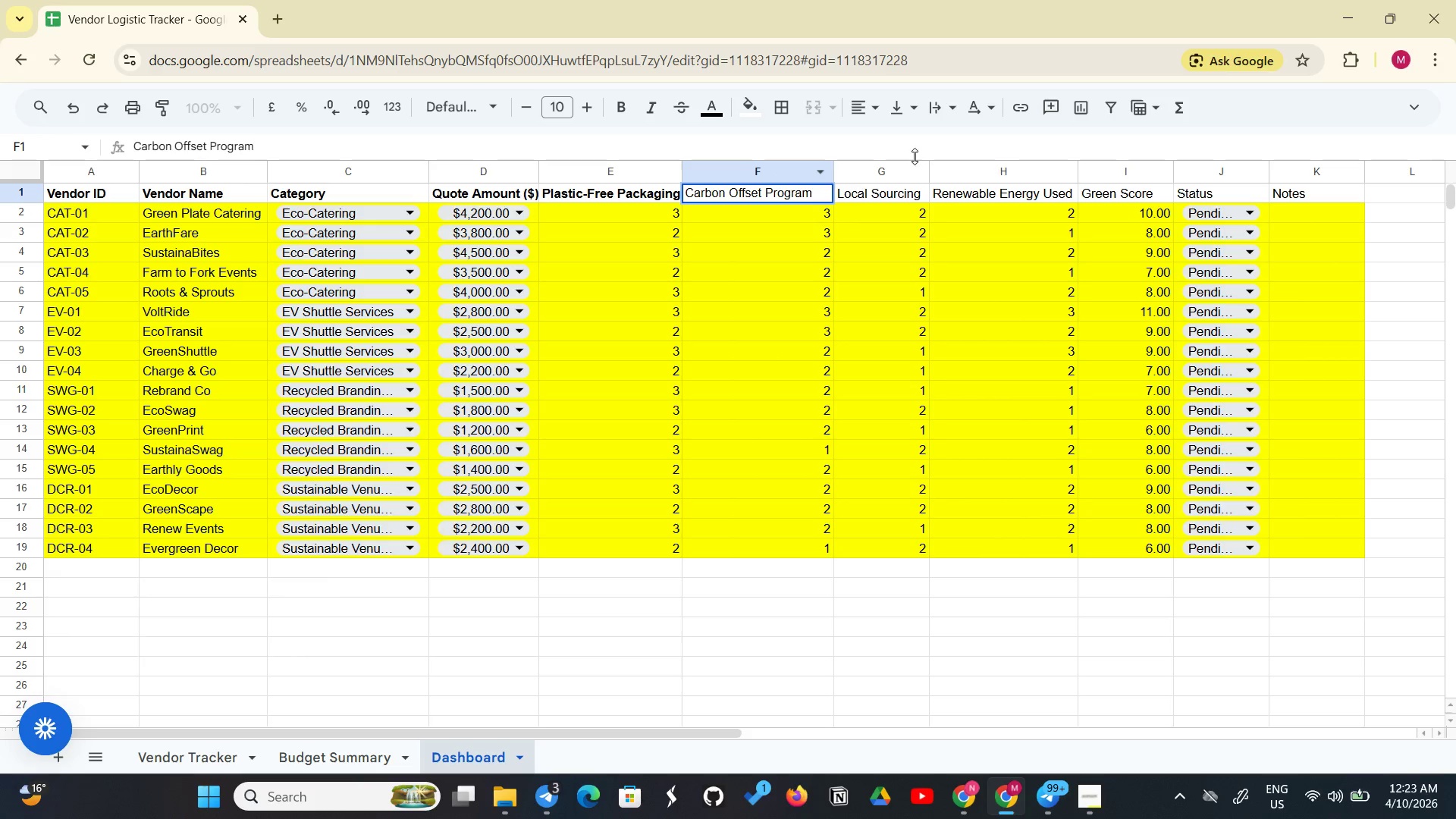 
left_click_drag(start_coordinate=[776, 195], to_coordinate=[807, 199])
 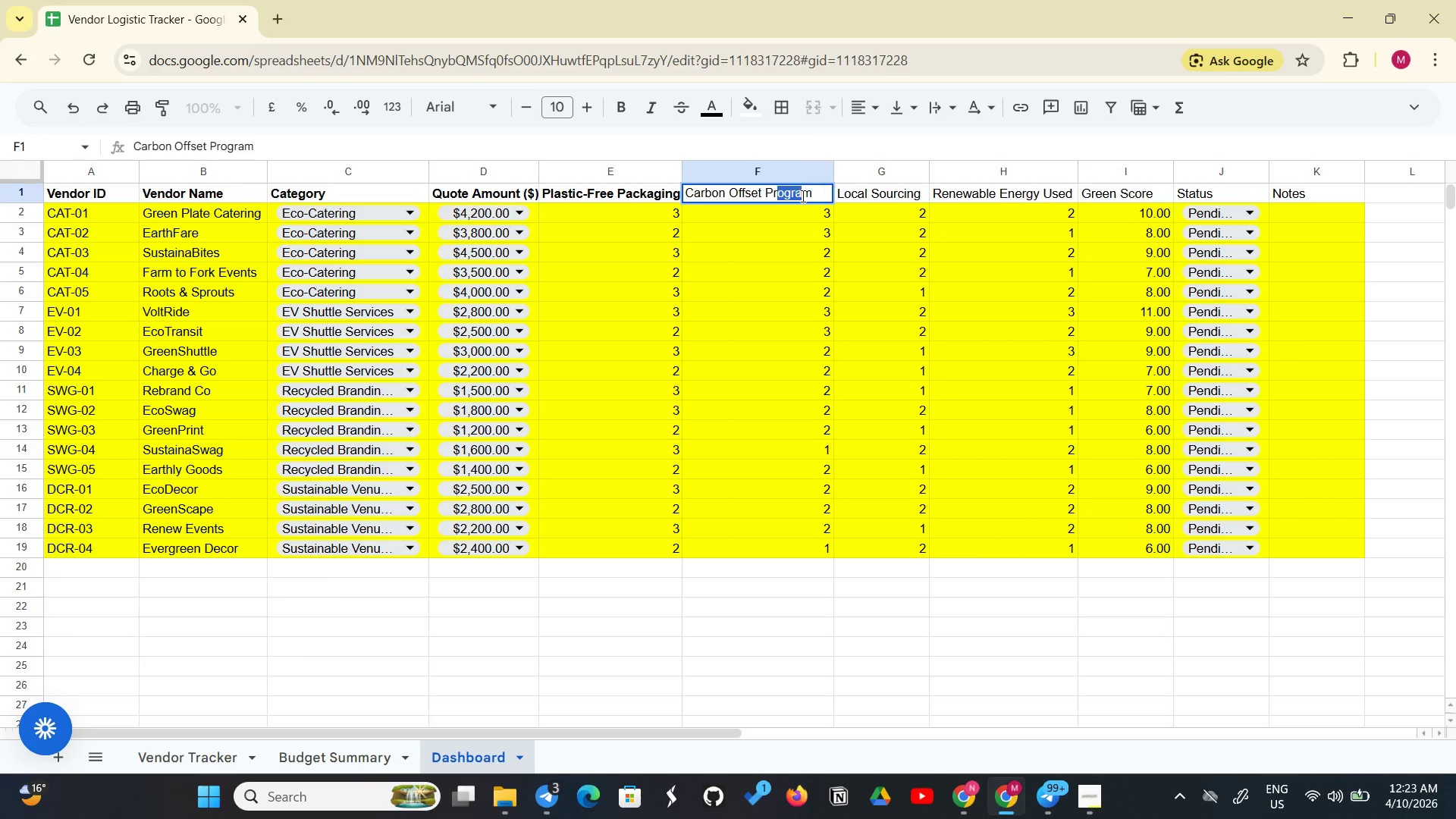 
left_click([819, 196])
 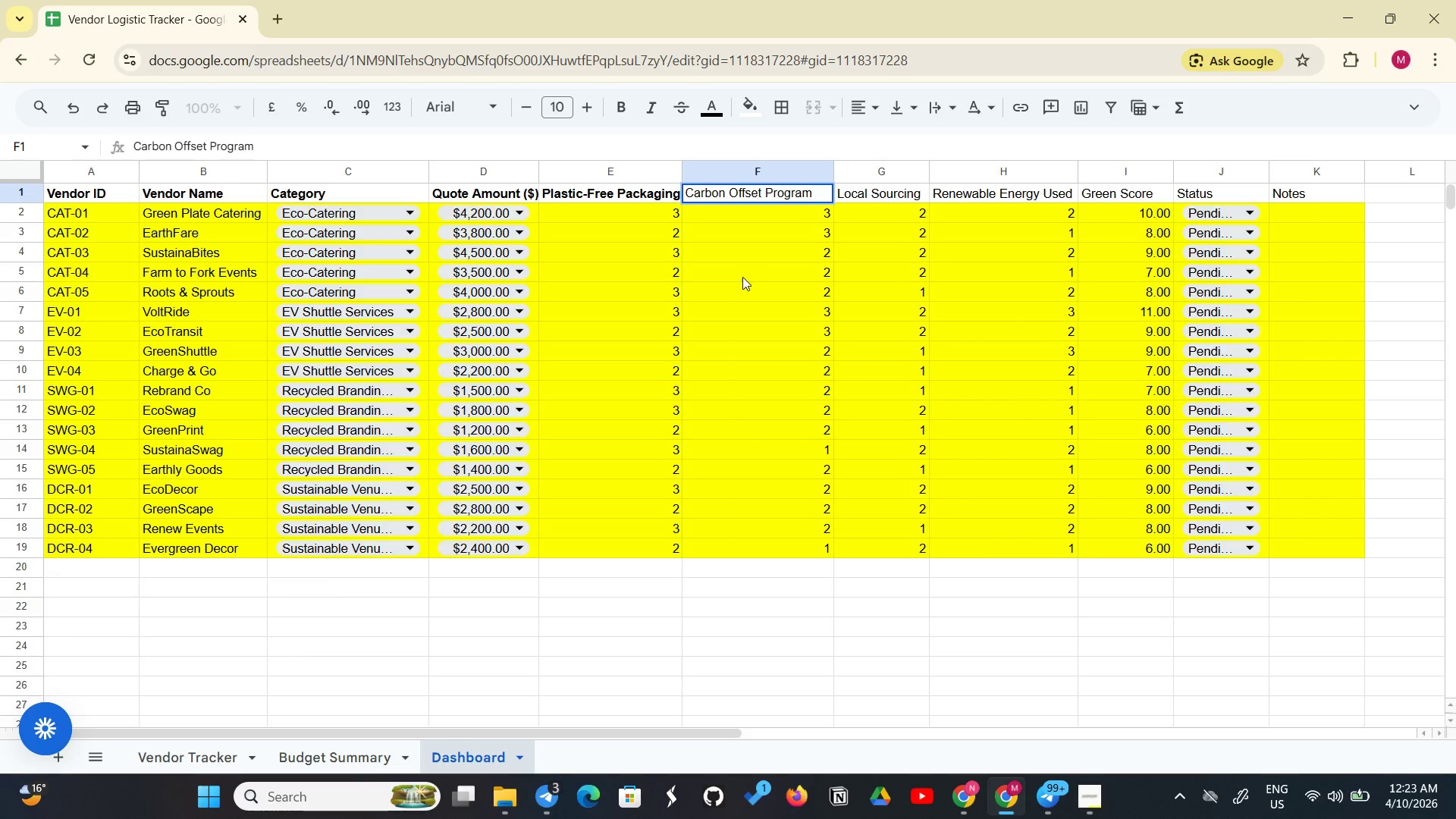 
left_click([742, 279])
 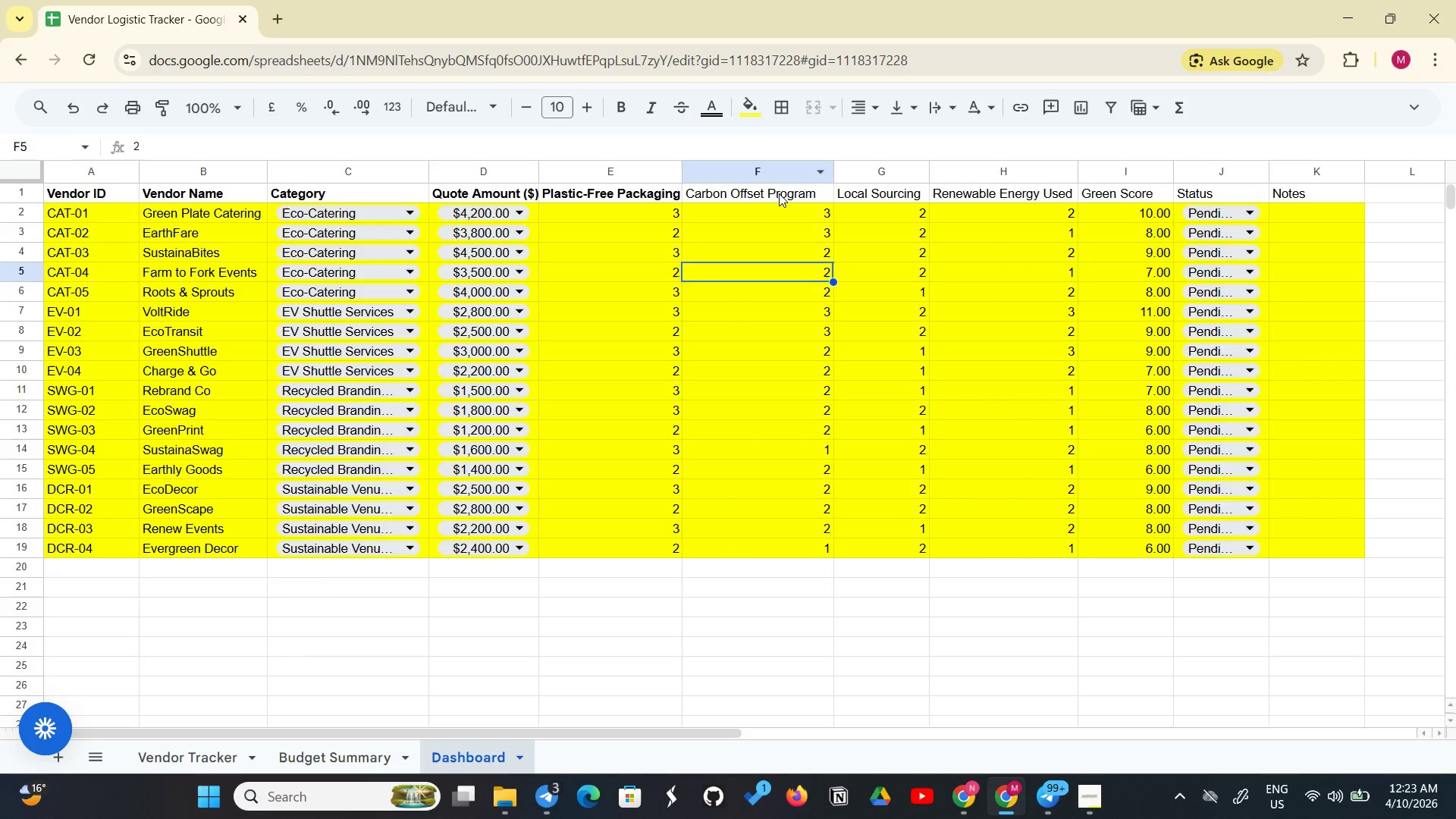 
left_click_drag(start_coordinate=[779, 194], to_coordinate=[908, 181])
 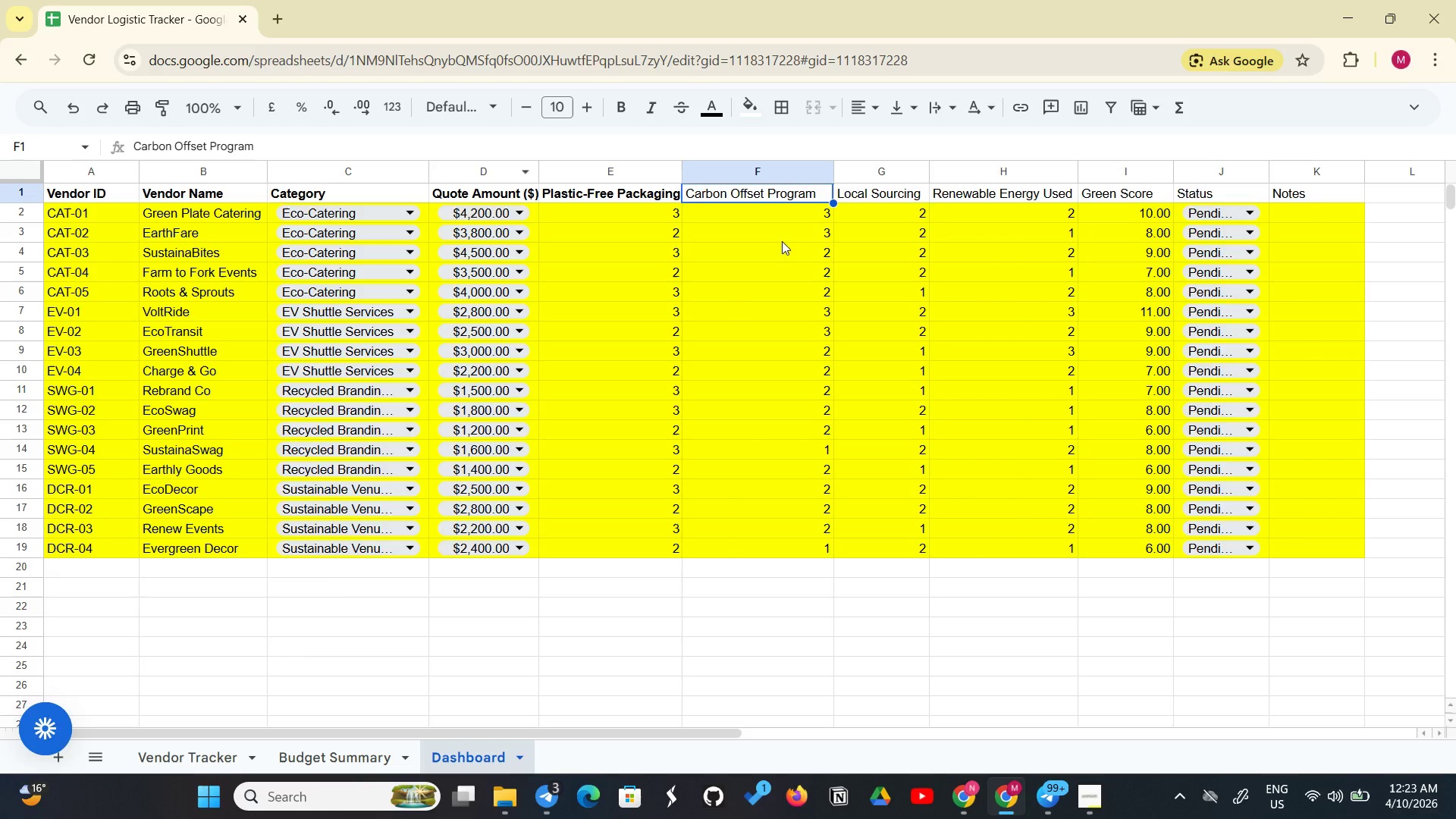 
left_click_drag(start_coordinate=[803, 193], to_coordinate=[1325, 185])
 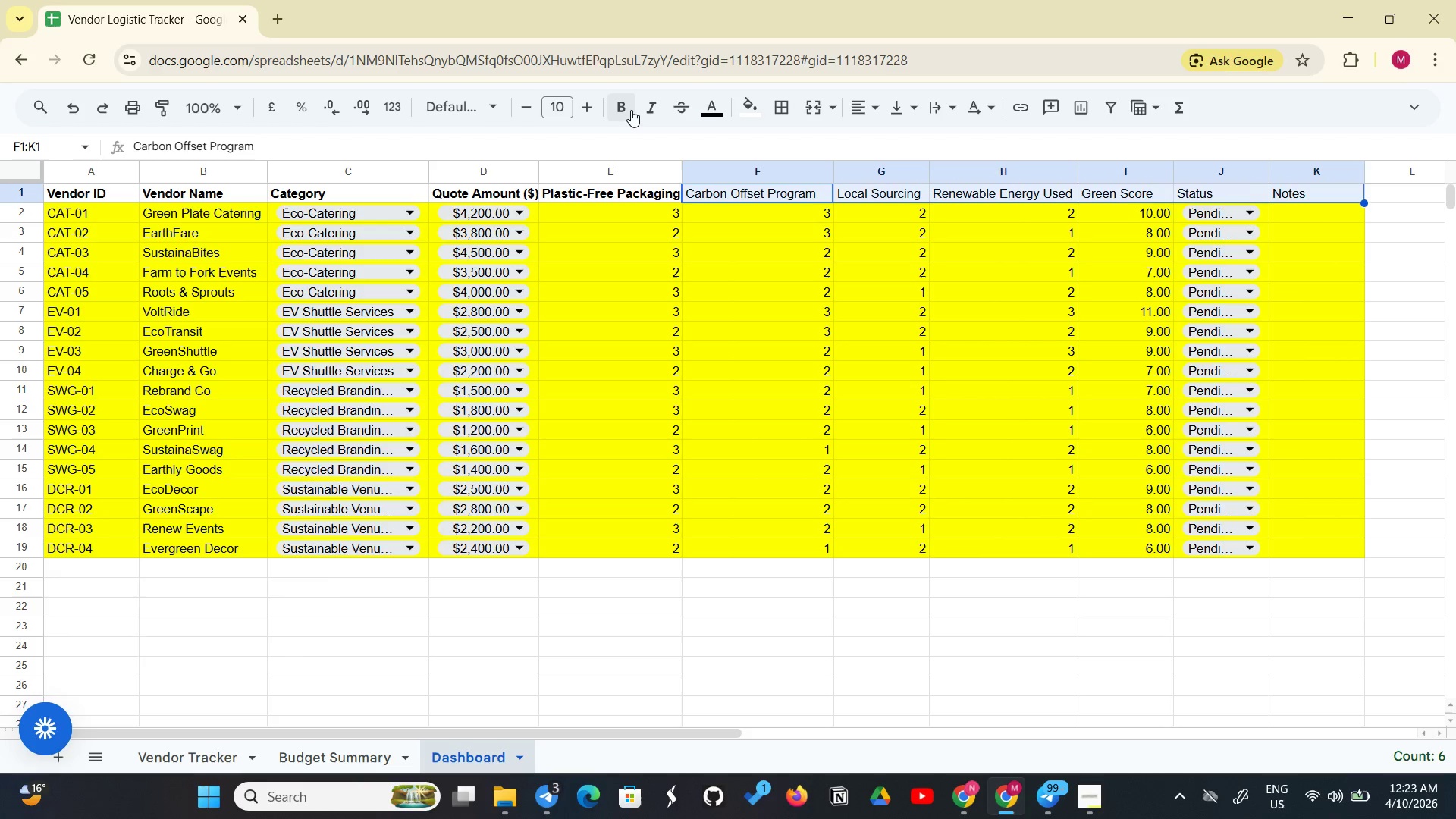 
left_click([629, 110])
 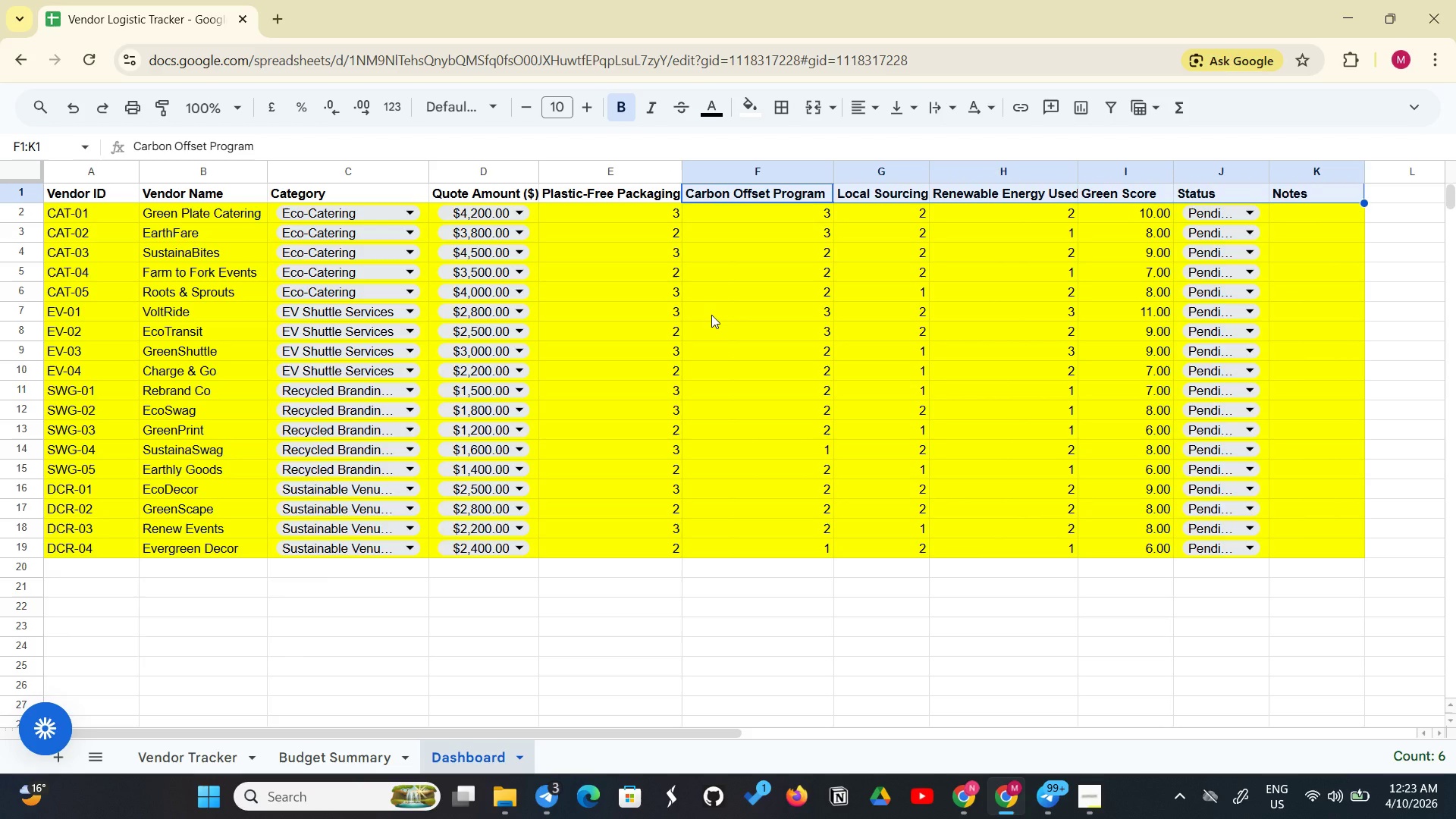 
wait(7.45)
 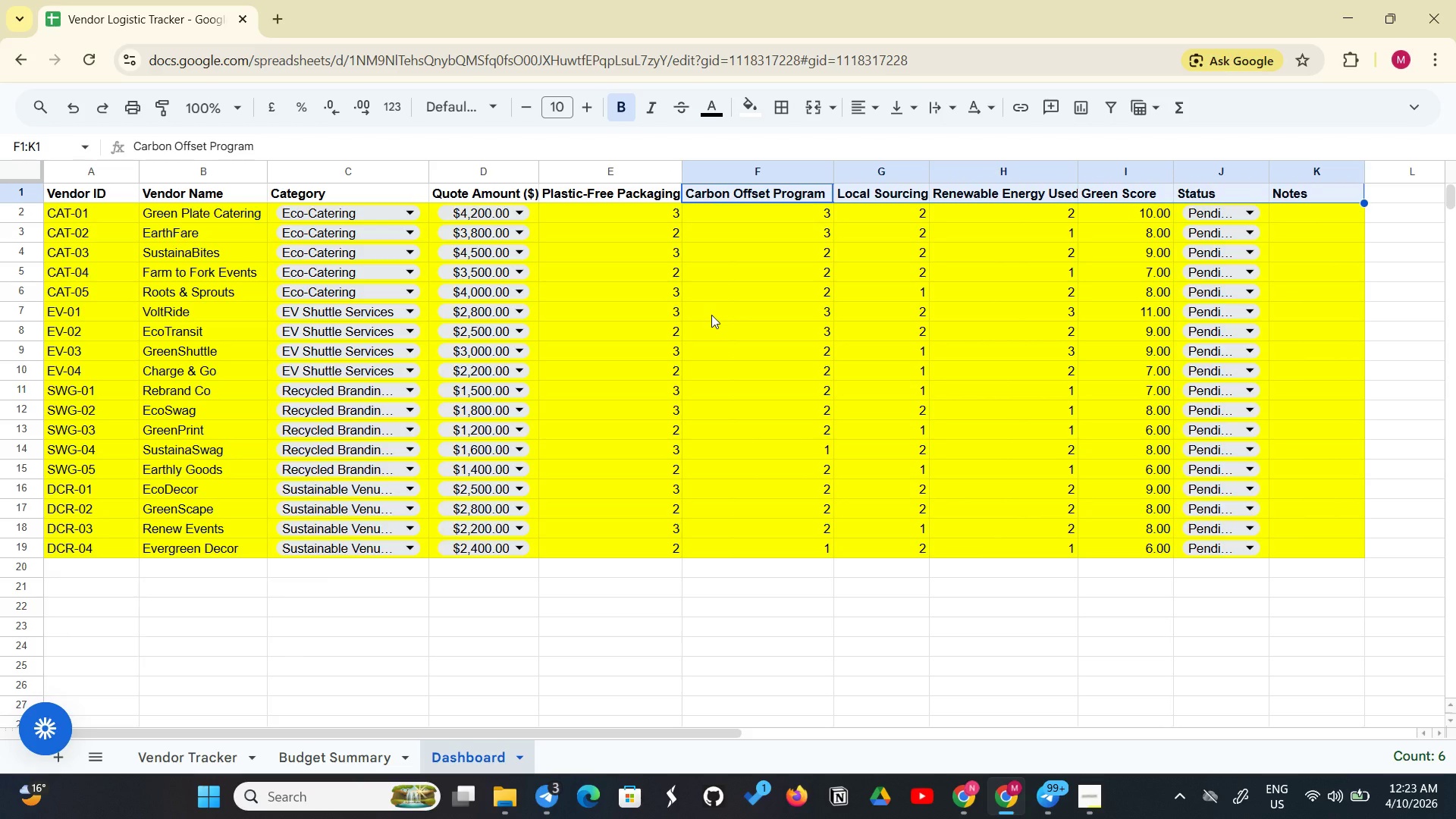 
left_click([1212, 312])
 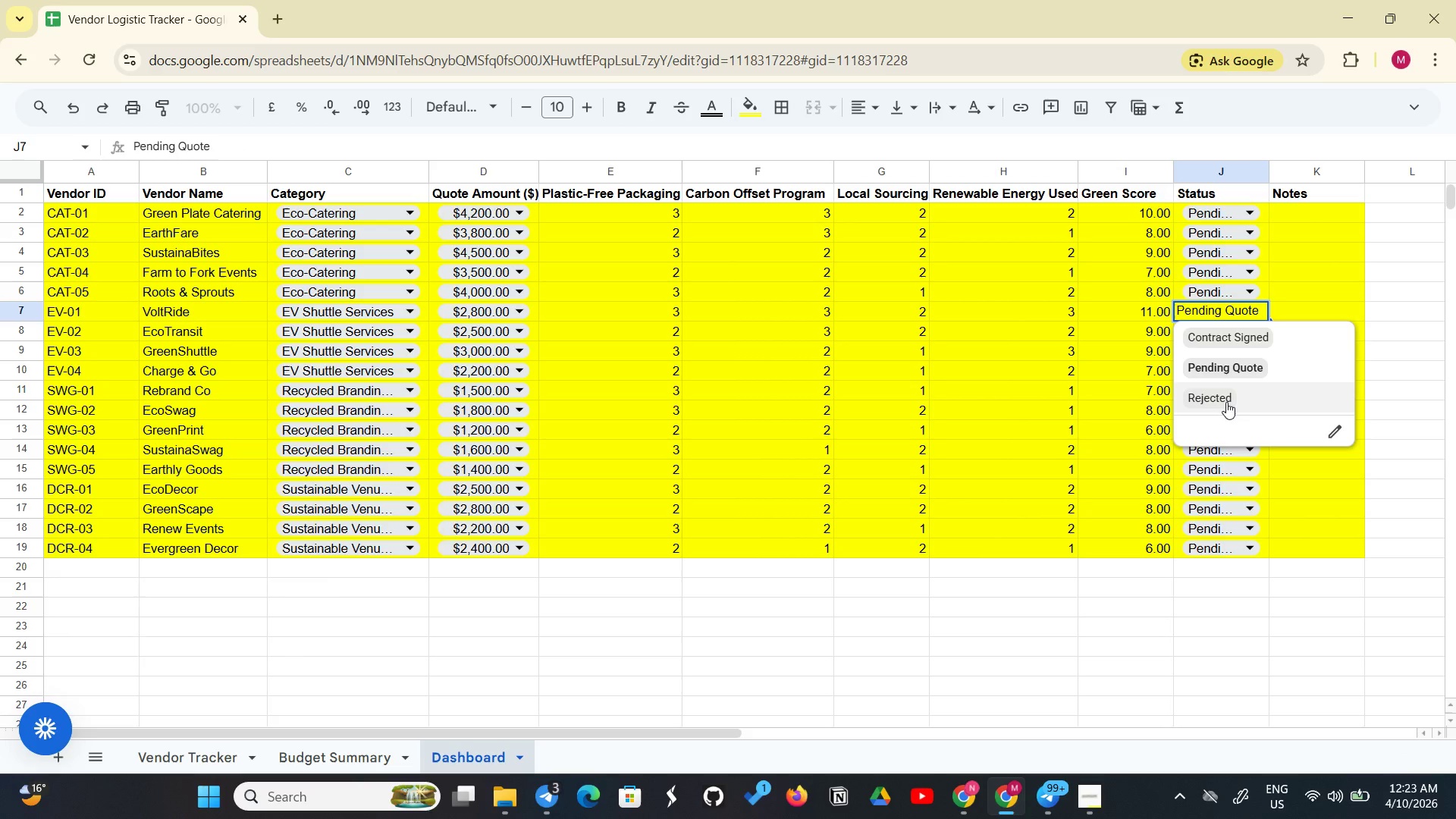 
left_click([1226, 402])
 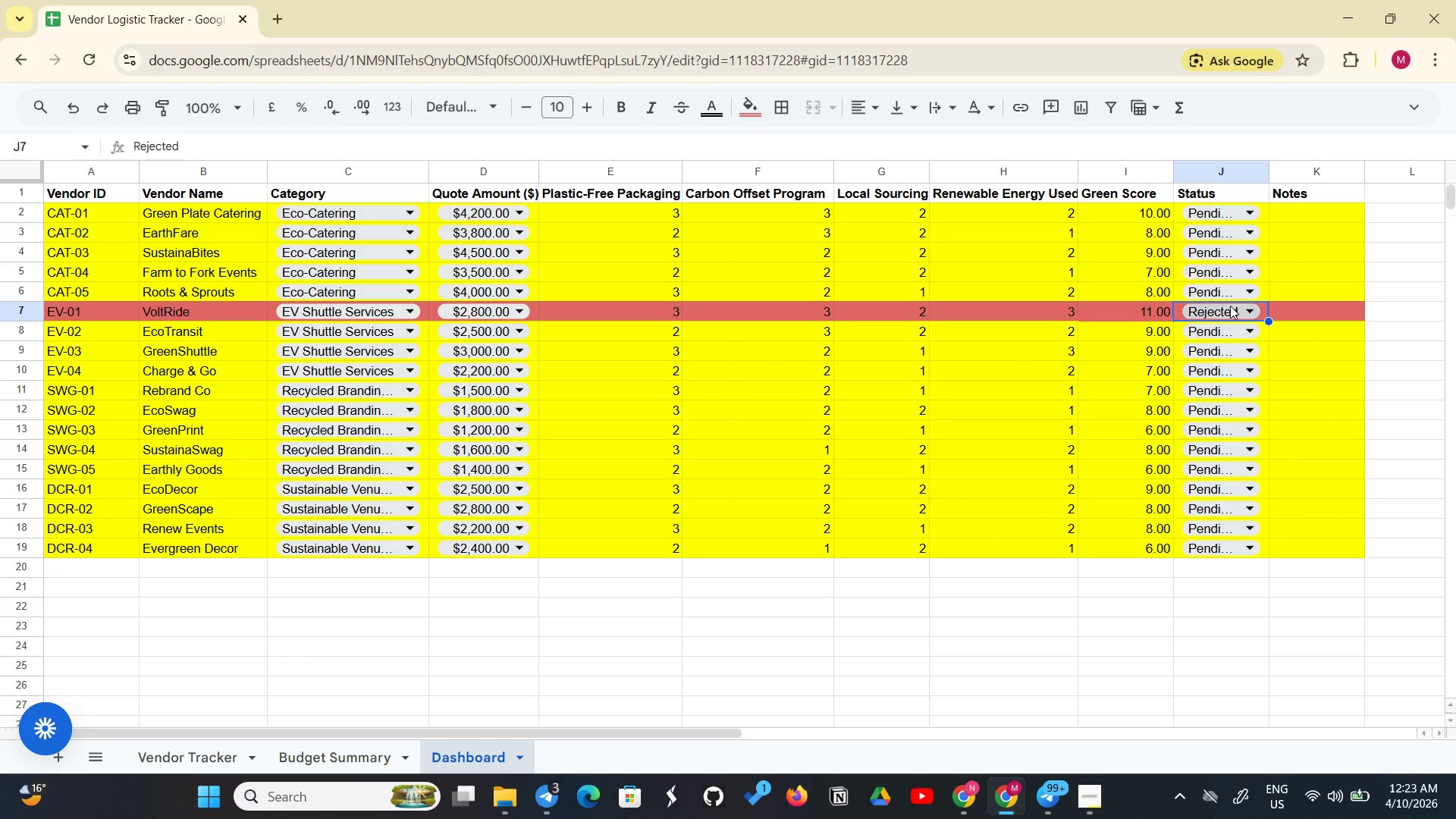 
left_click([1230, 305])
 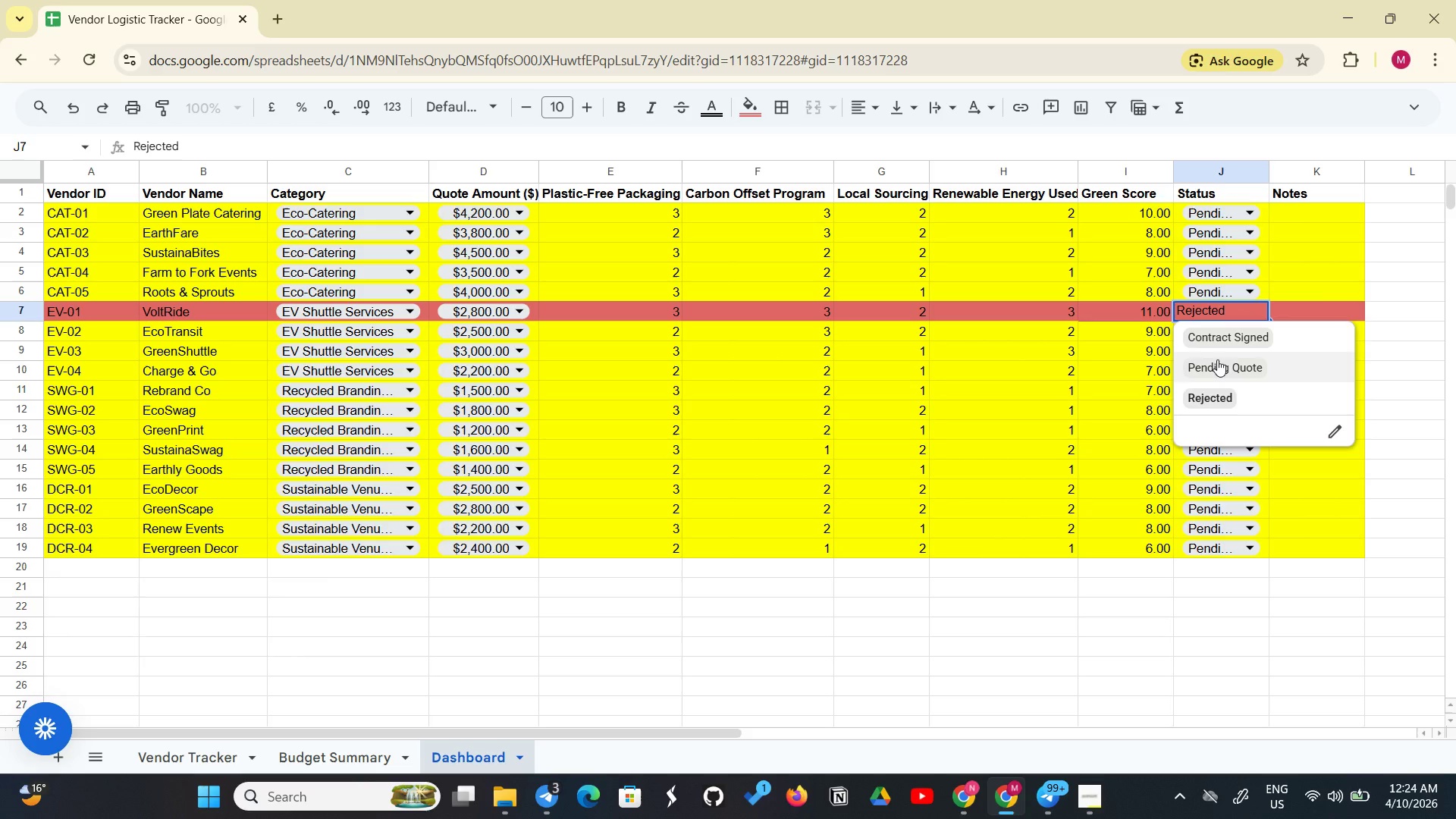 
left_click([1217, 359])
 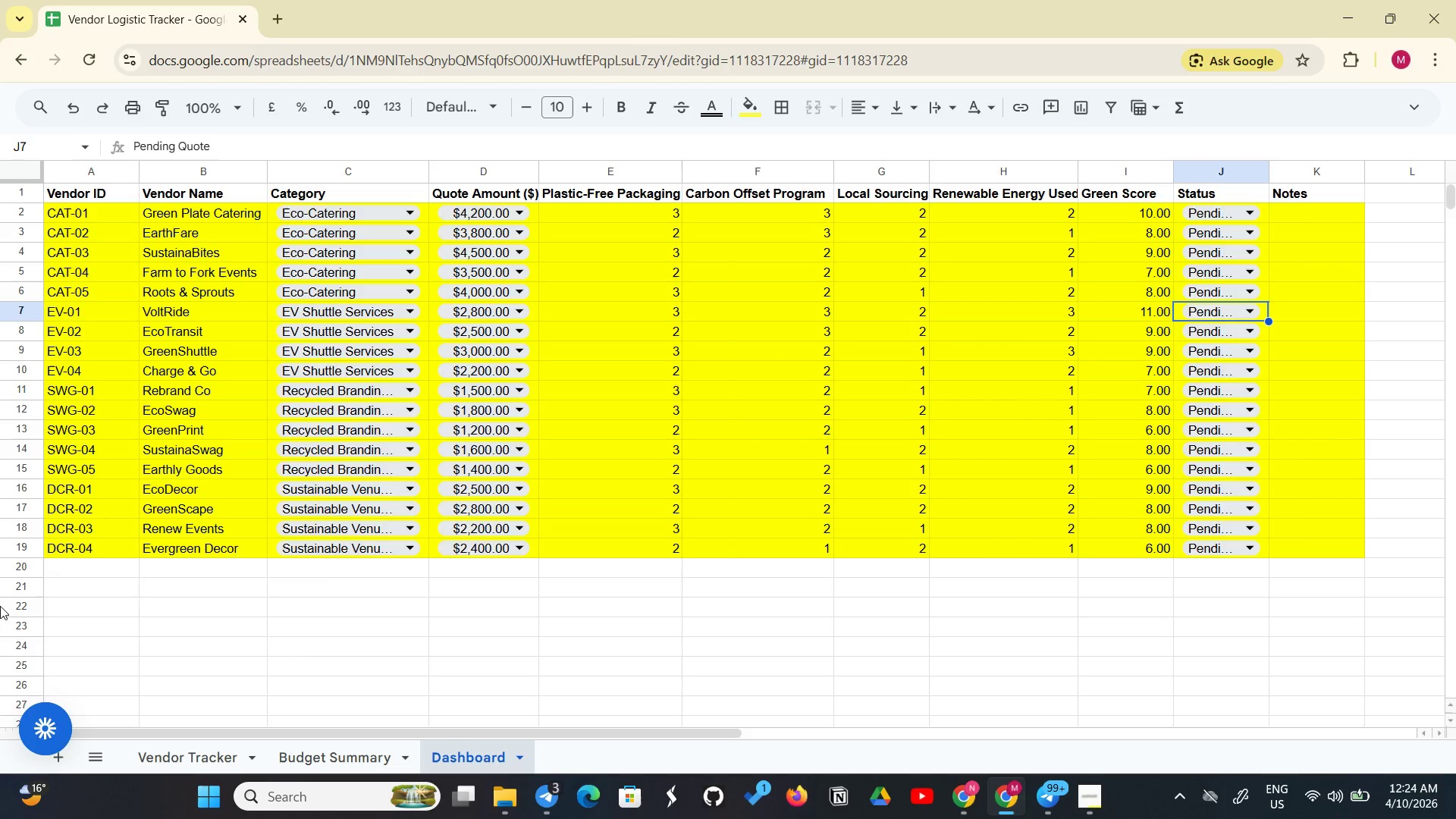 
wait(5.81)
 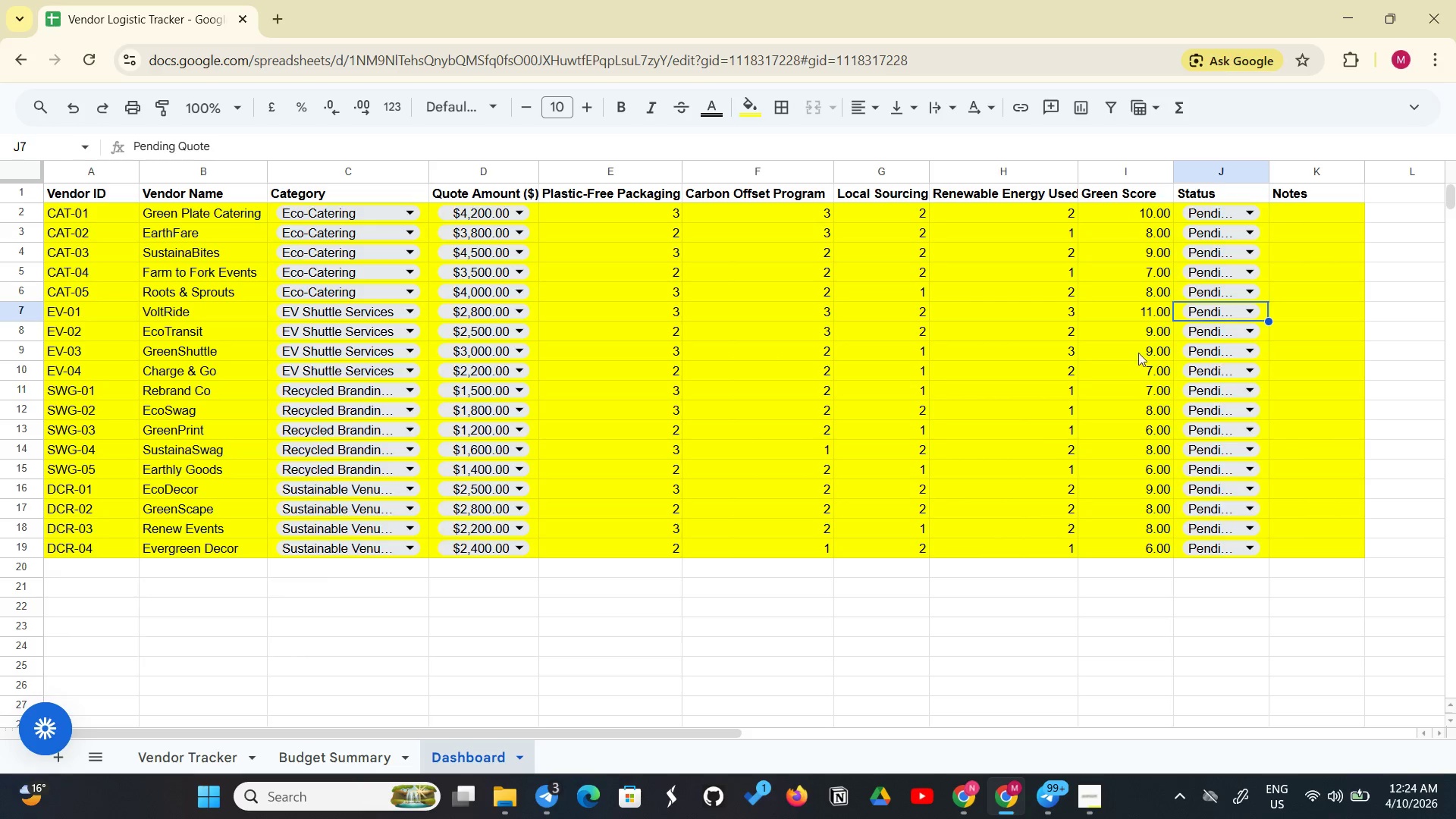 
scroll: coordinate [285, 384], scroll_direction: up, amount: 4.0
 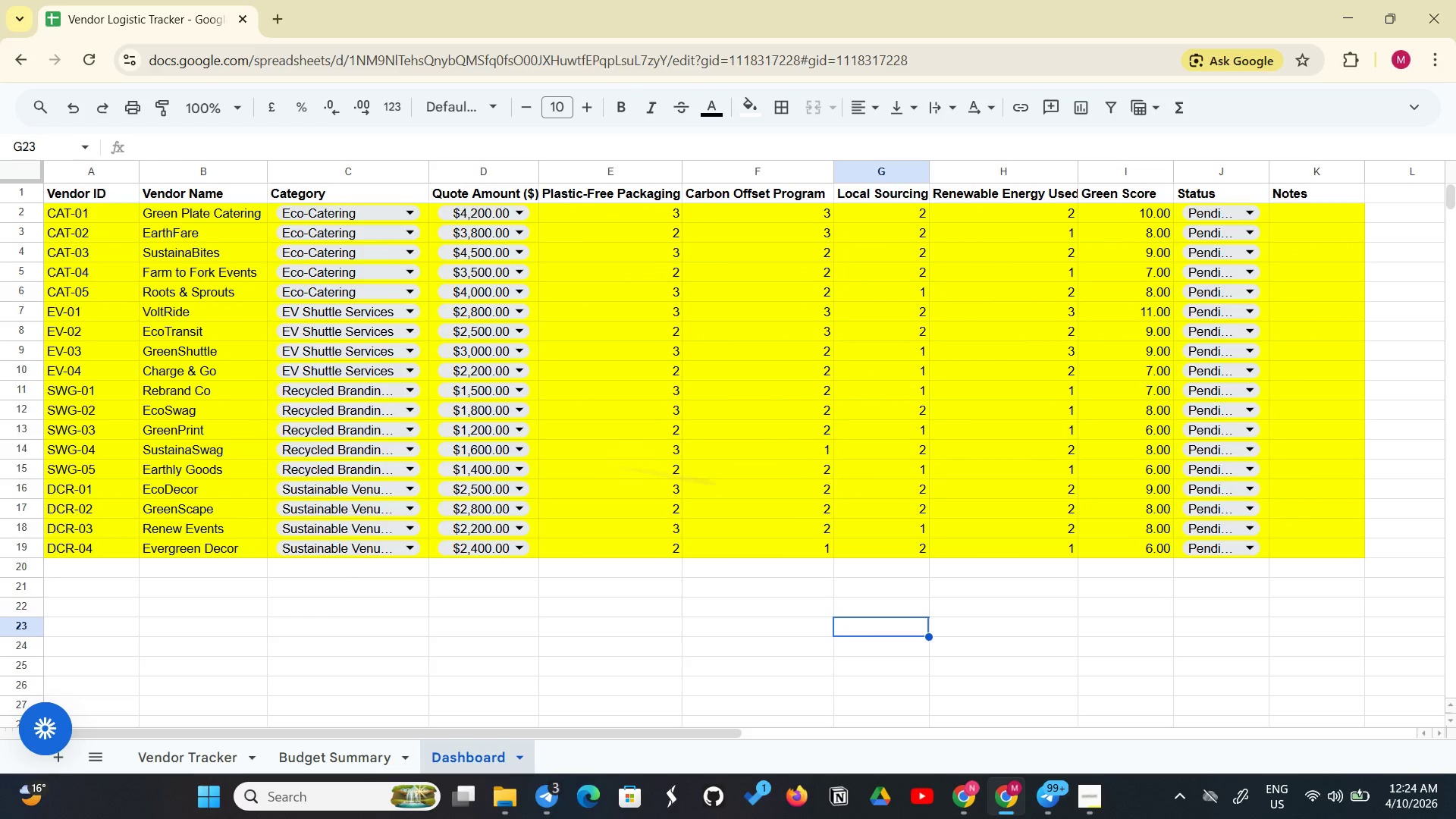 
wait(7.49)
 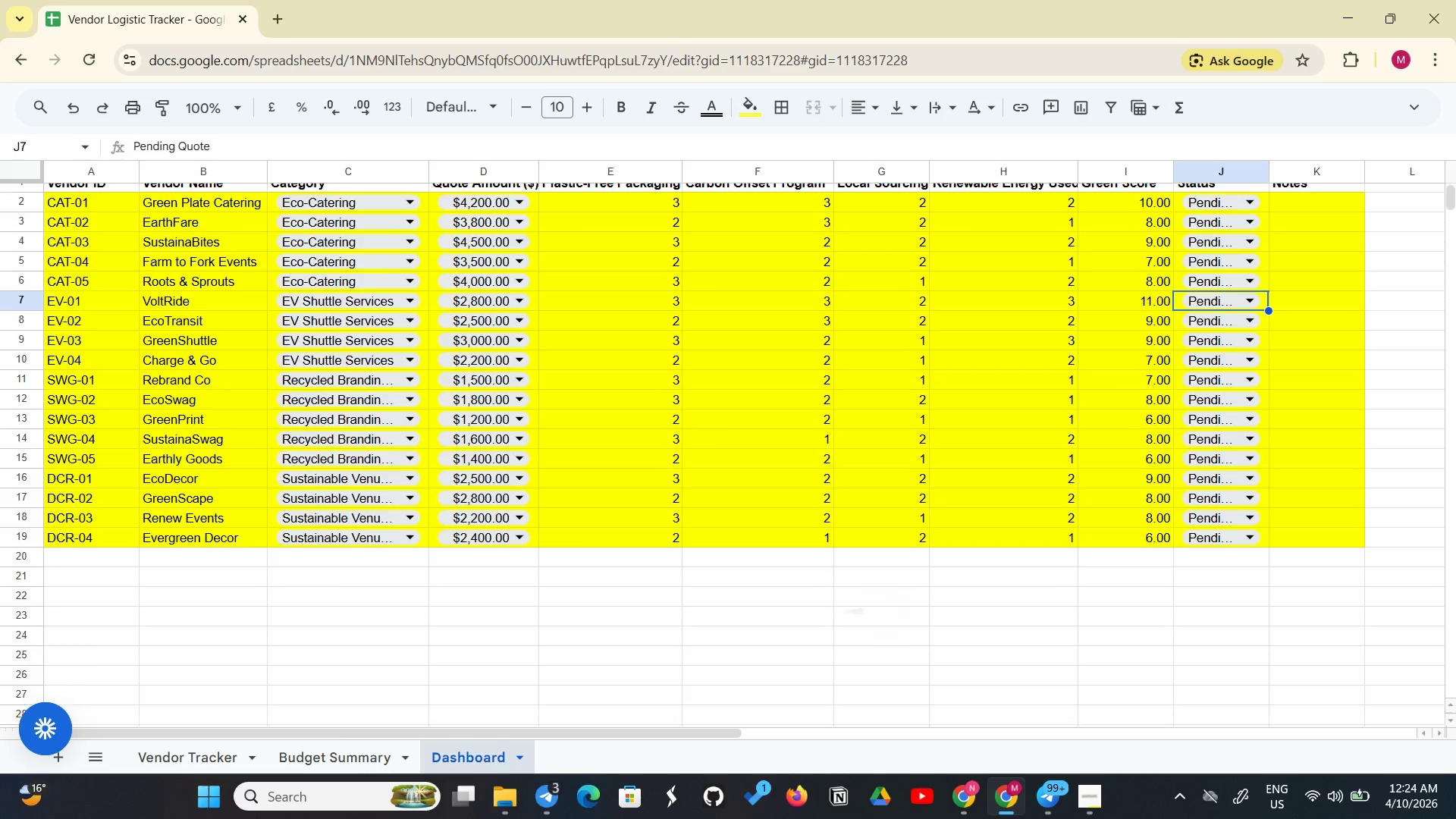 
left_click([249, 696])
 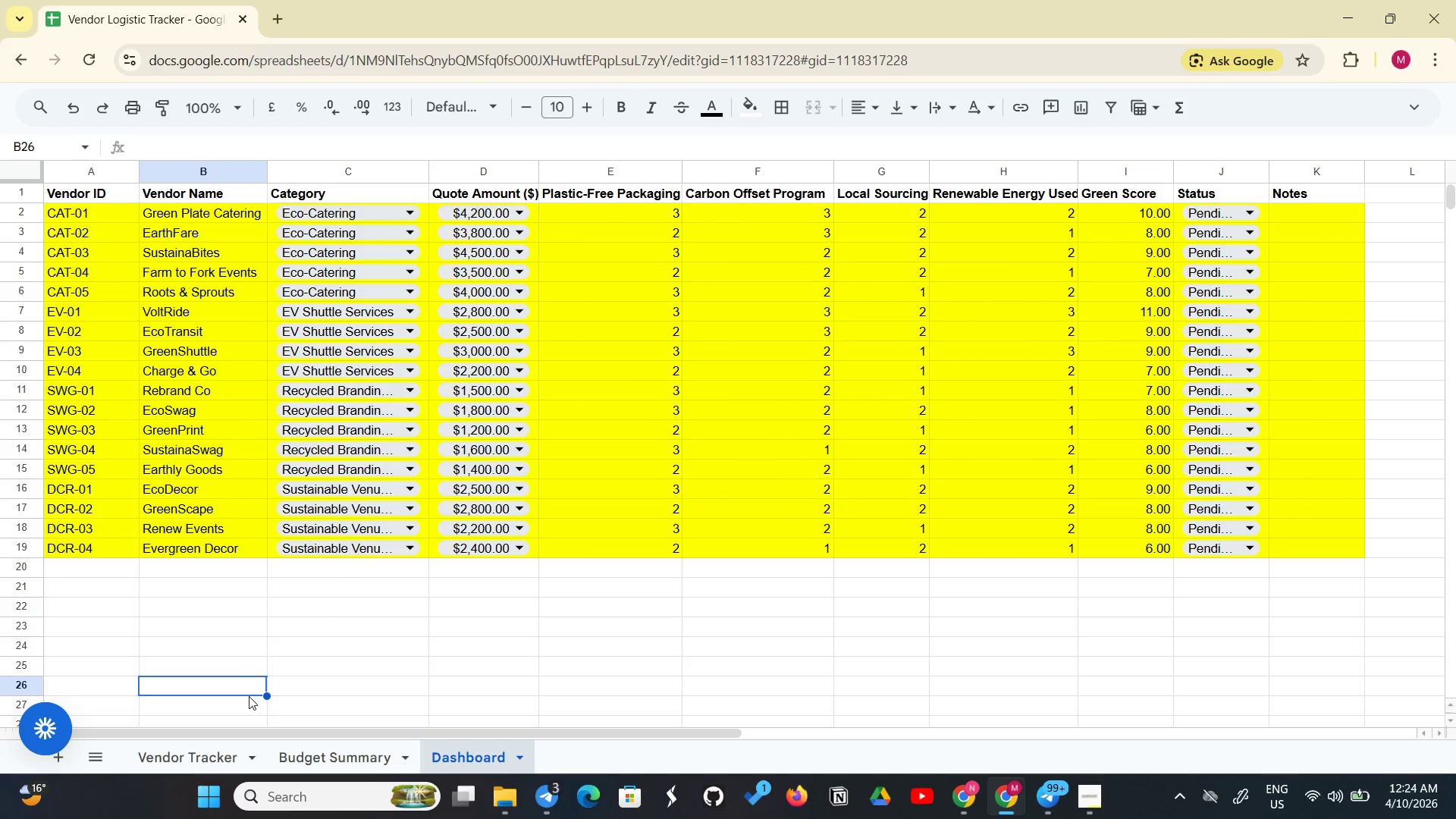 
scroll: coordinate [249, 696], scroll_direction: up, amount: 5.0
 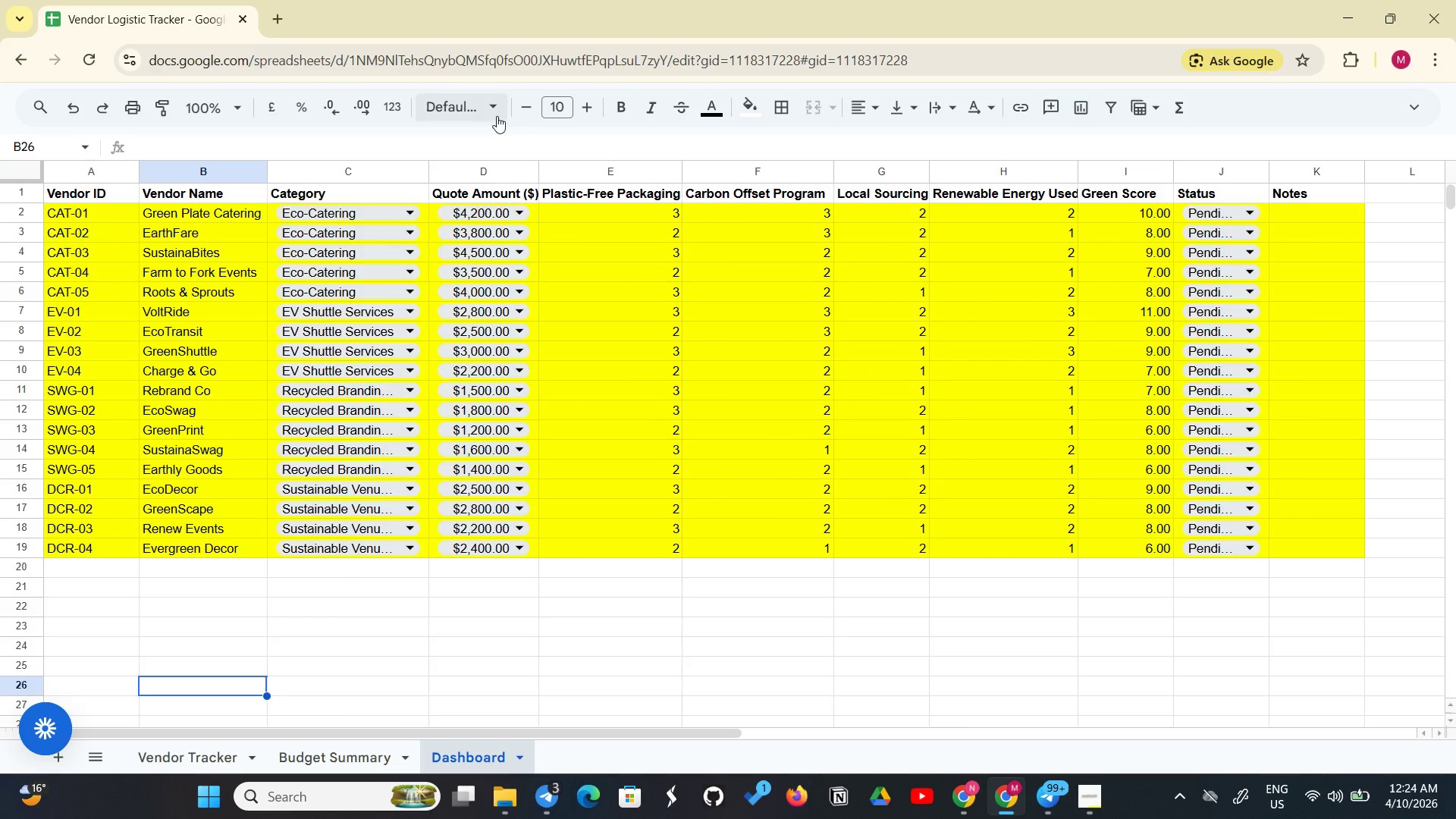 
left_click([497, 108])
 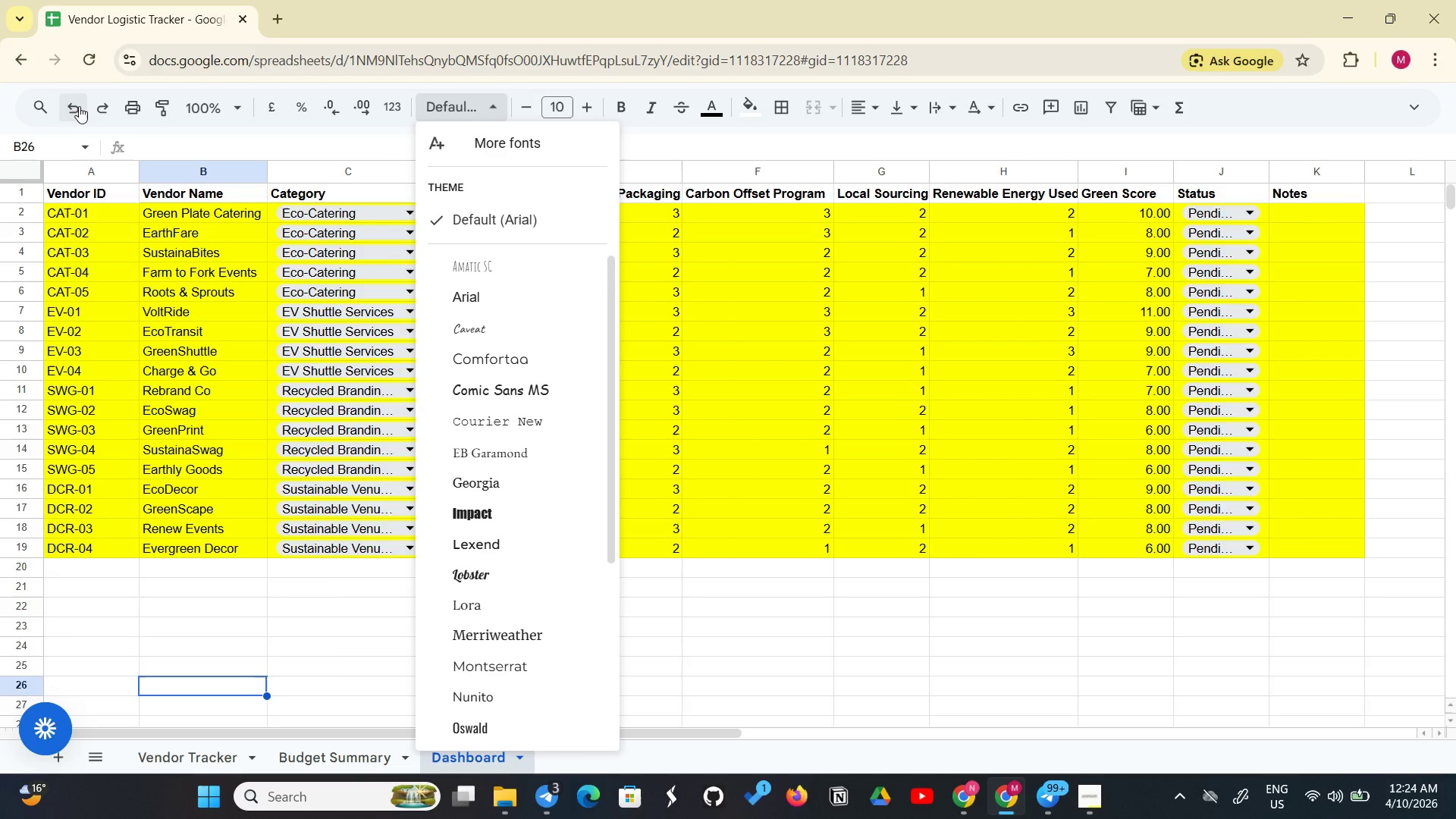 
left_click([20, 57])
 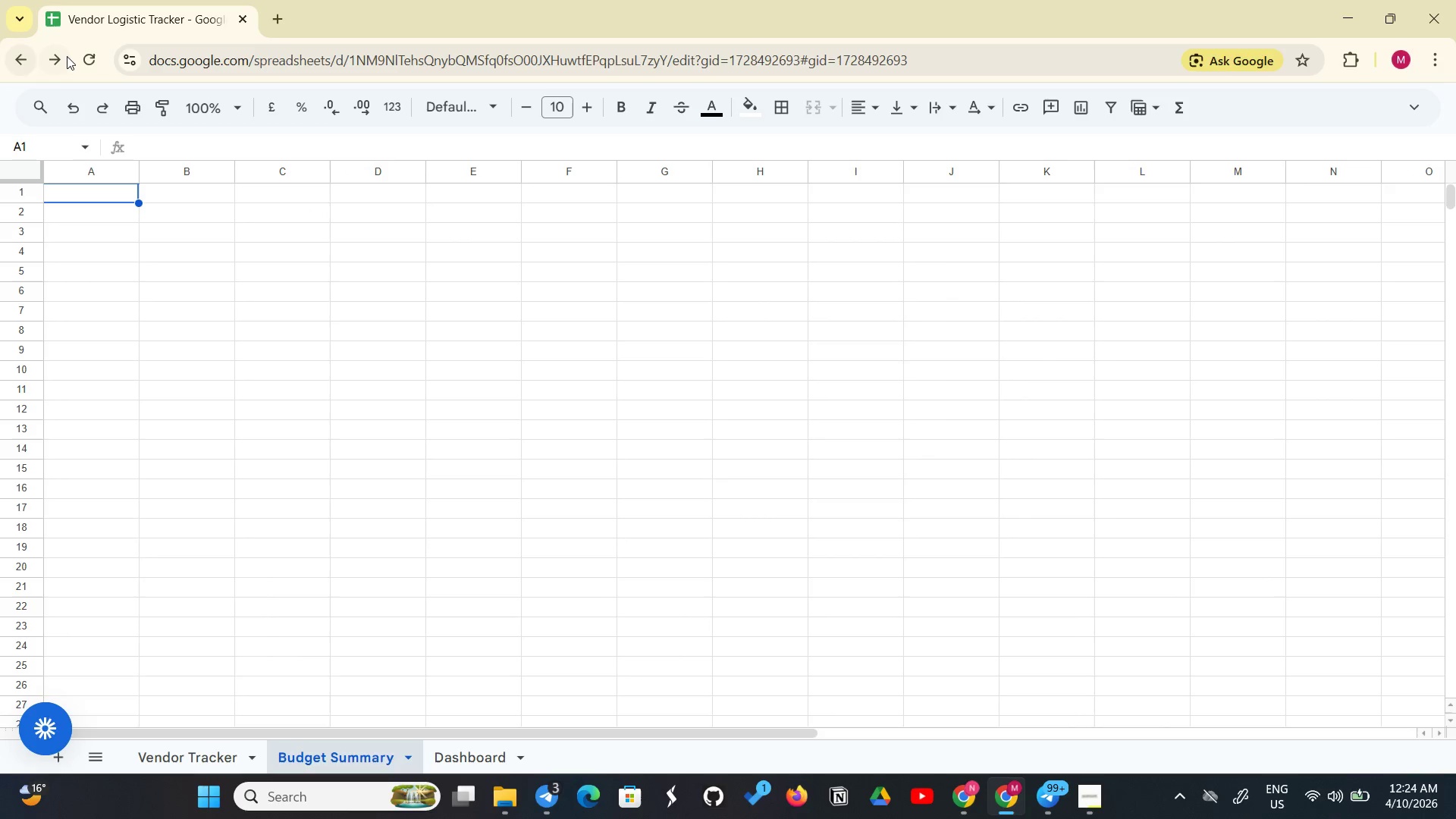 
left_click([55, 58])
 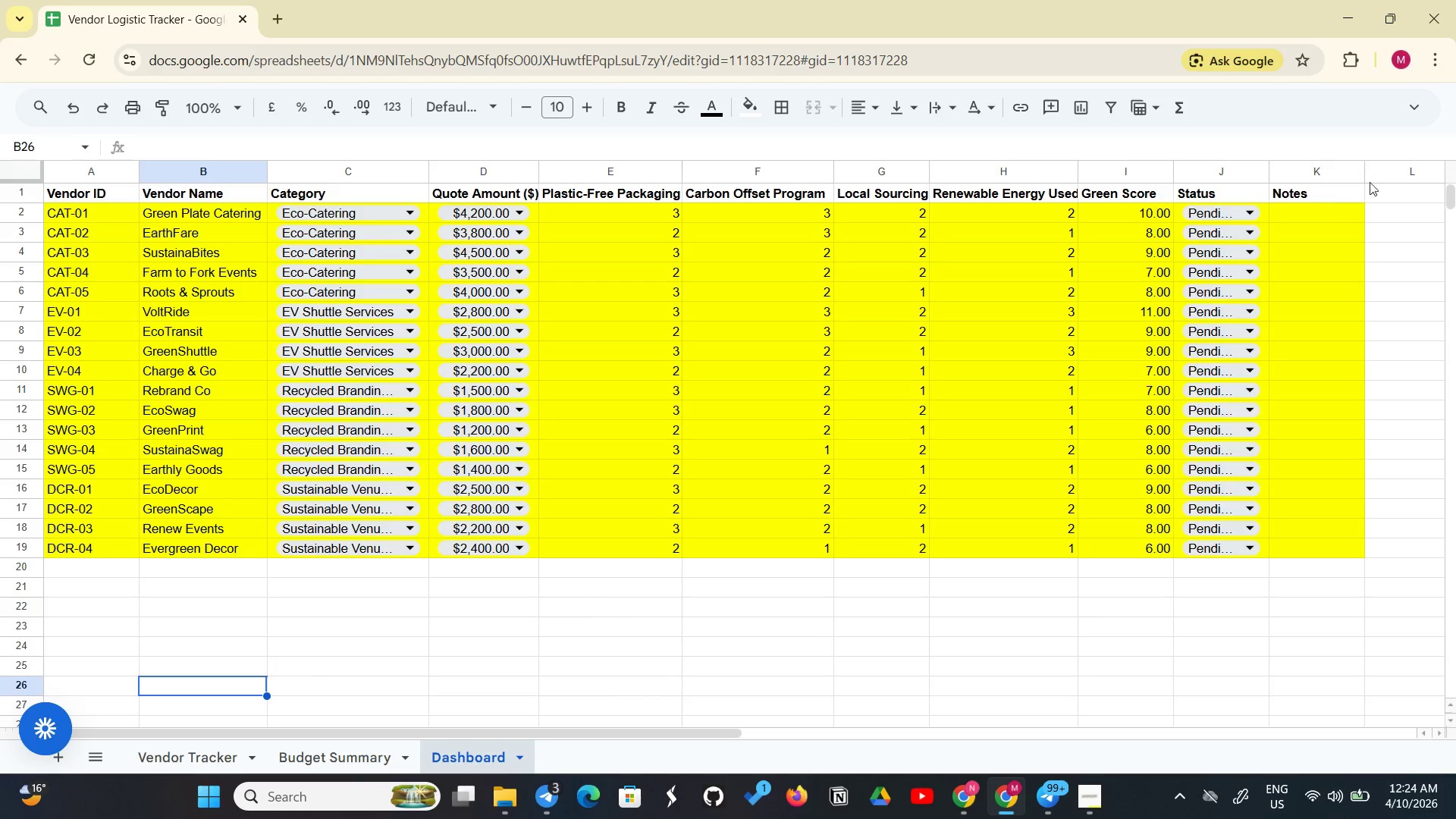 
left_click([1411, 108])
 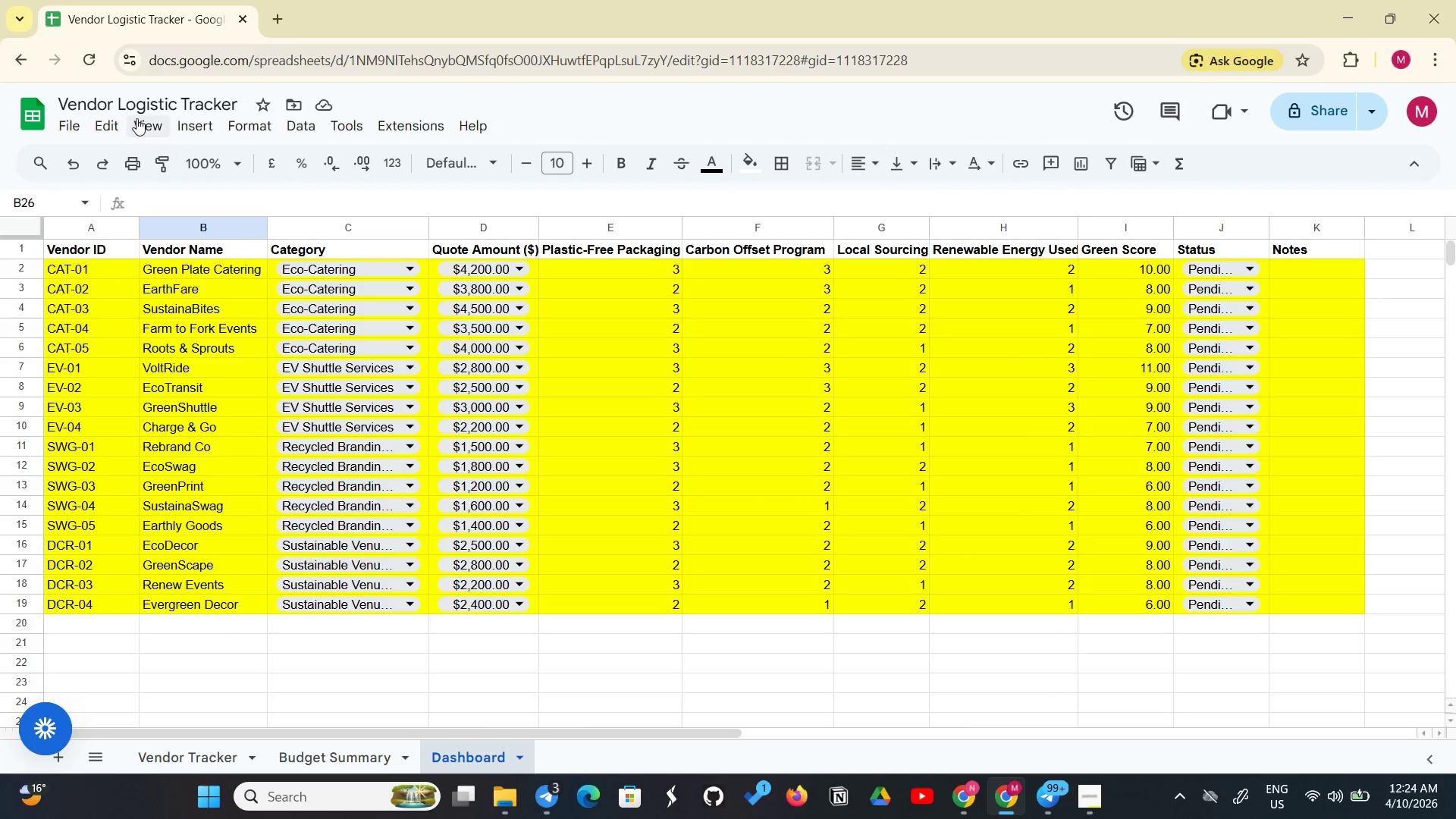 
left_click([159, 117])
 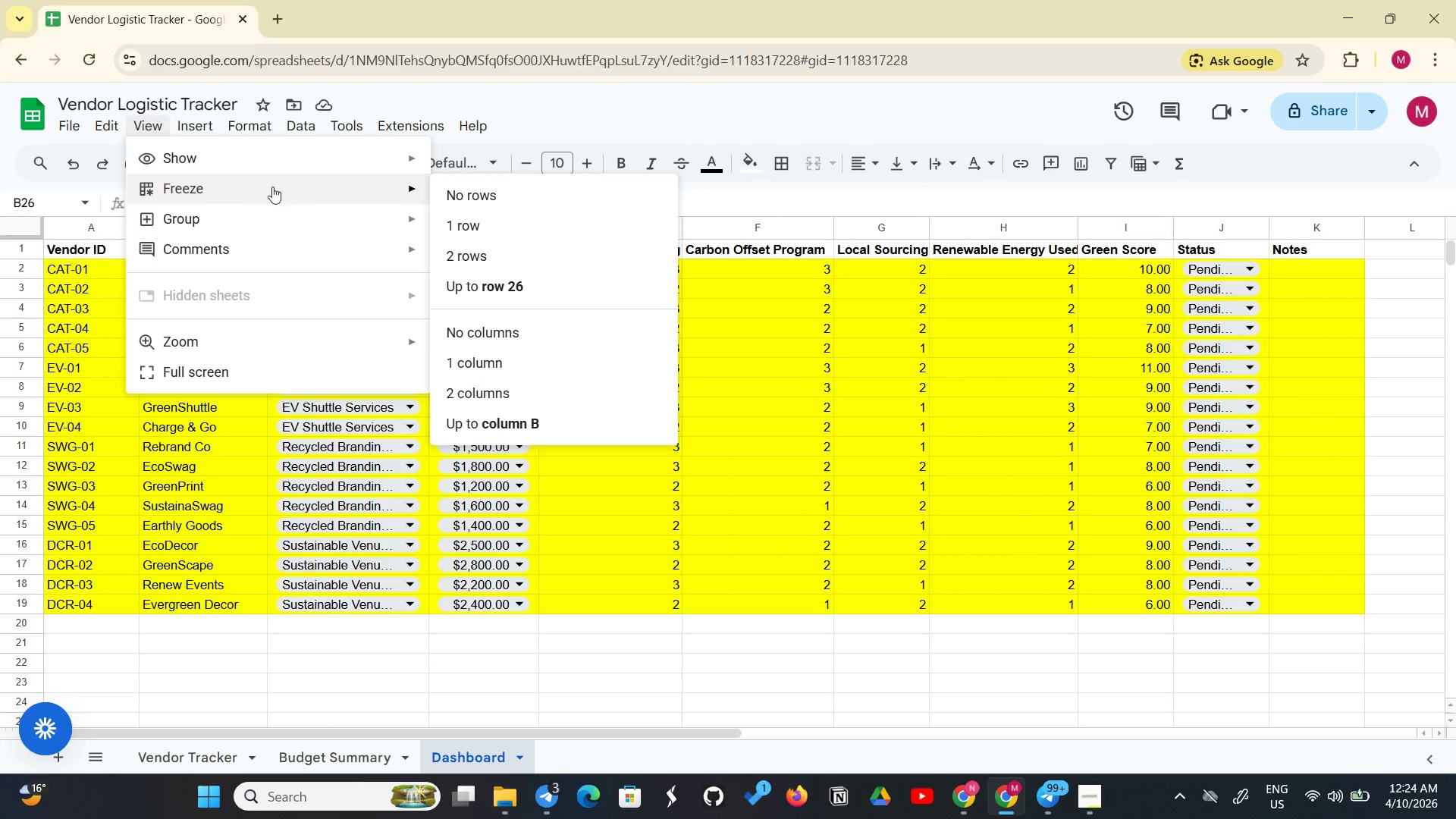 
left_click([457, 222])
 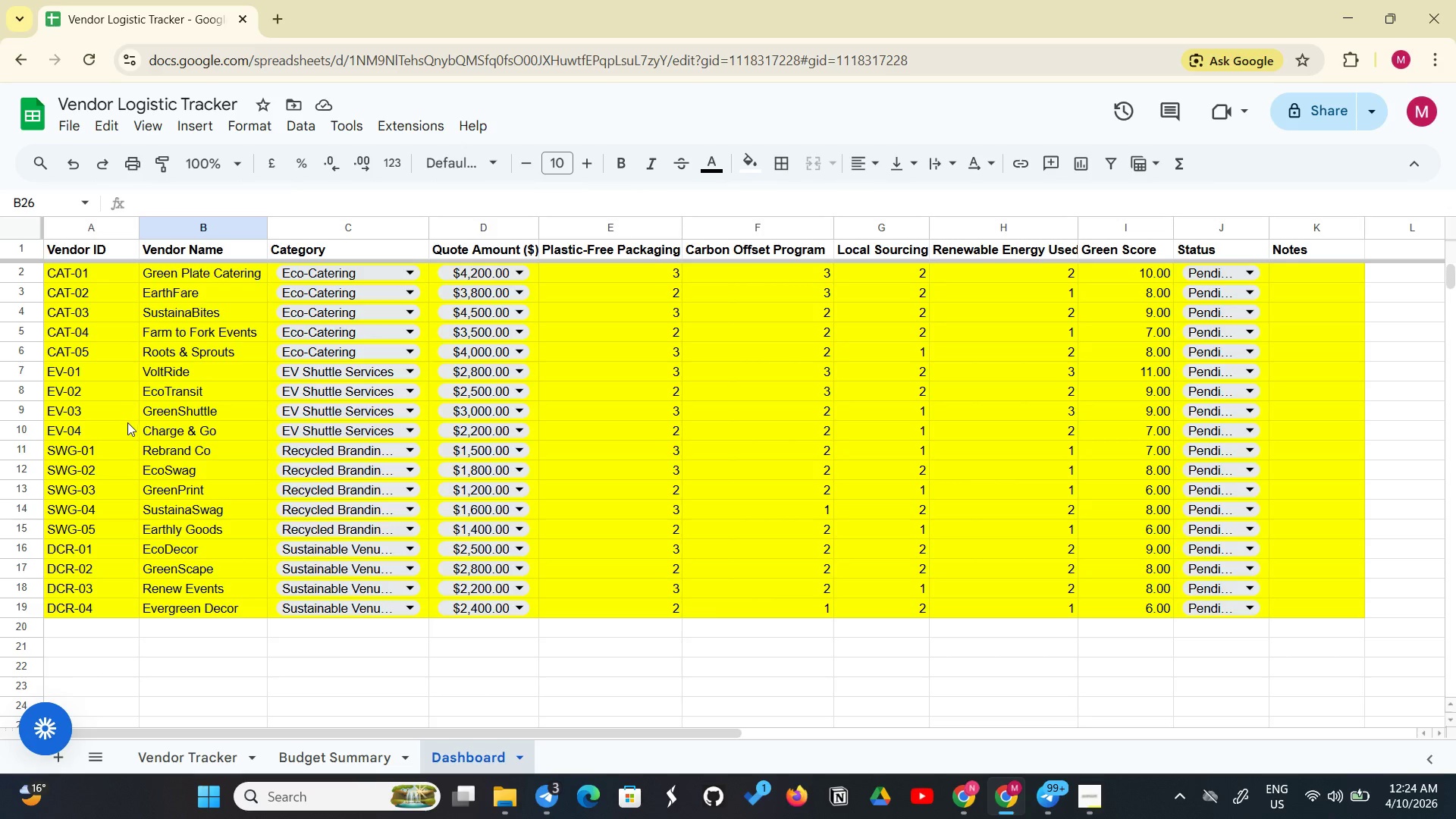 
wait(13.17)
 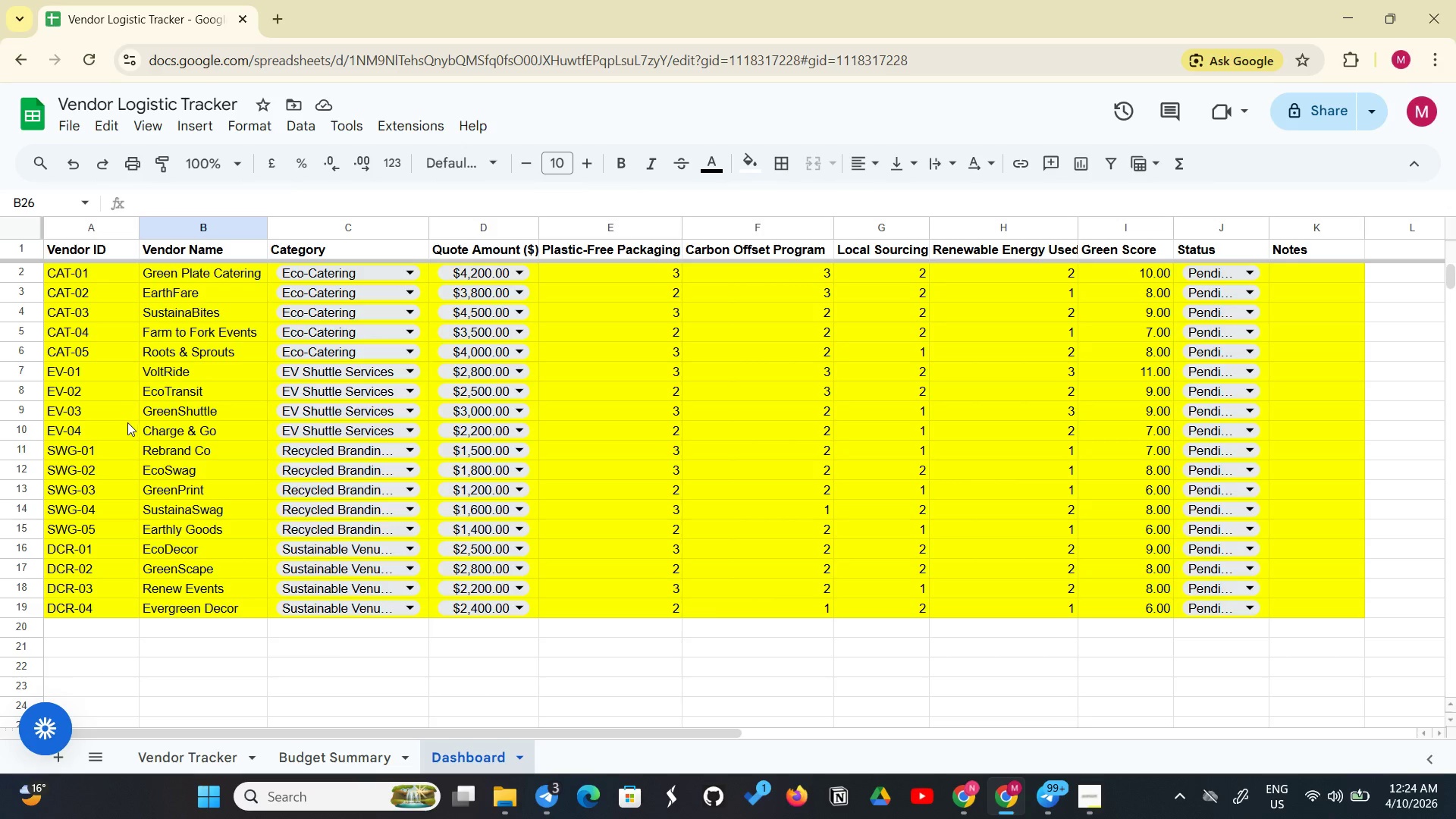 
left_click_drag(start_coordinate=[99, 253], to_coordinate=[1338, 609])
 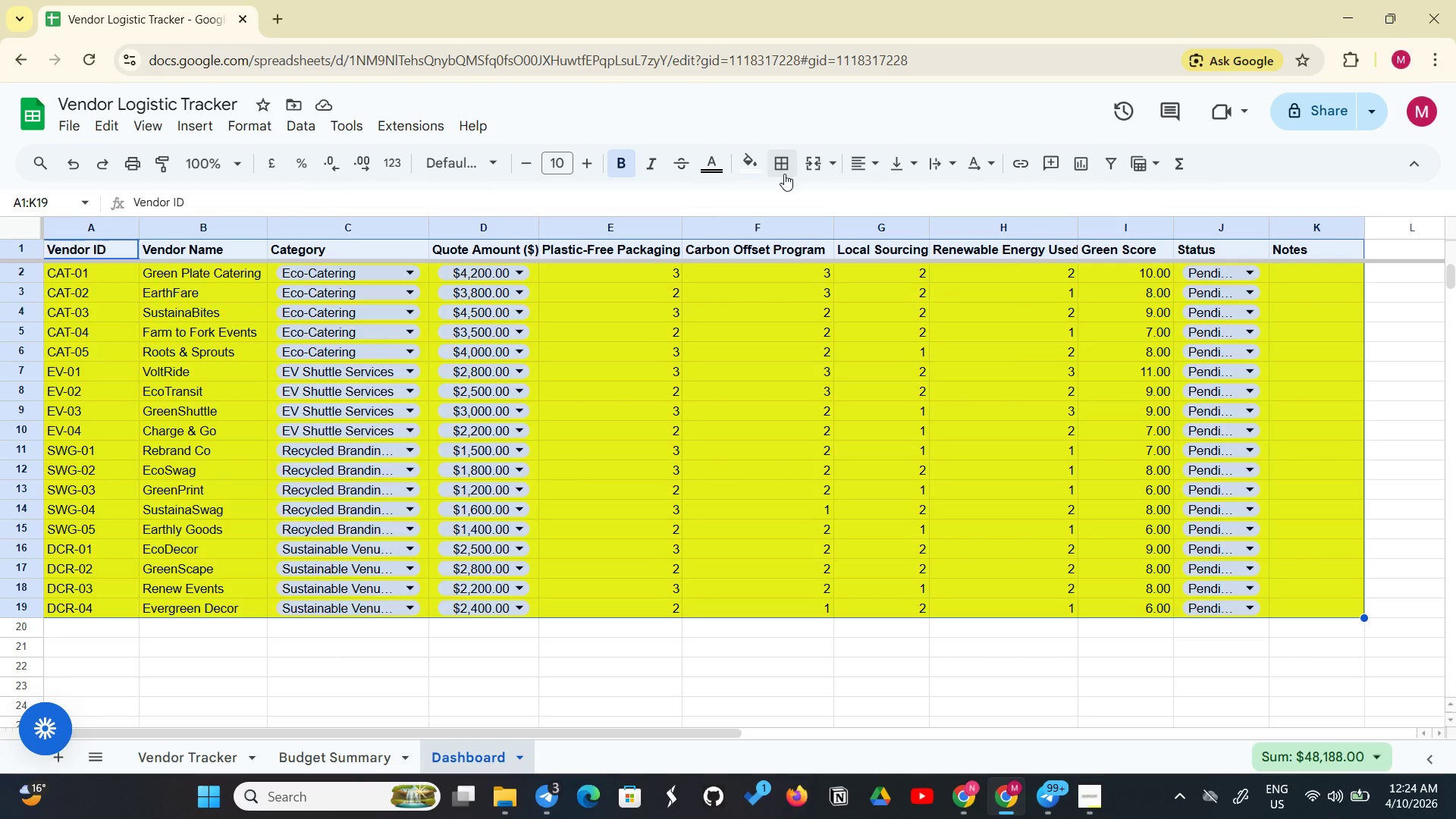 
left_click([784, 174])
 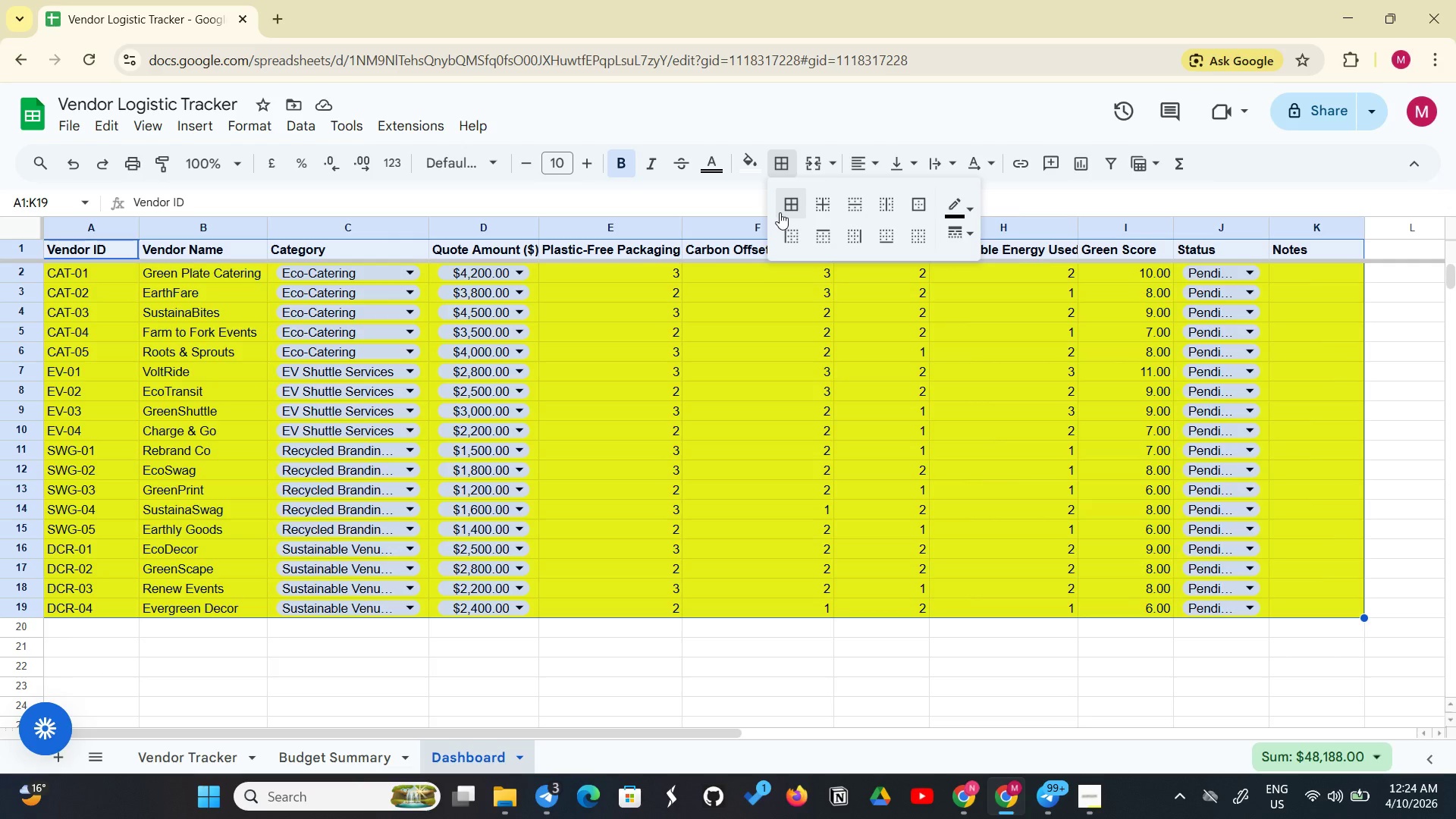 
left_click([780, 212])
 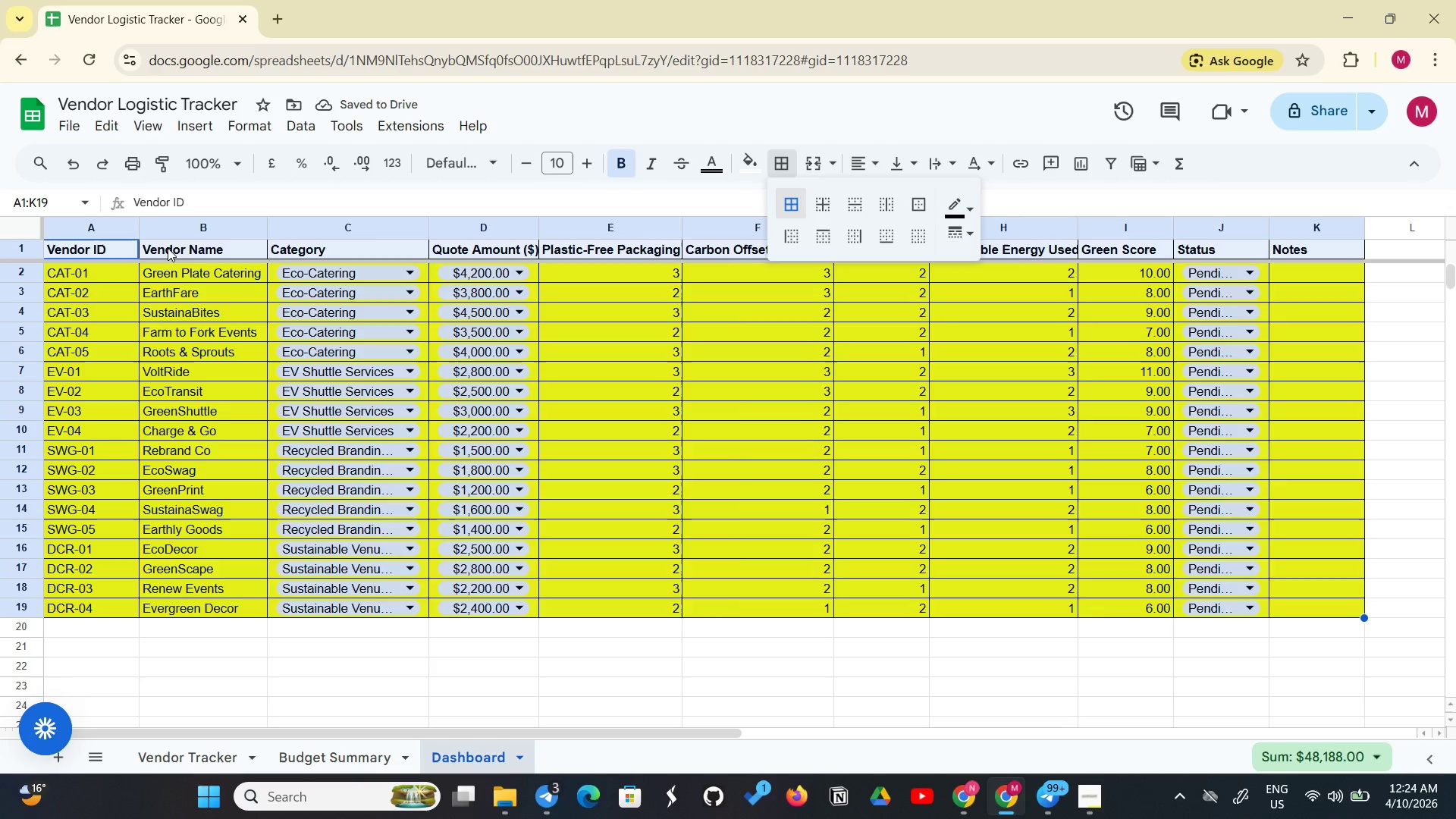 
left_click([161, 129])
 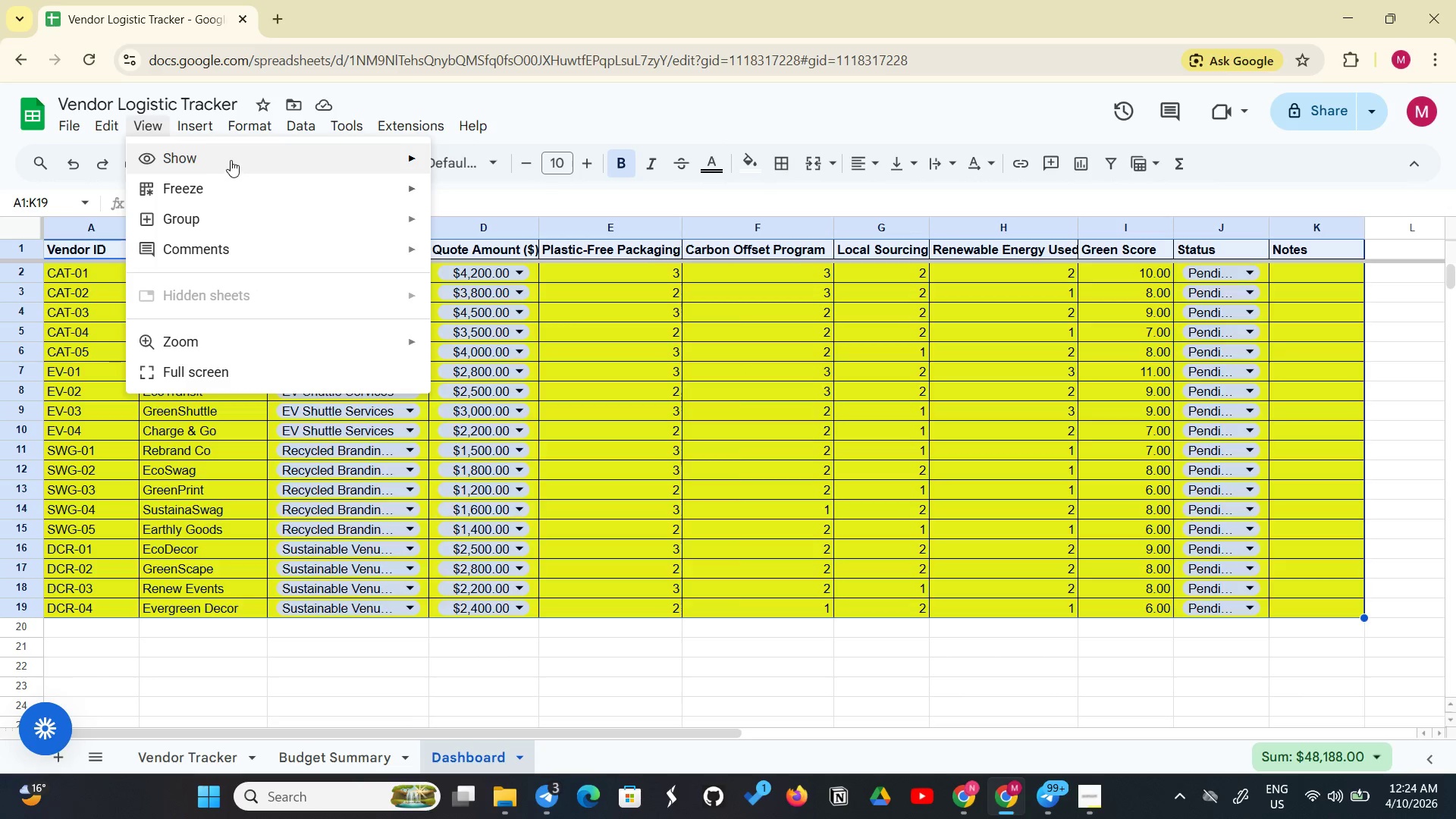 
wait(5.11)
 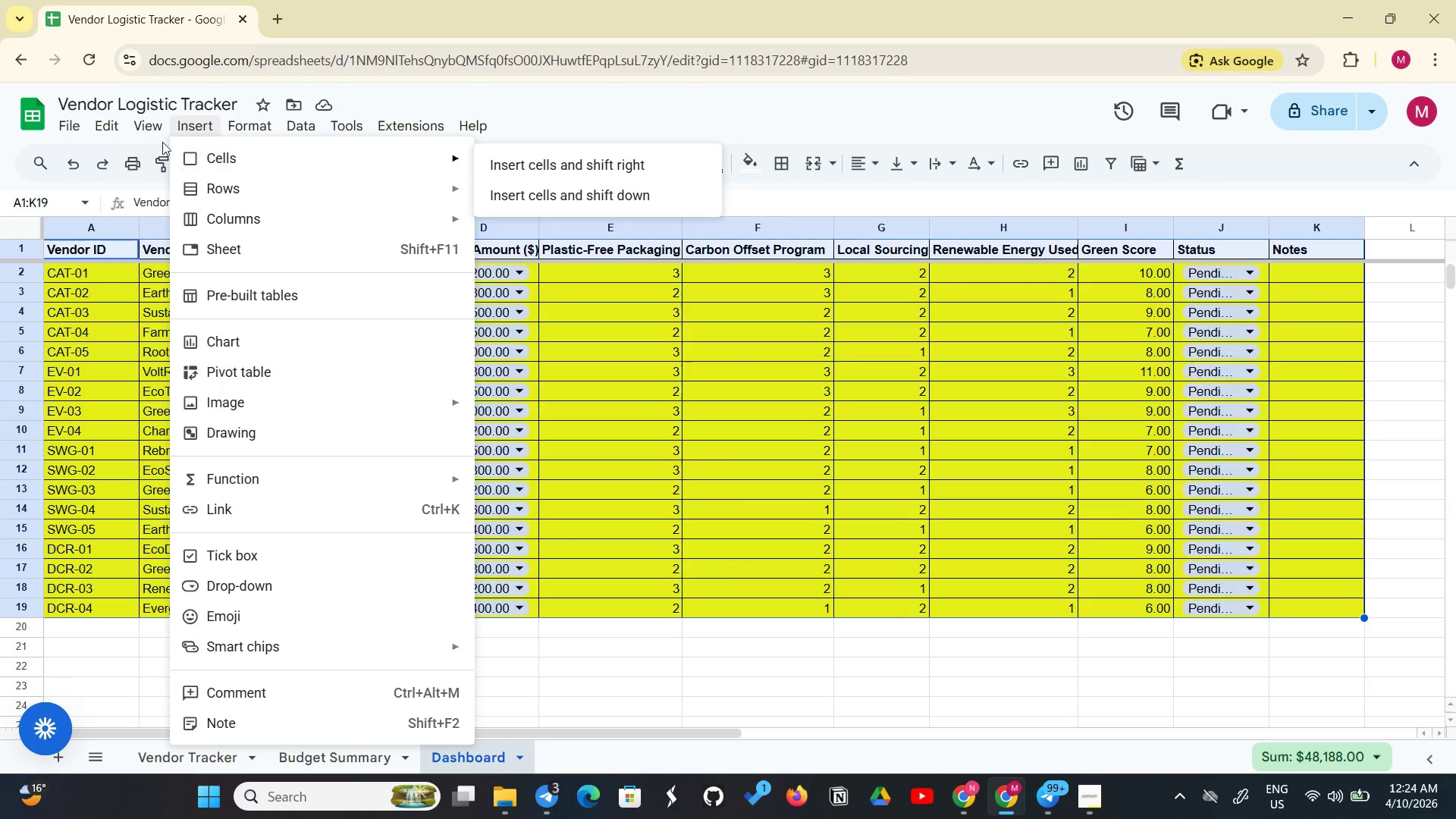 
left_click([472, 195])
 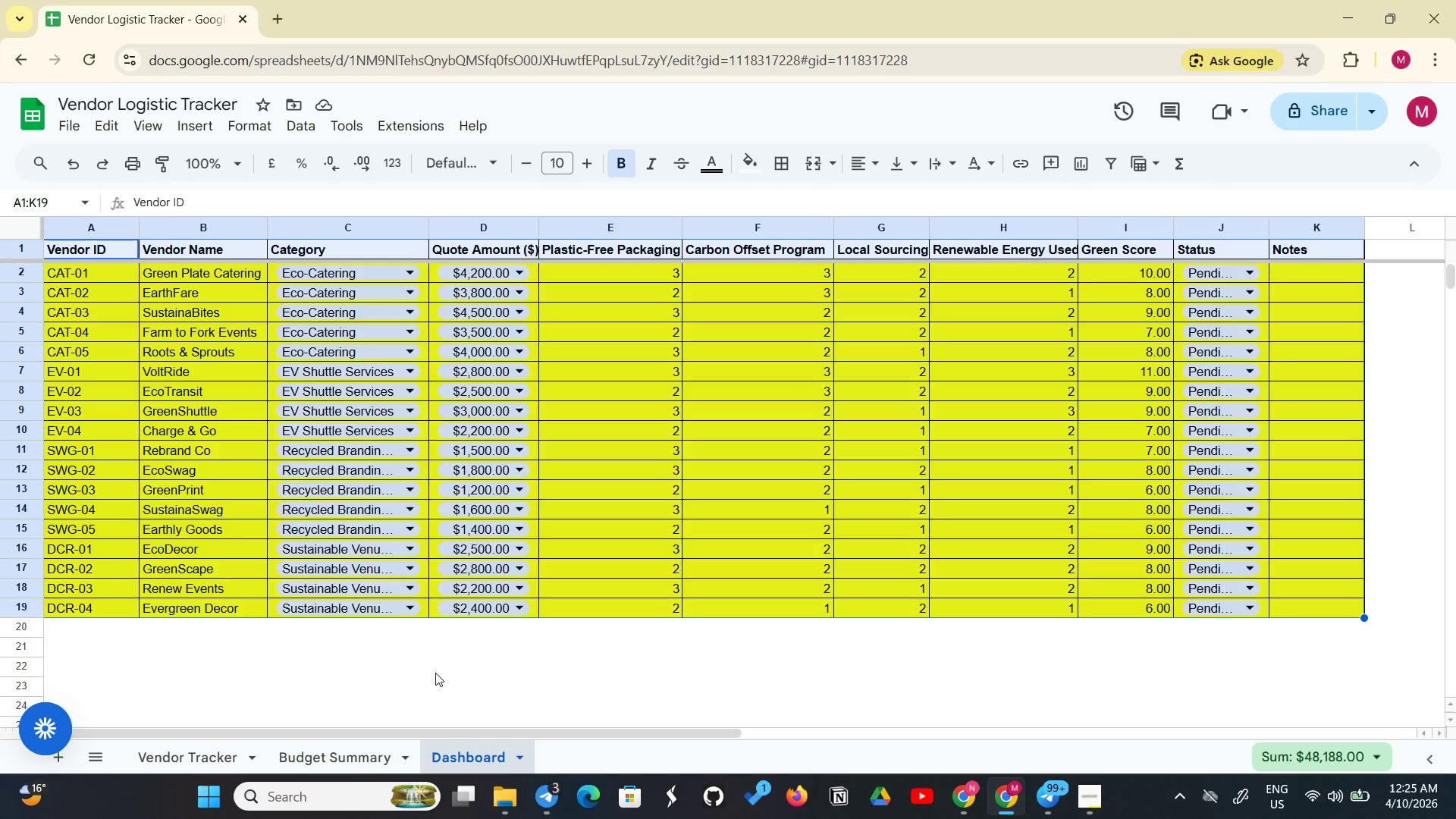 
wait(11.62)
 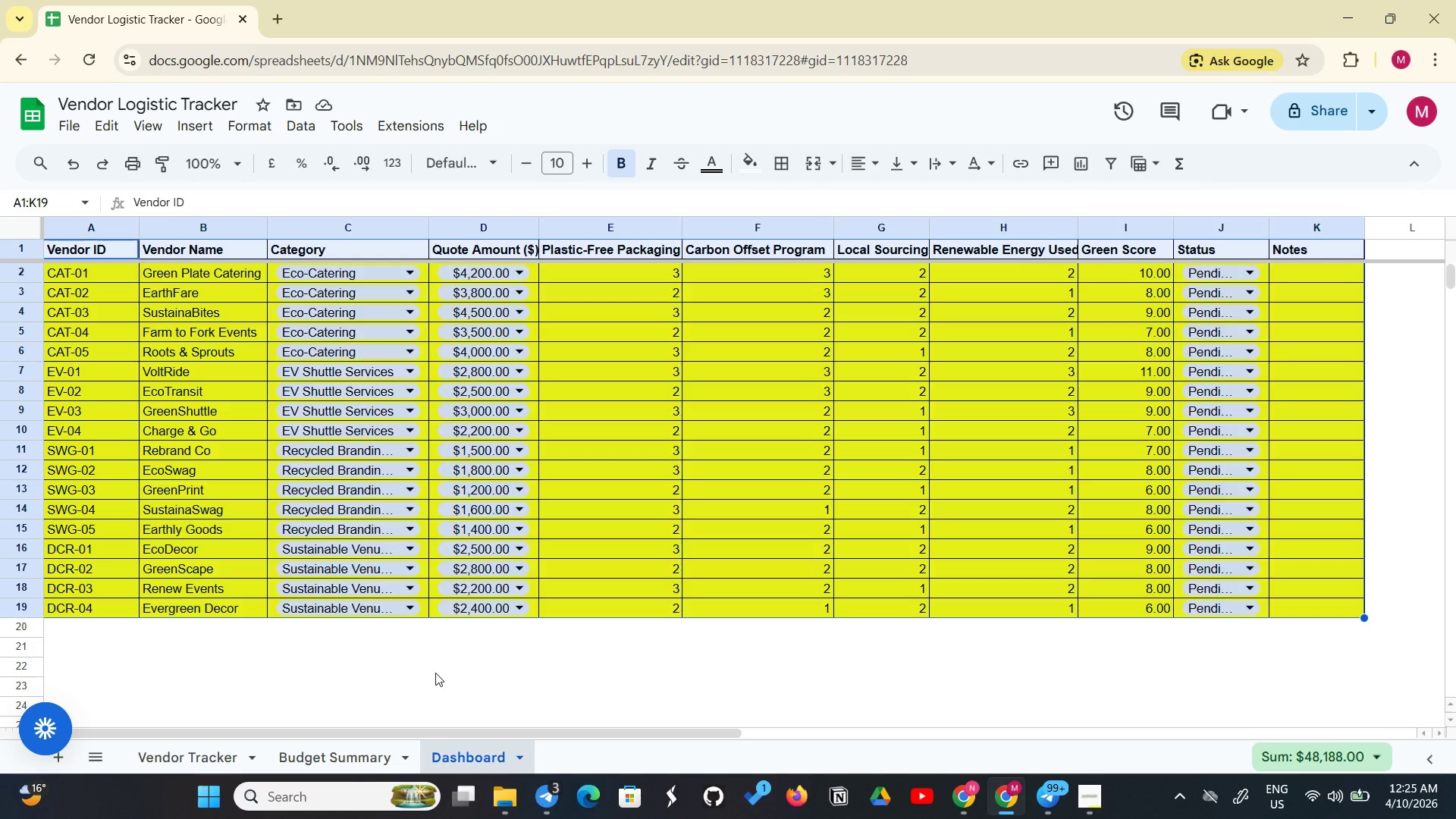 
left_click([1095, 803])
 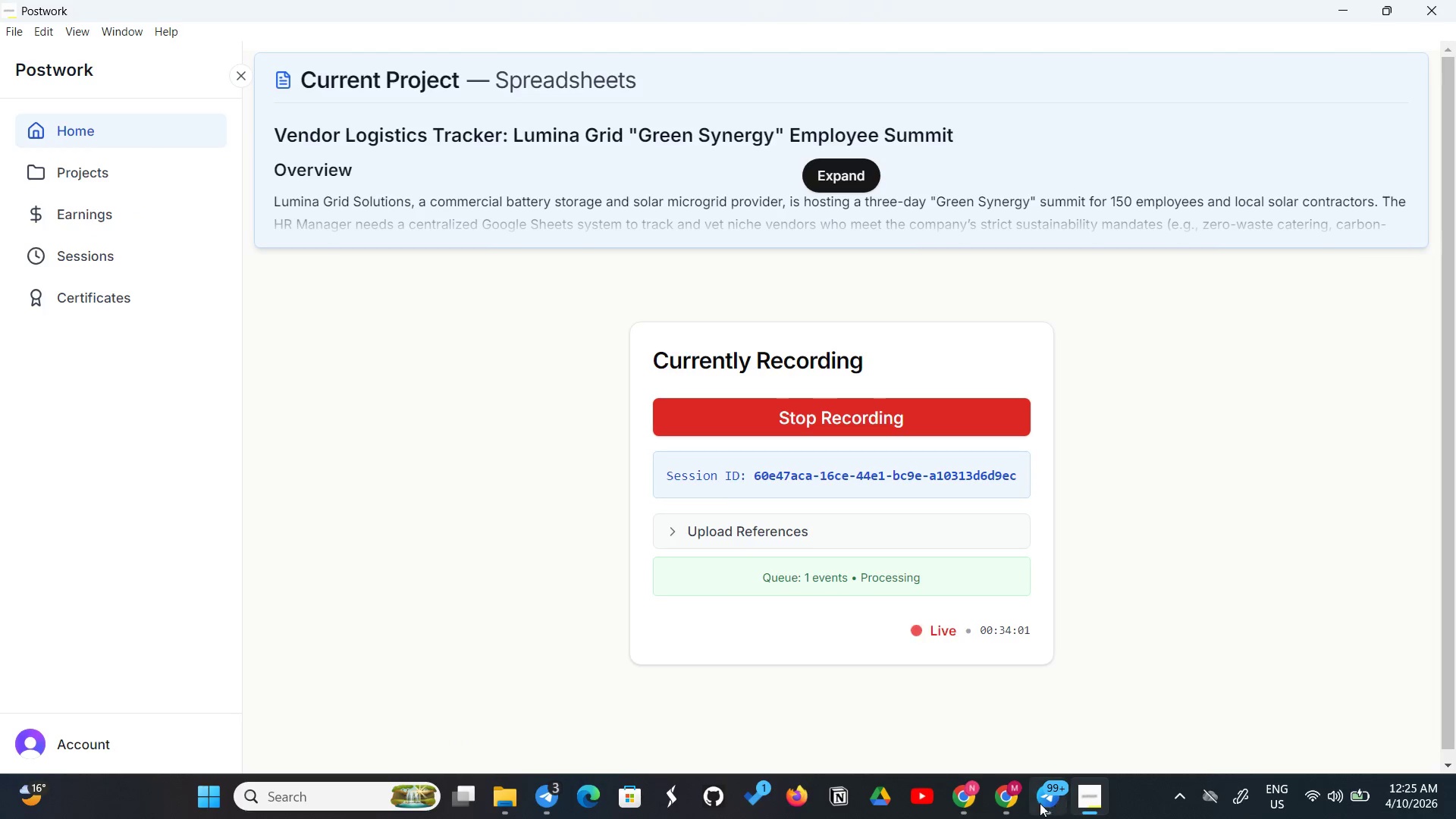 
left_click([1007, 803])
 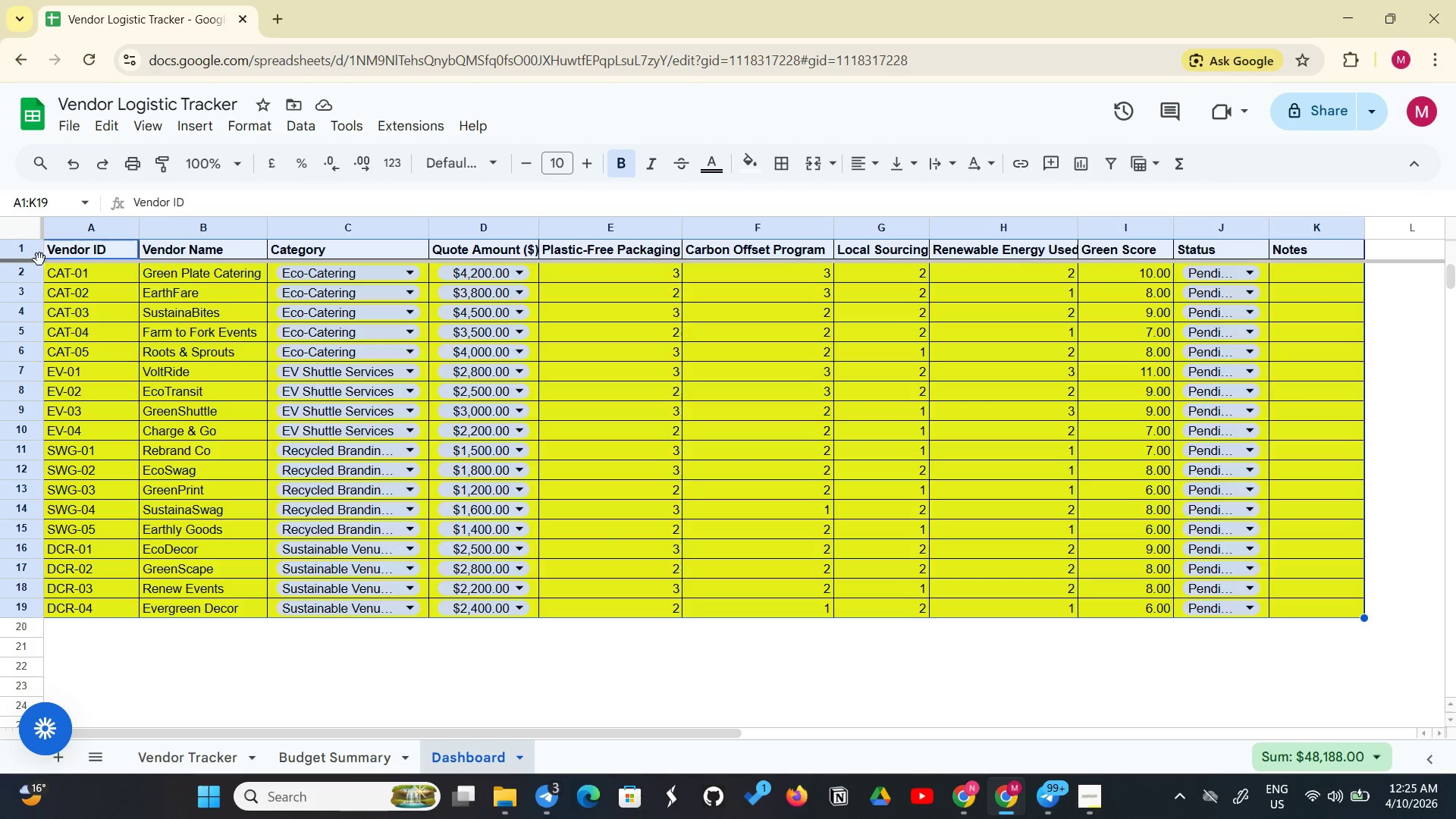 
wait(40.12)
 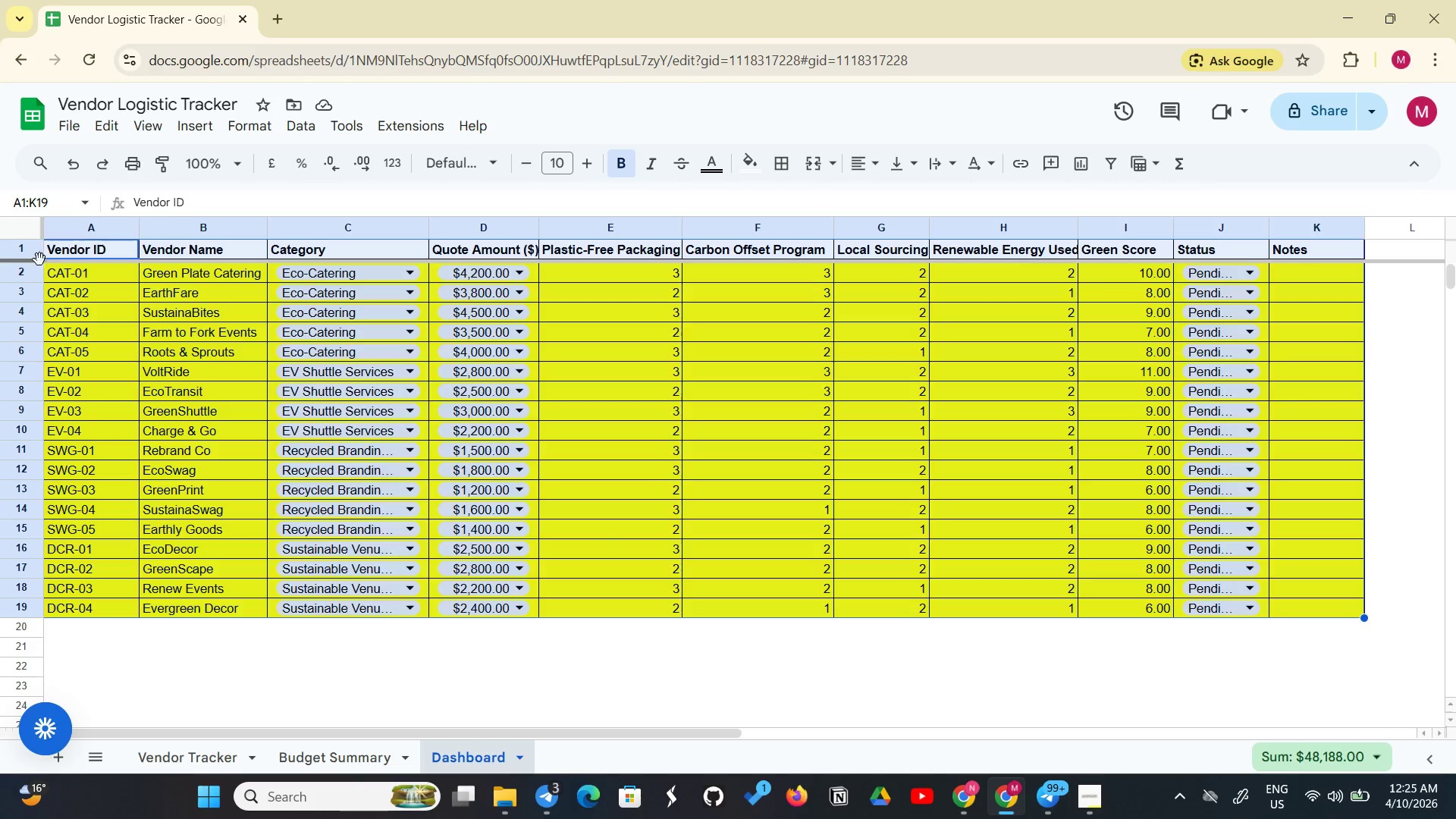 
left_click_drag(start_coordinate=[122, 249], to_coordinate=[143, 246])
 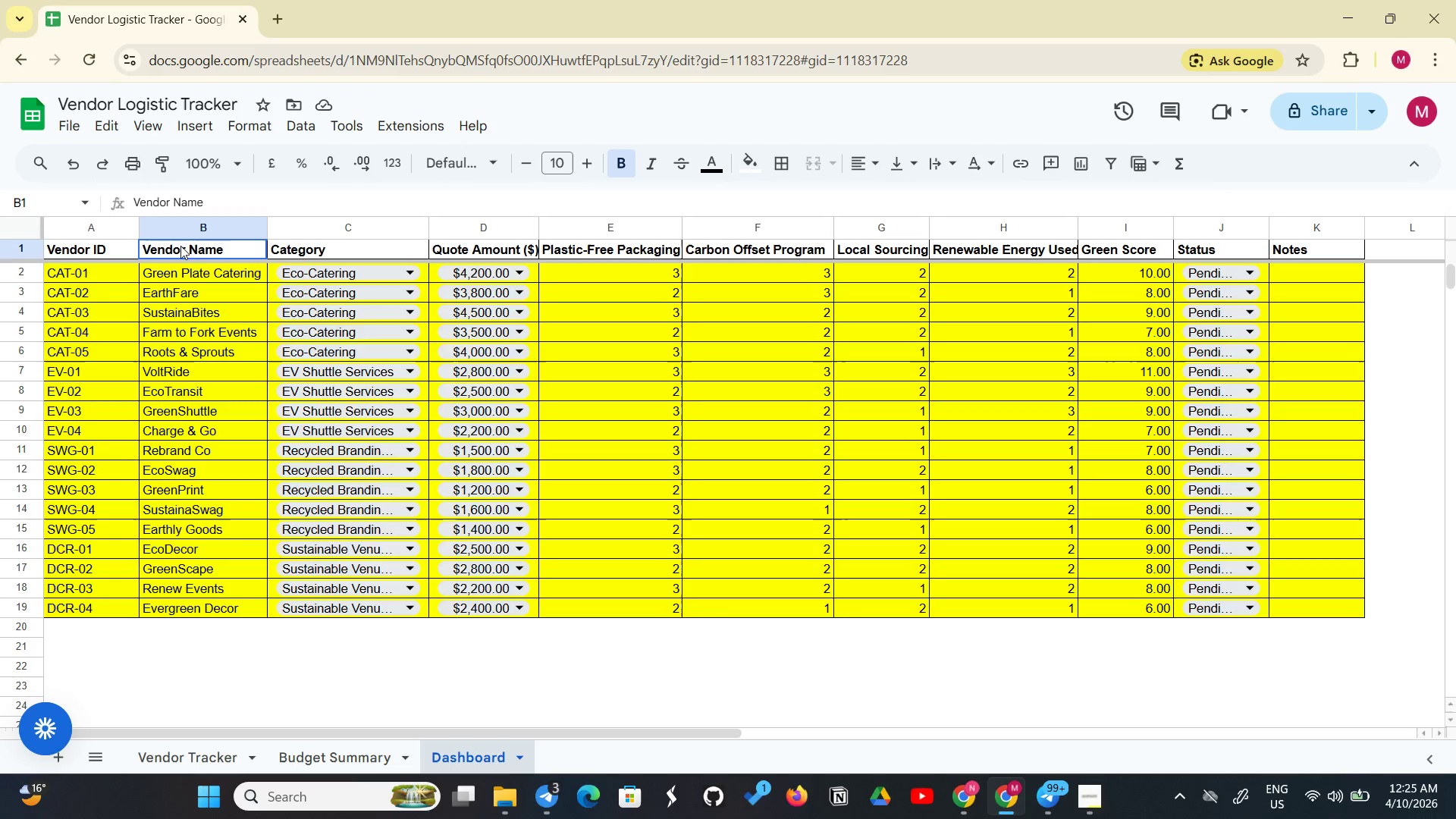 
left_click_drag(start_coordinate=[152, 246], to_coordinate=[280, 242])
 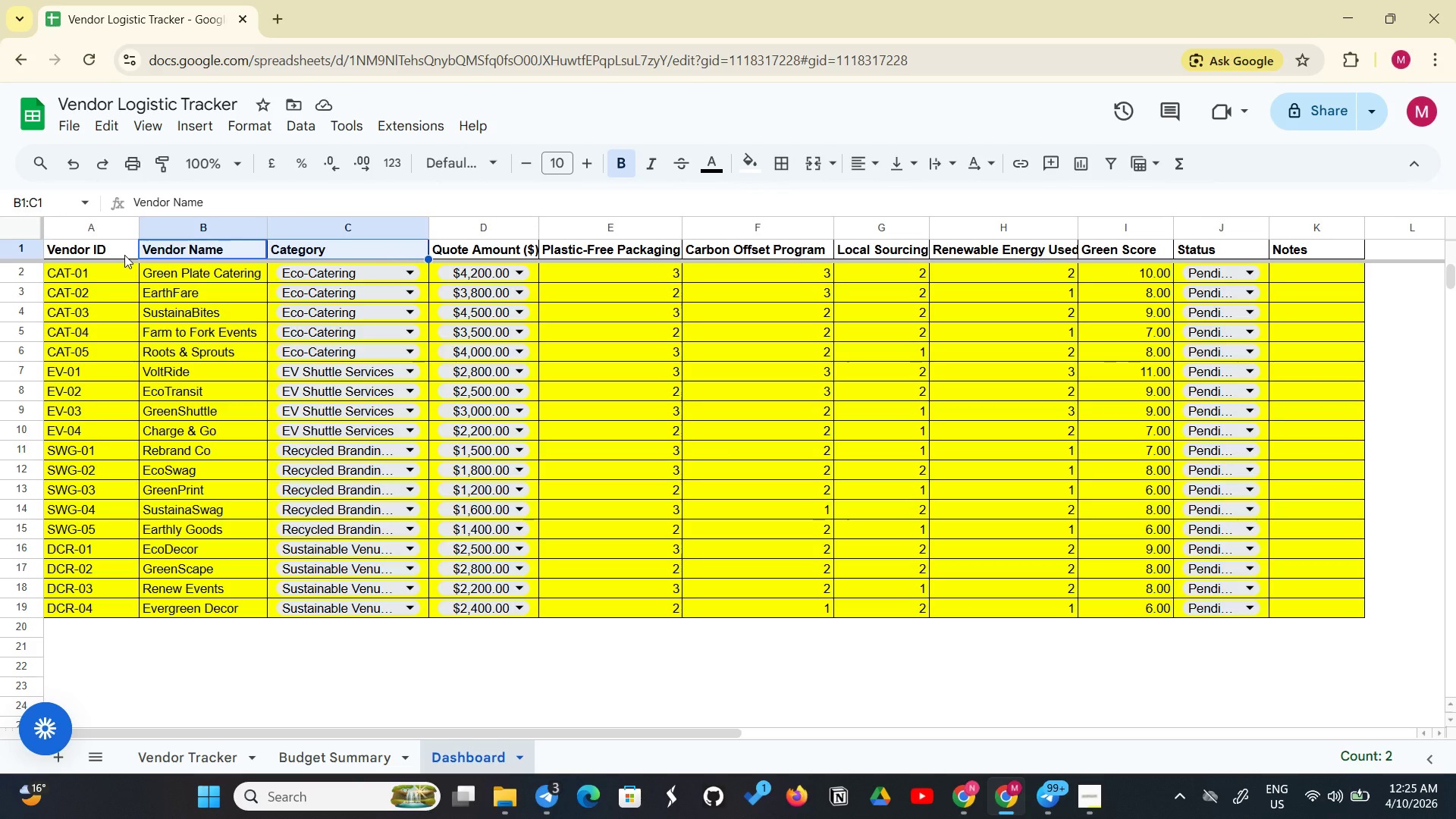 
left_click([124, 255])
 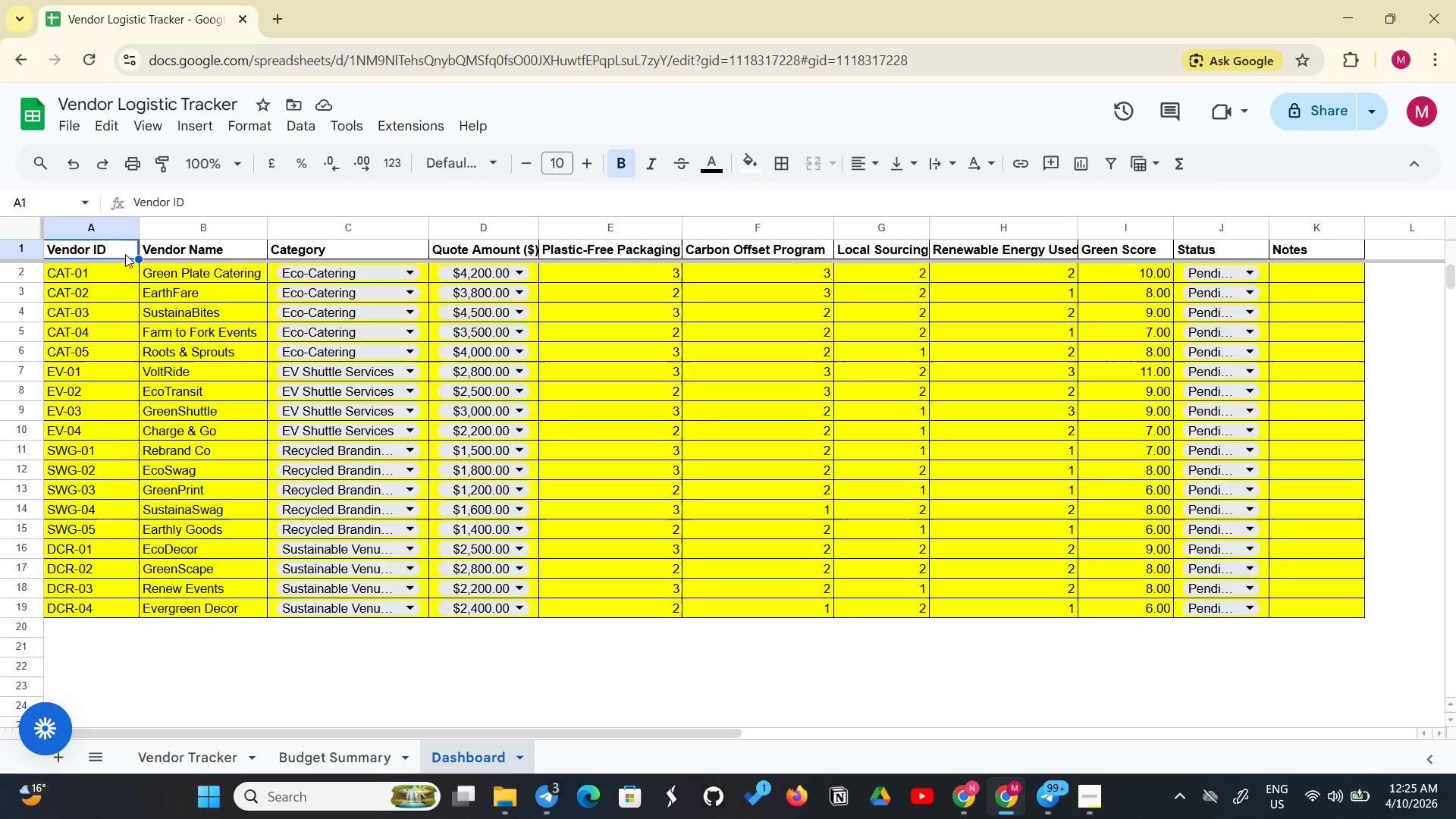 
left_click_drag(start_coordinate=[124, 255], to_coordinate=[450, 242])
 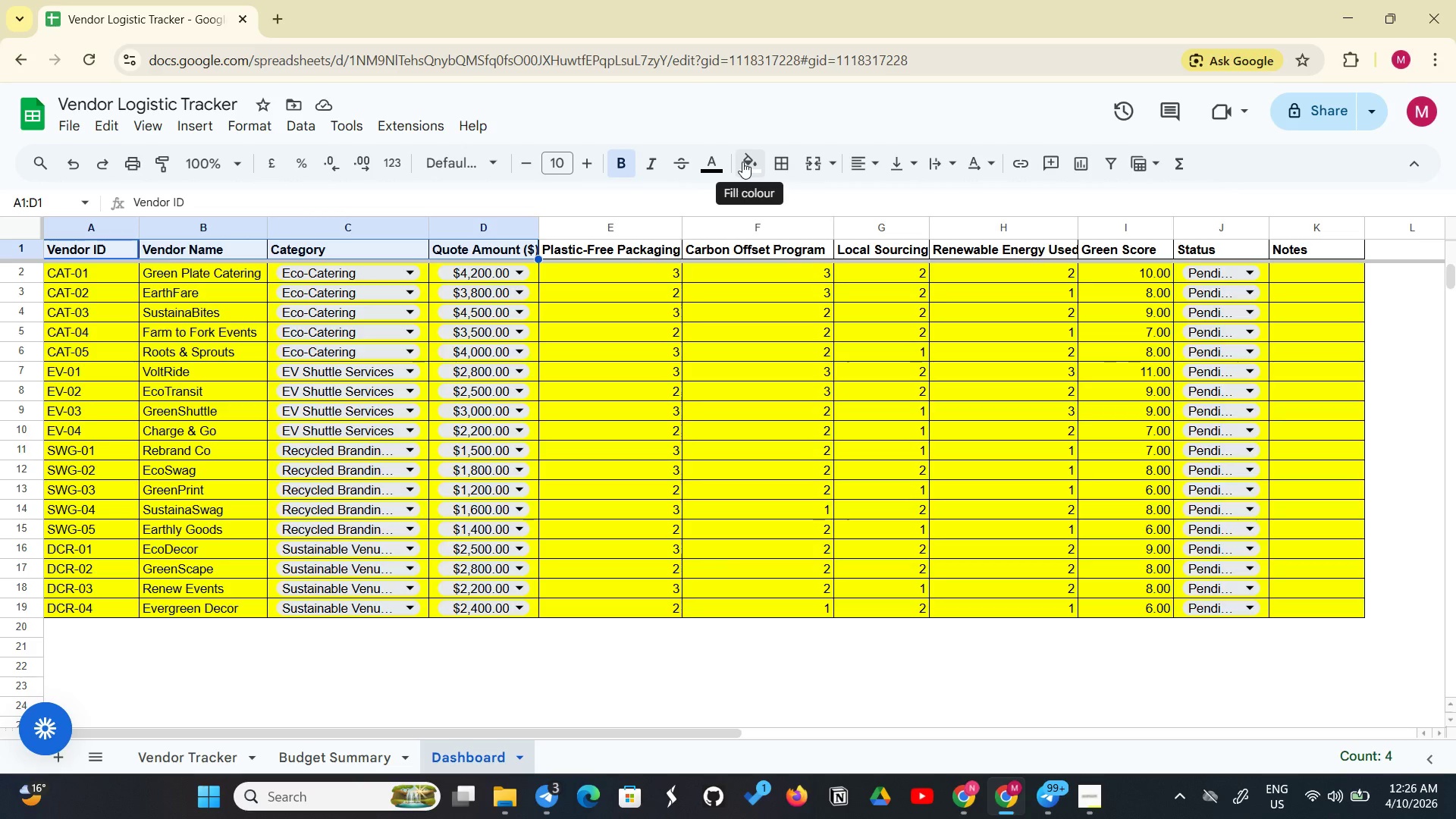 
left_click([742, 162])
 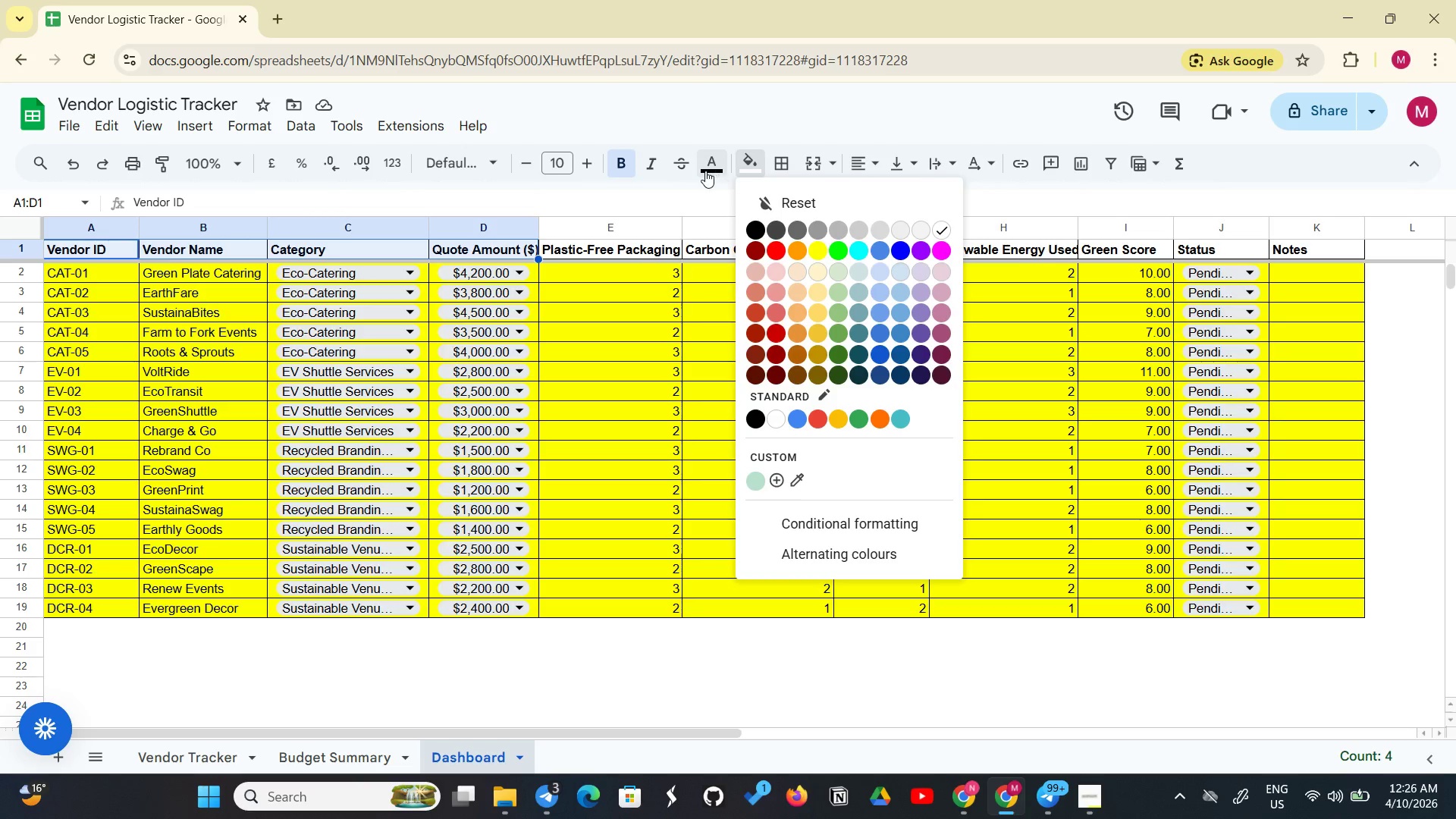 
left_click([705, 171])
 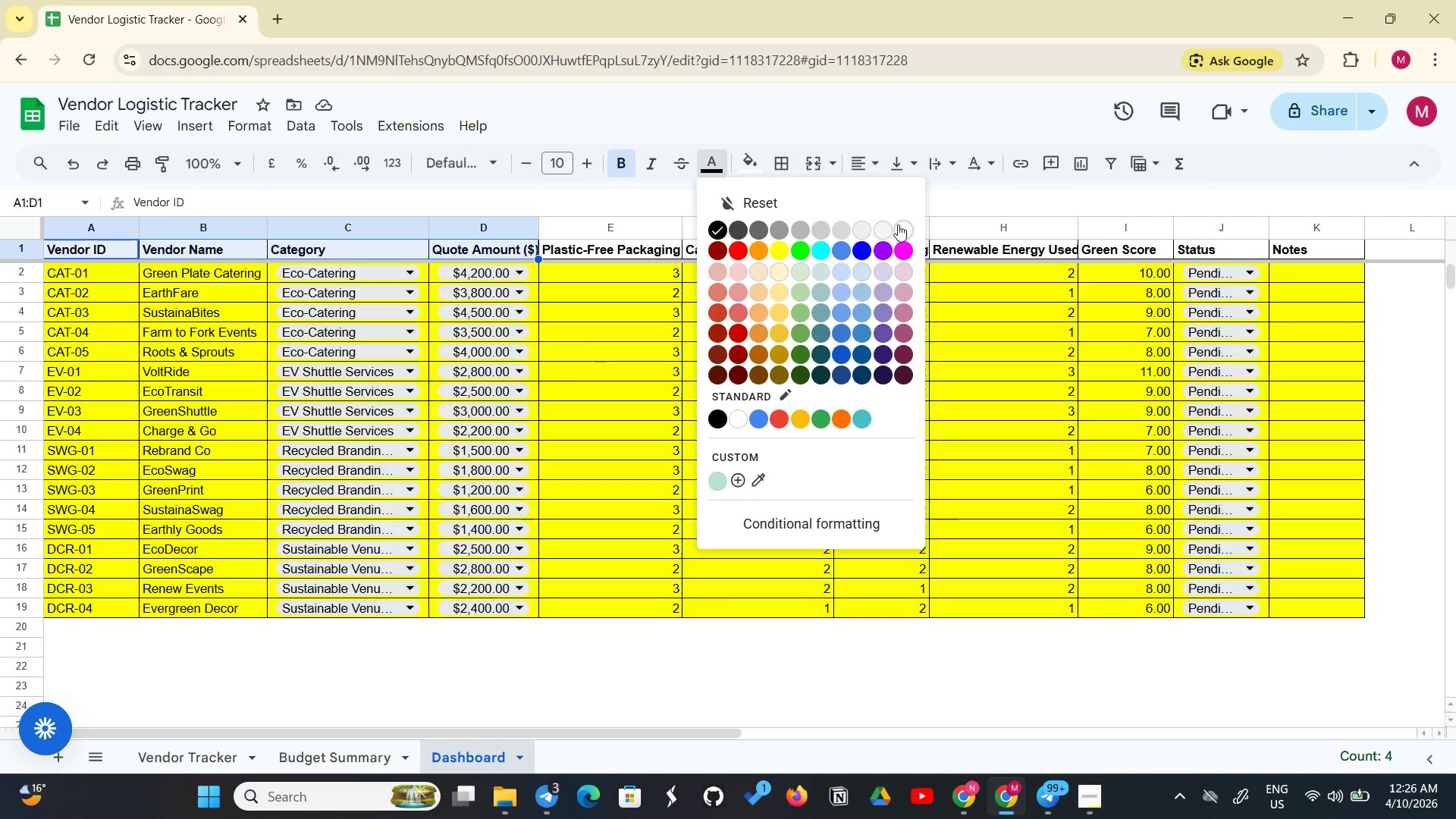 
left_click([898, 224])
 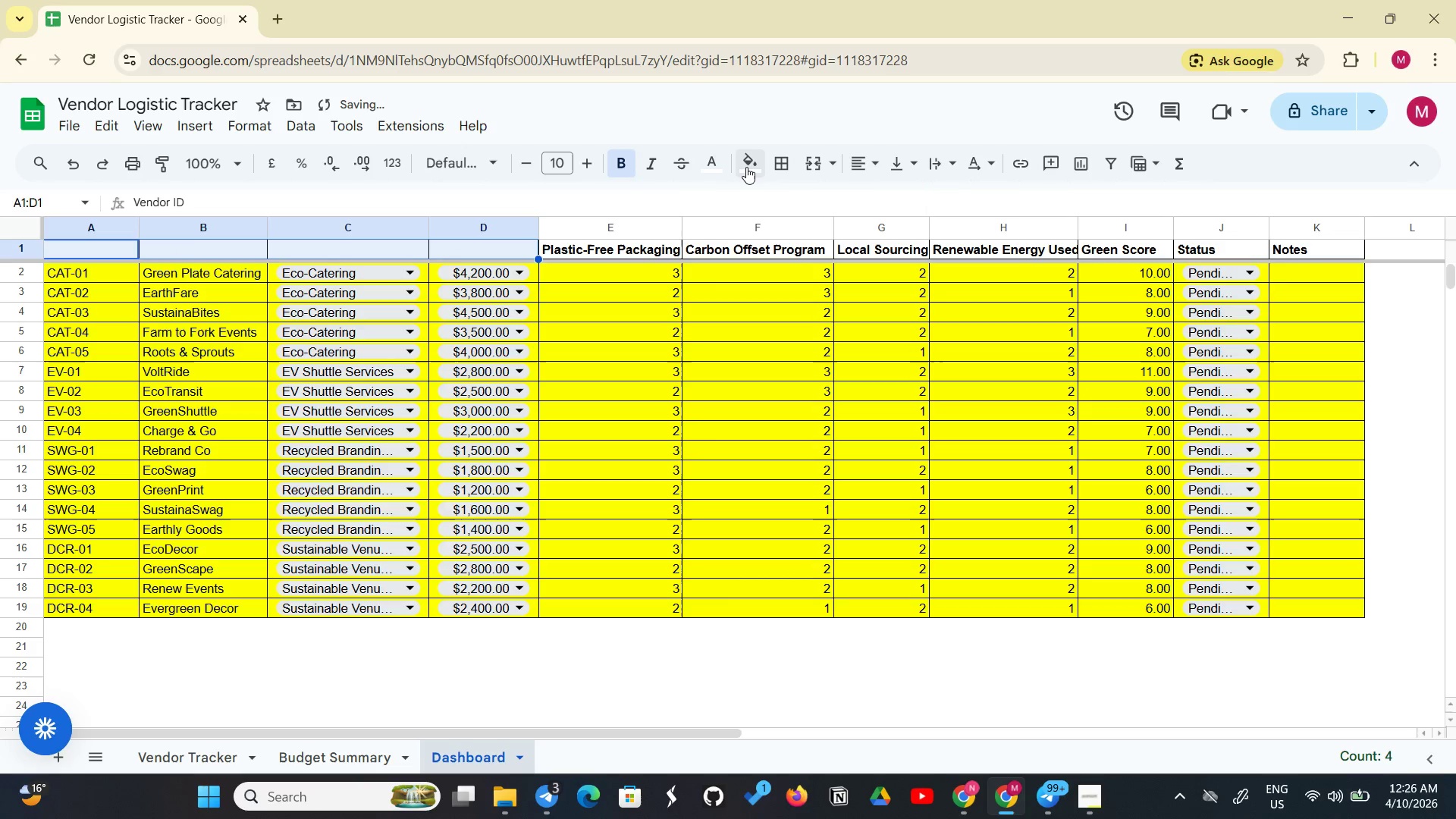 
left_click([747, 166])
 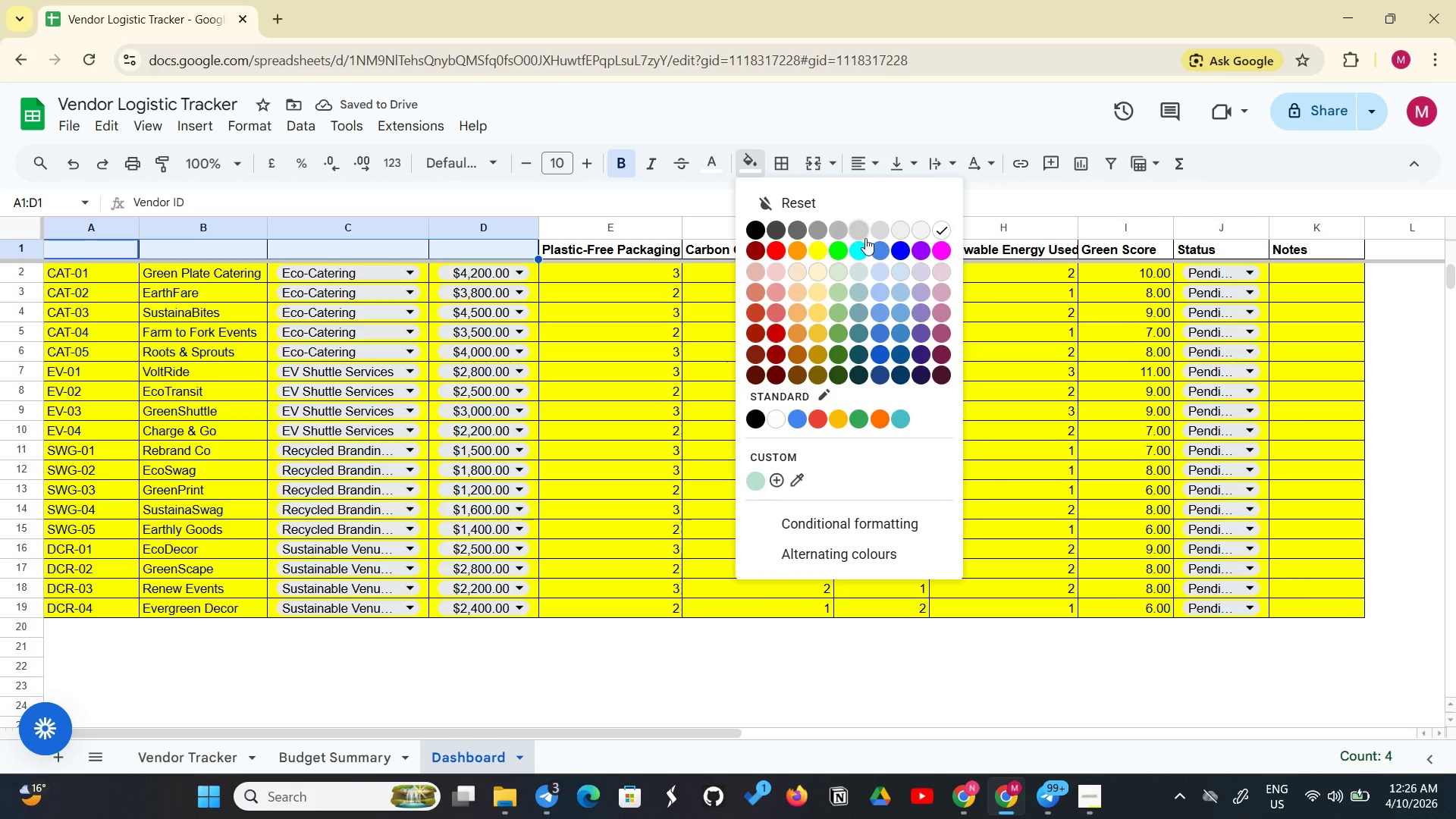 
left_click([861, 246])
 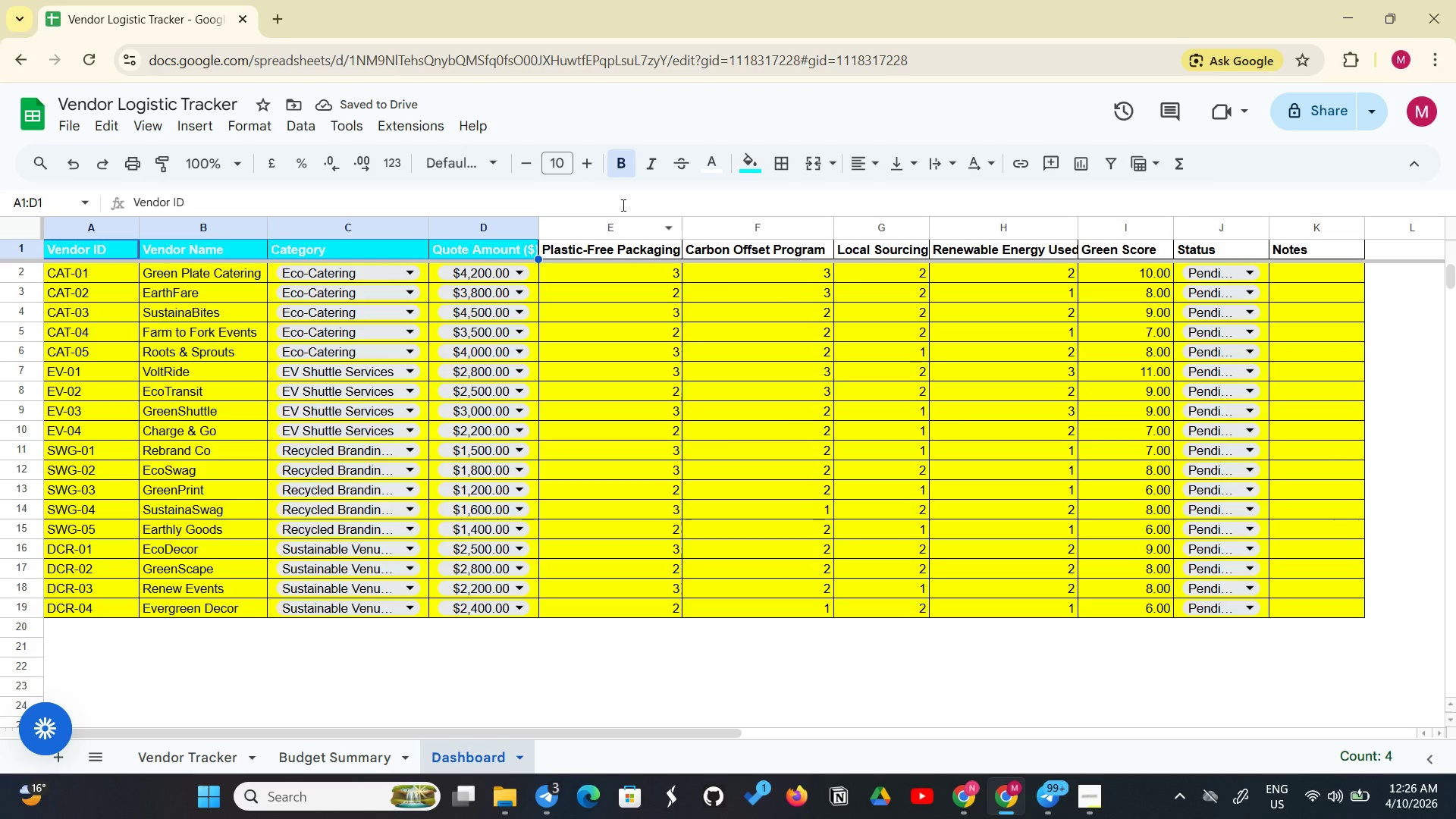 
wait(5.99)
 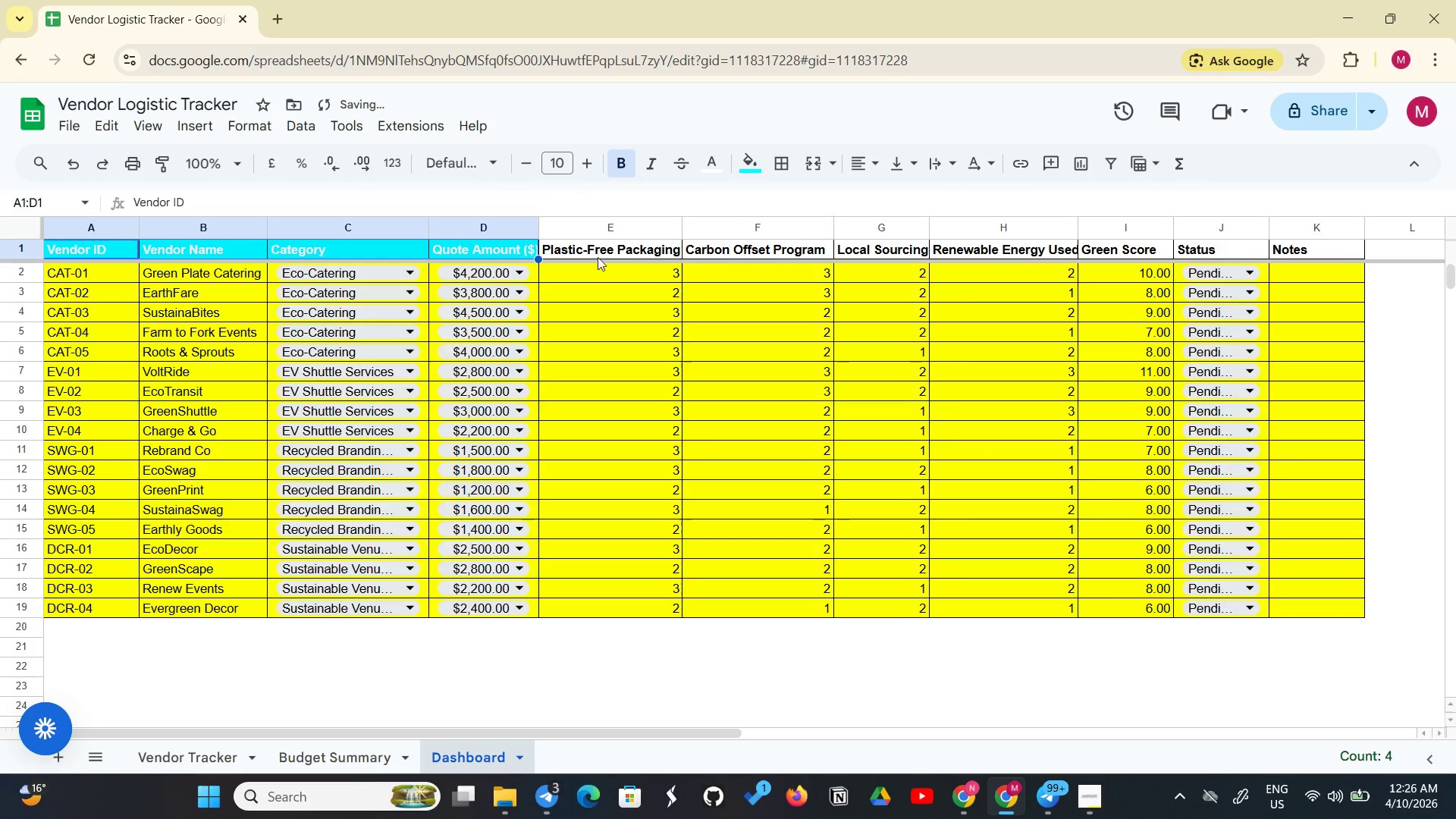 
left_click([743, 162])
 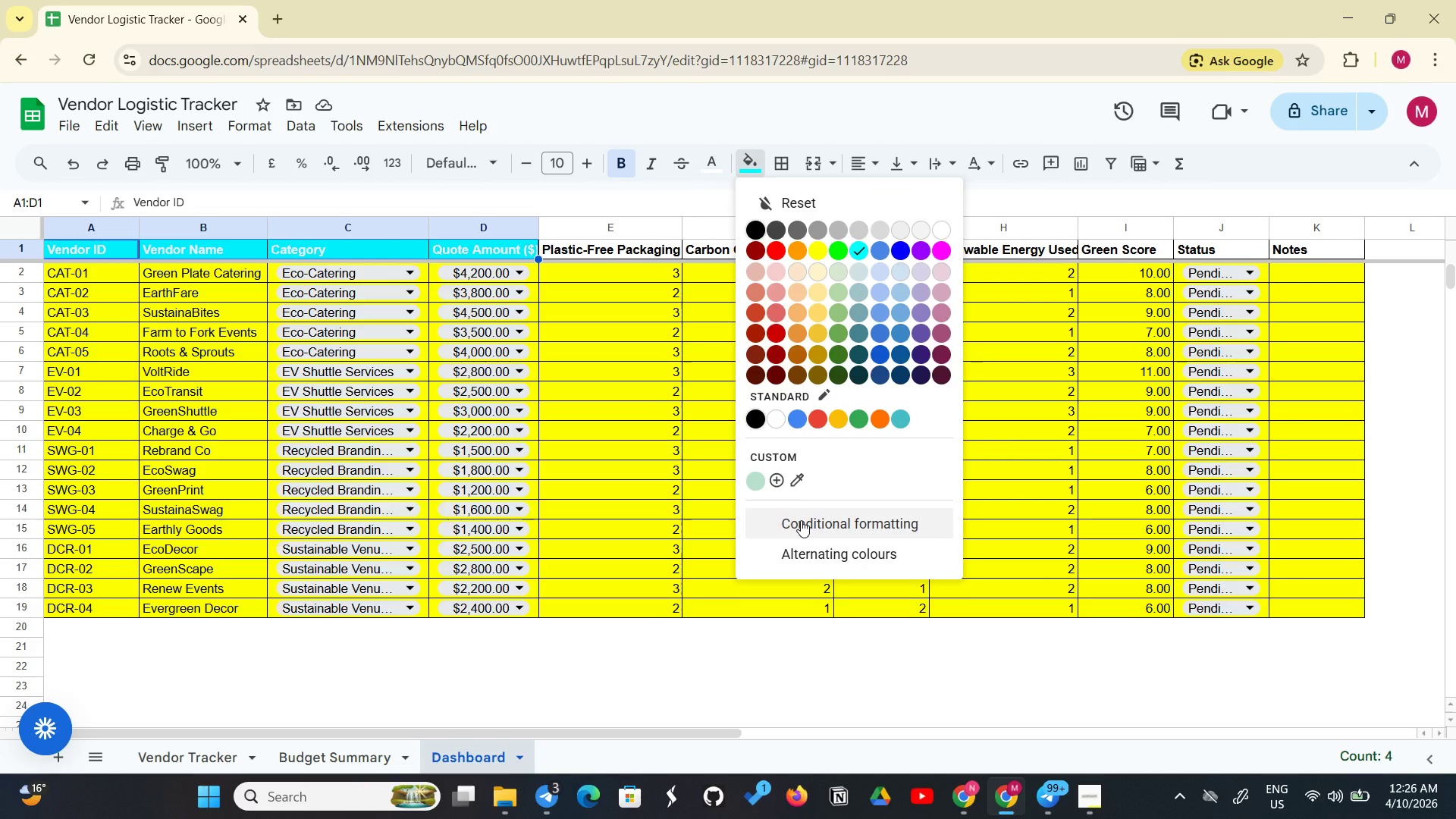 
wait(5.64)
 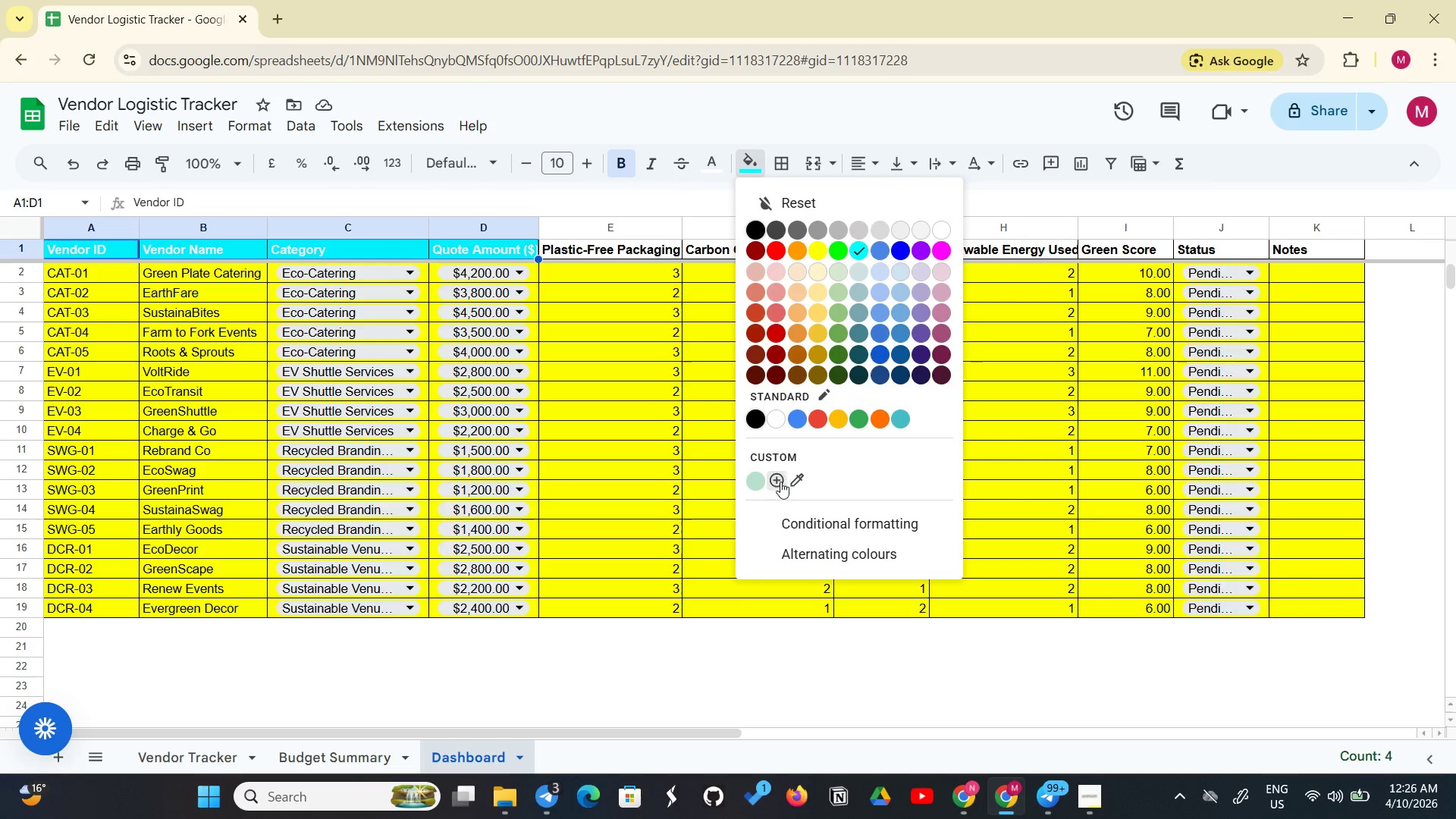 
left_click([801, 520])
 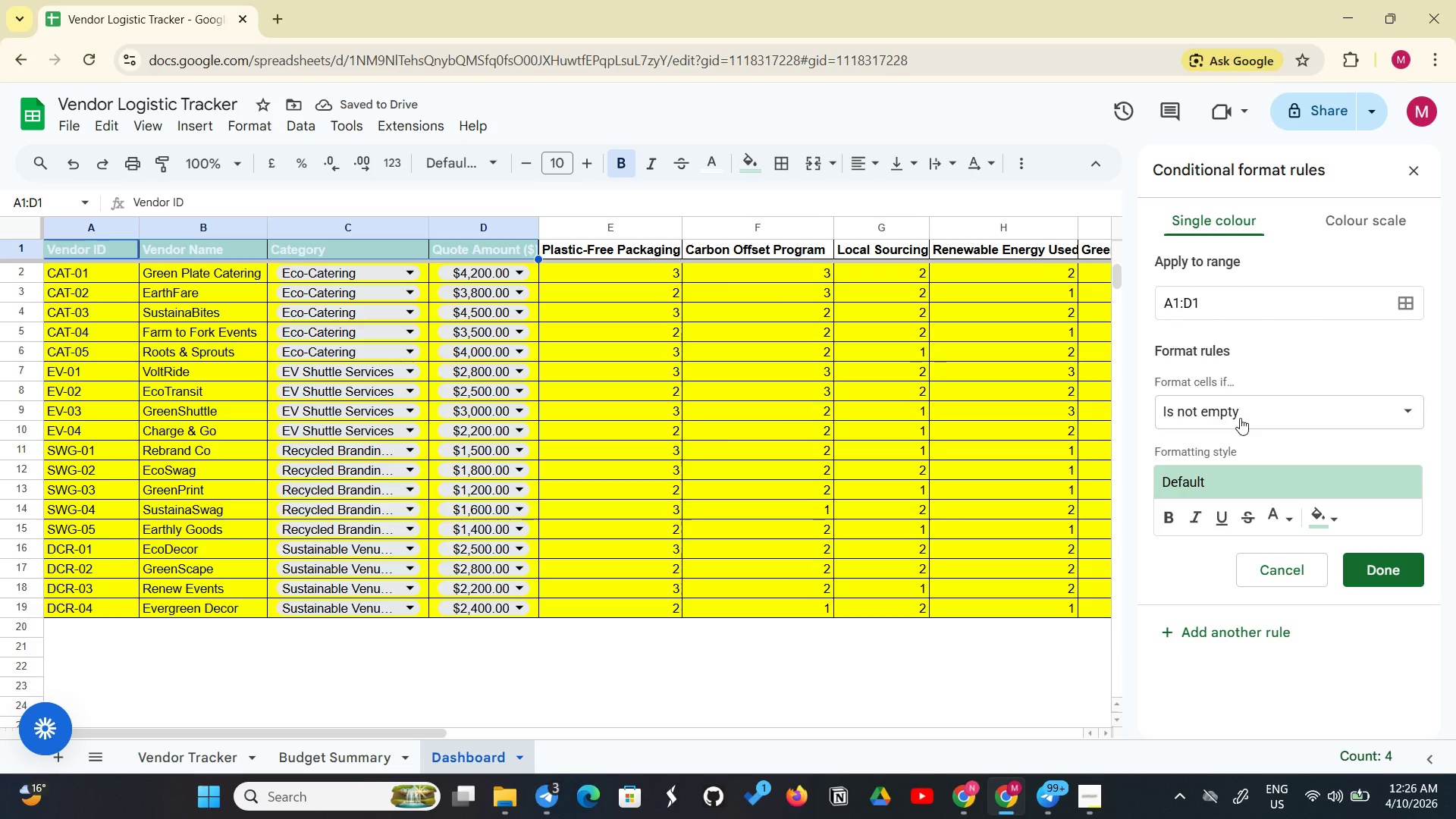 
left_click([1241, 416])
 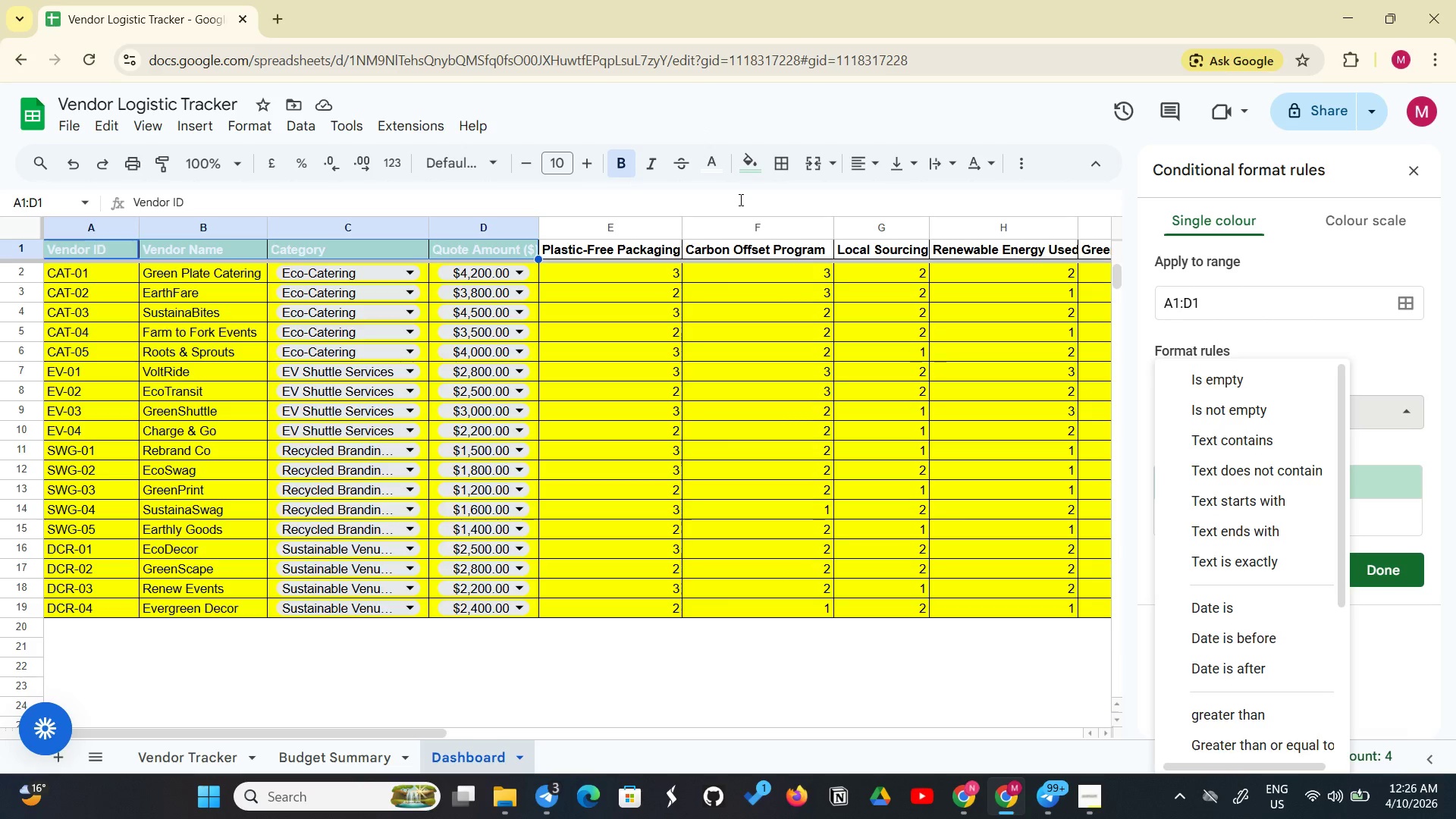 
wait(6.69)
 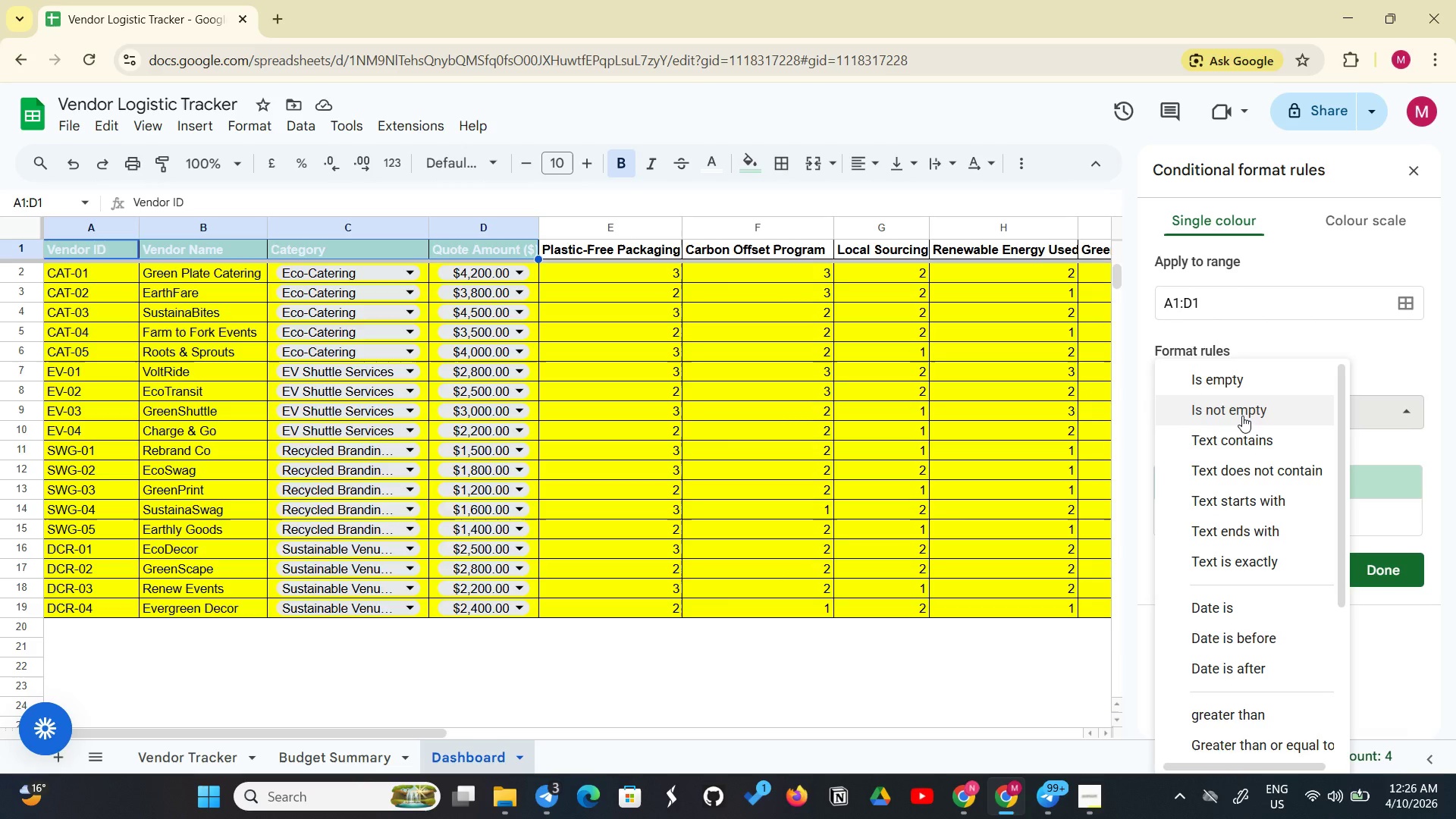 
left_click([1406, 170])
 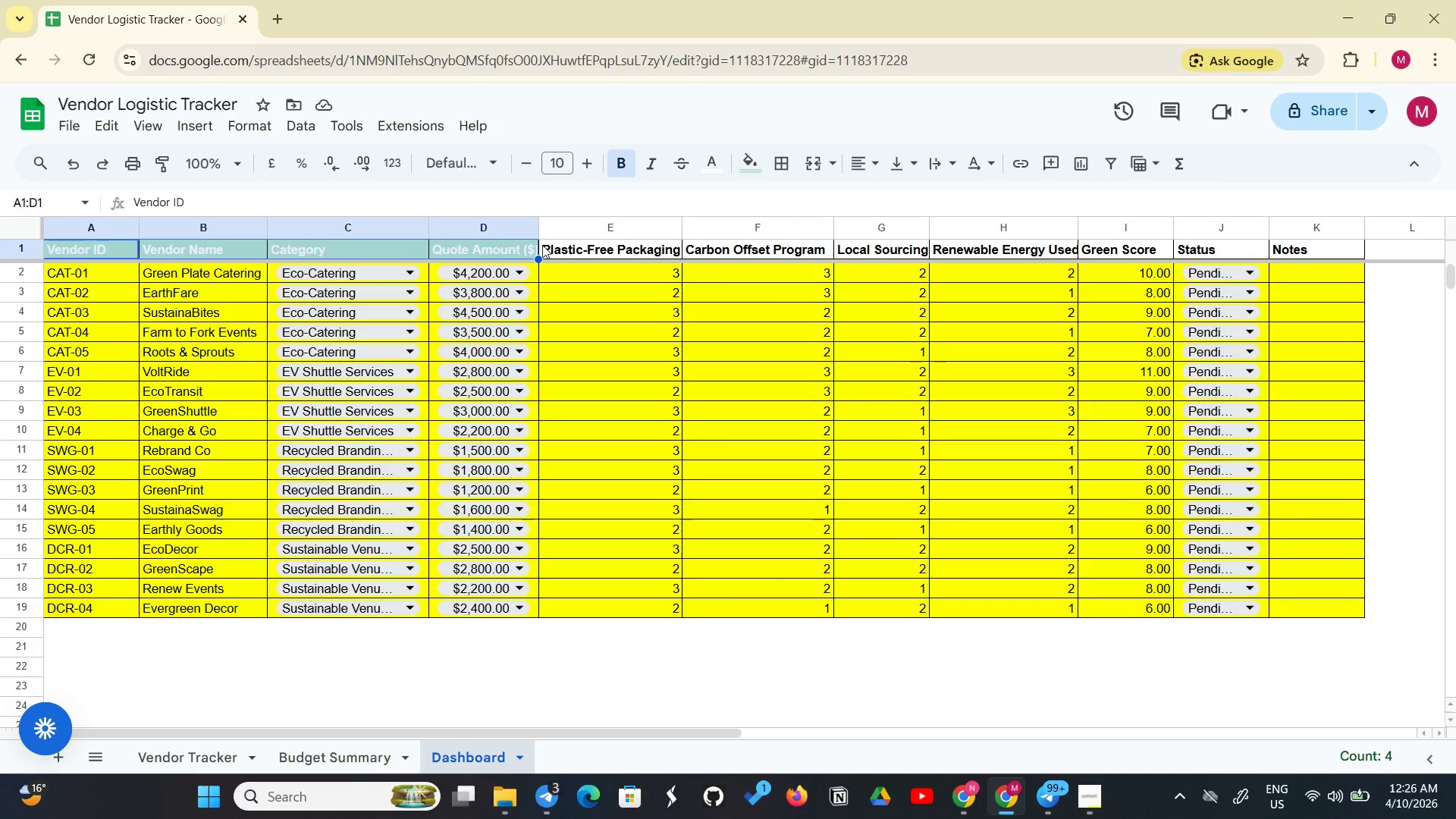 
wait(7.41)
 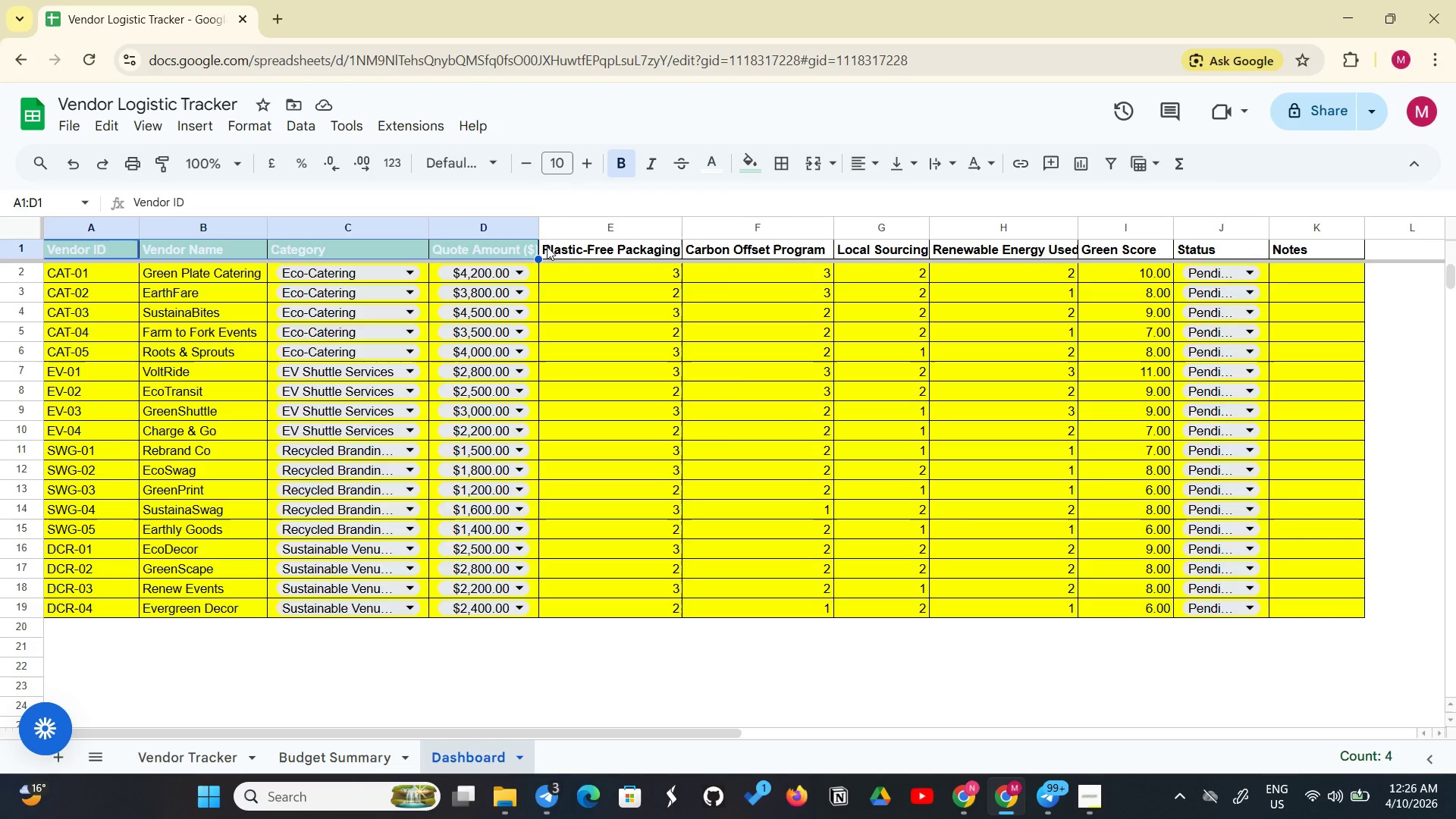 
left_click_drag(start_coordinate=[548, 243], to_coordinate=[1125, 235])
 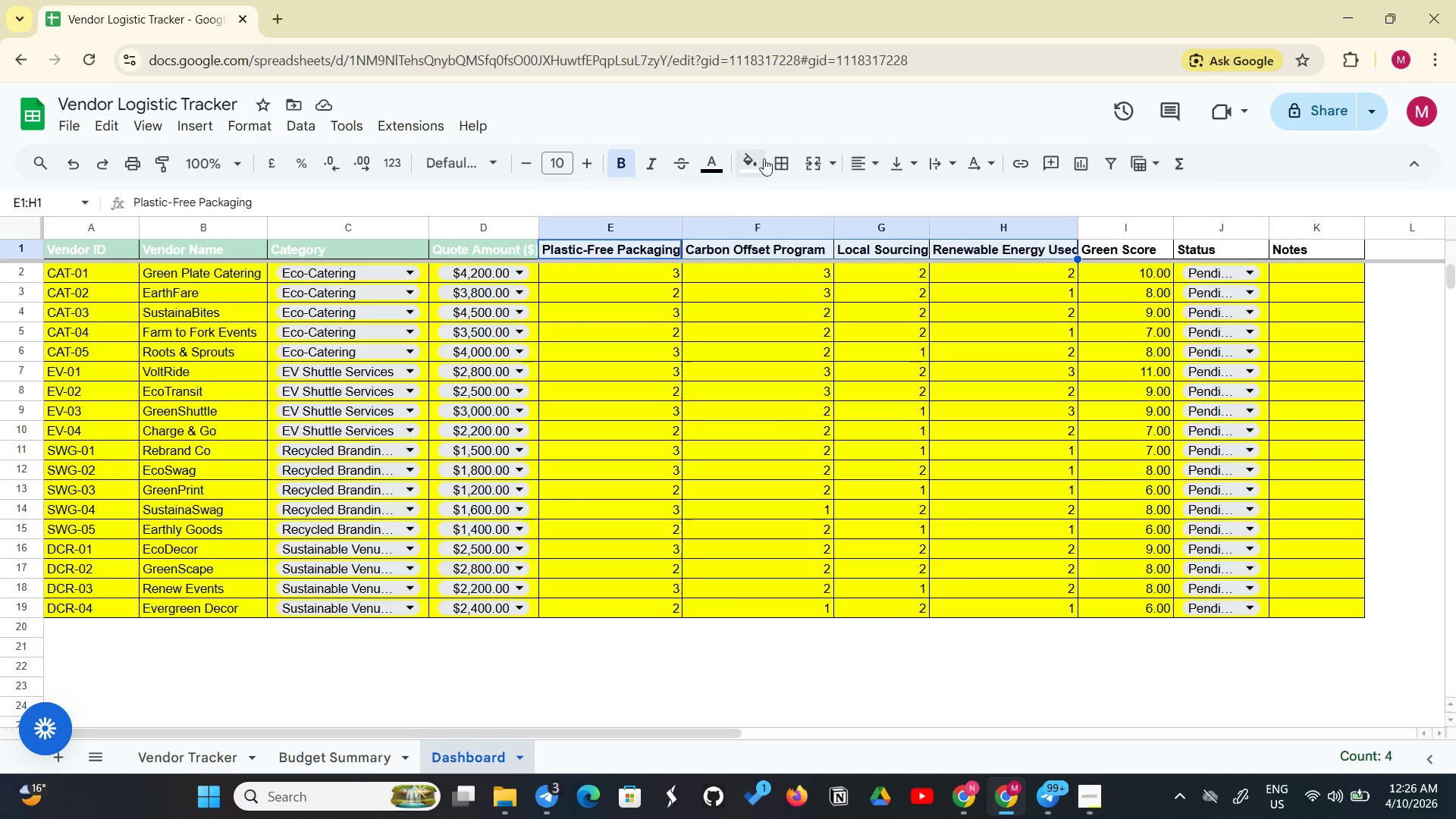 
left_click([758, 163])
 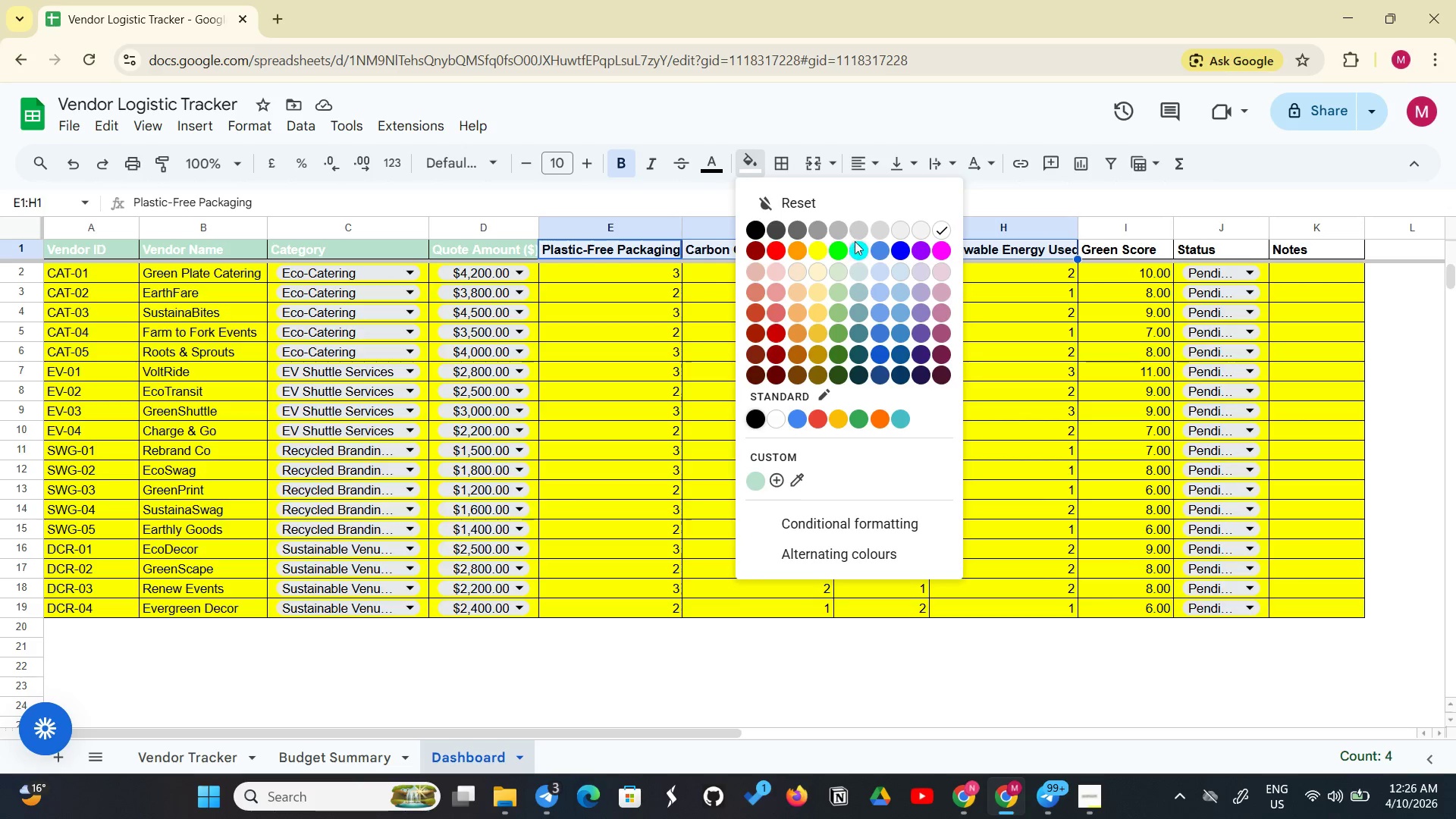 
left_click([856, 244])
 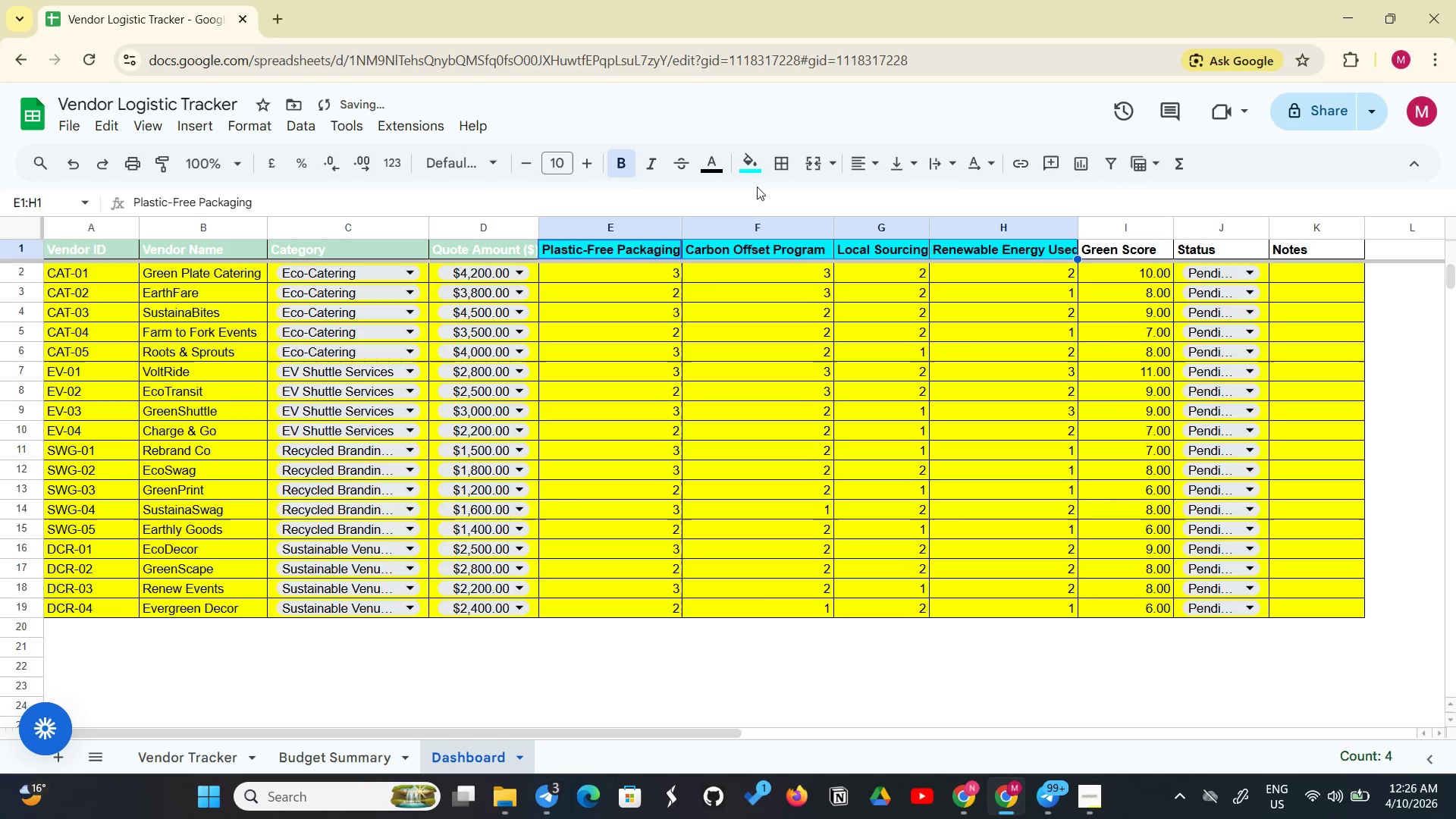 
left_click([744, 165])
 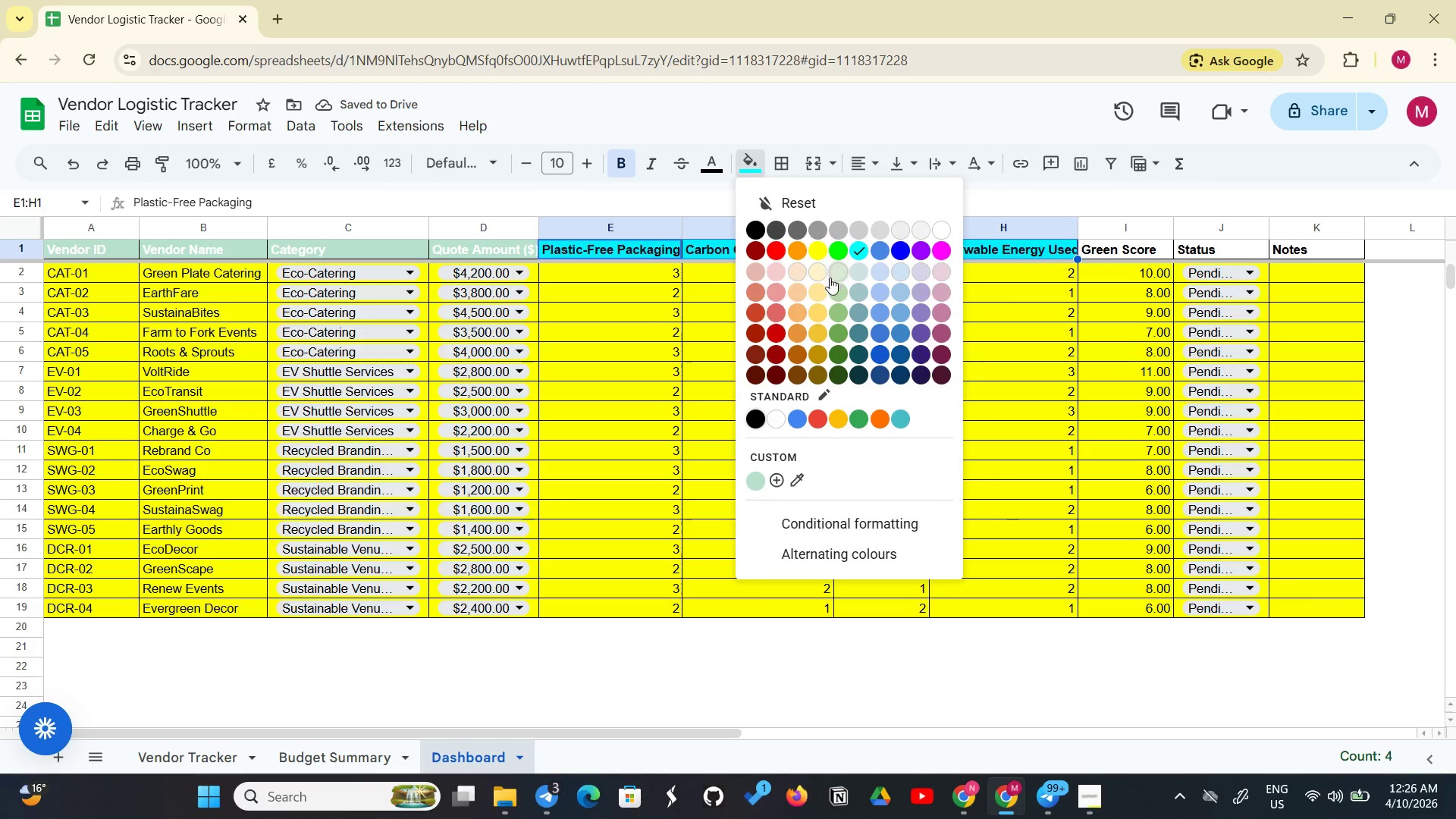 
mouse_move([836, 310])
 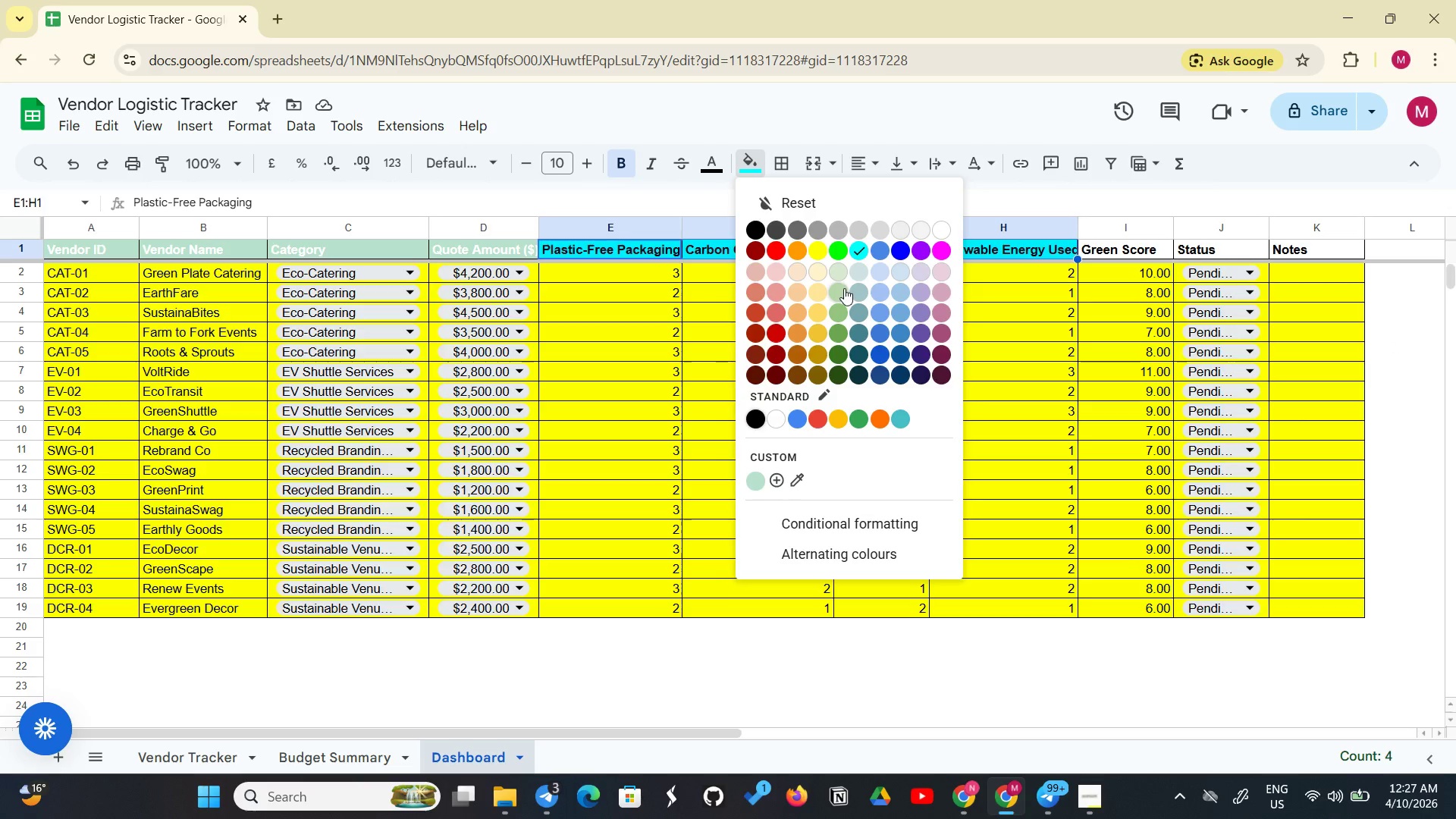 
wait(5.8)
 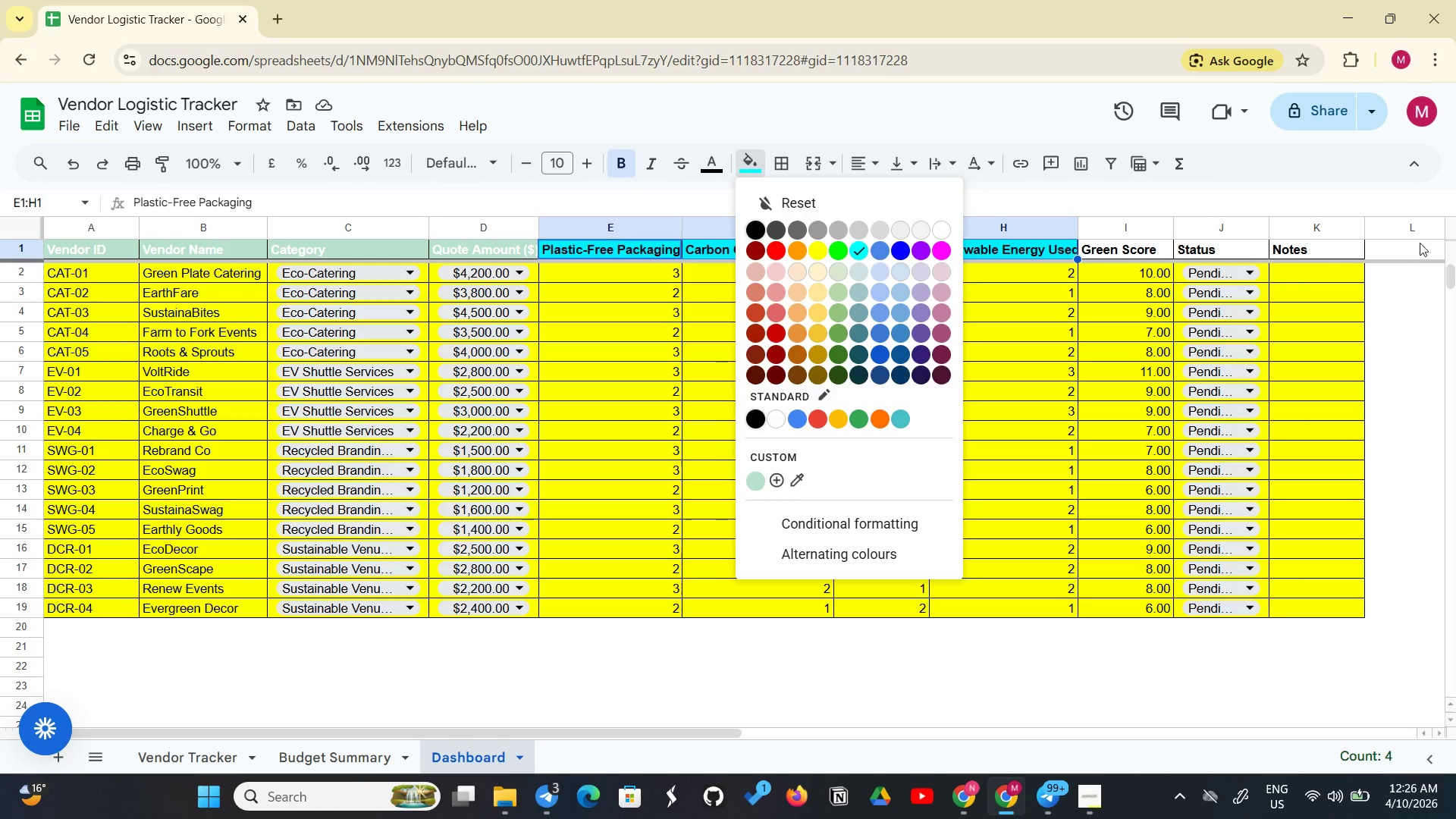 
left_click([844, 288])
 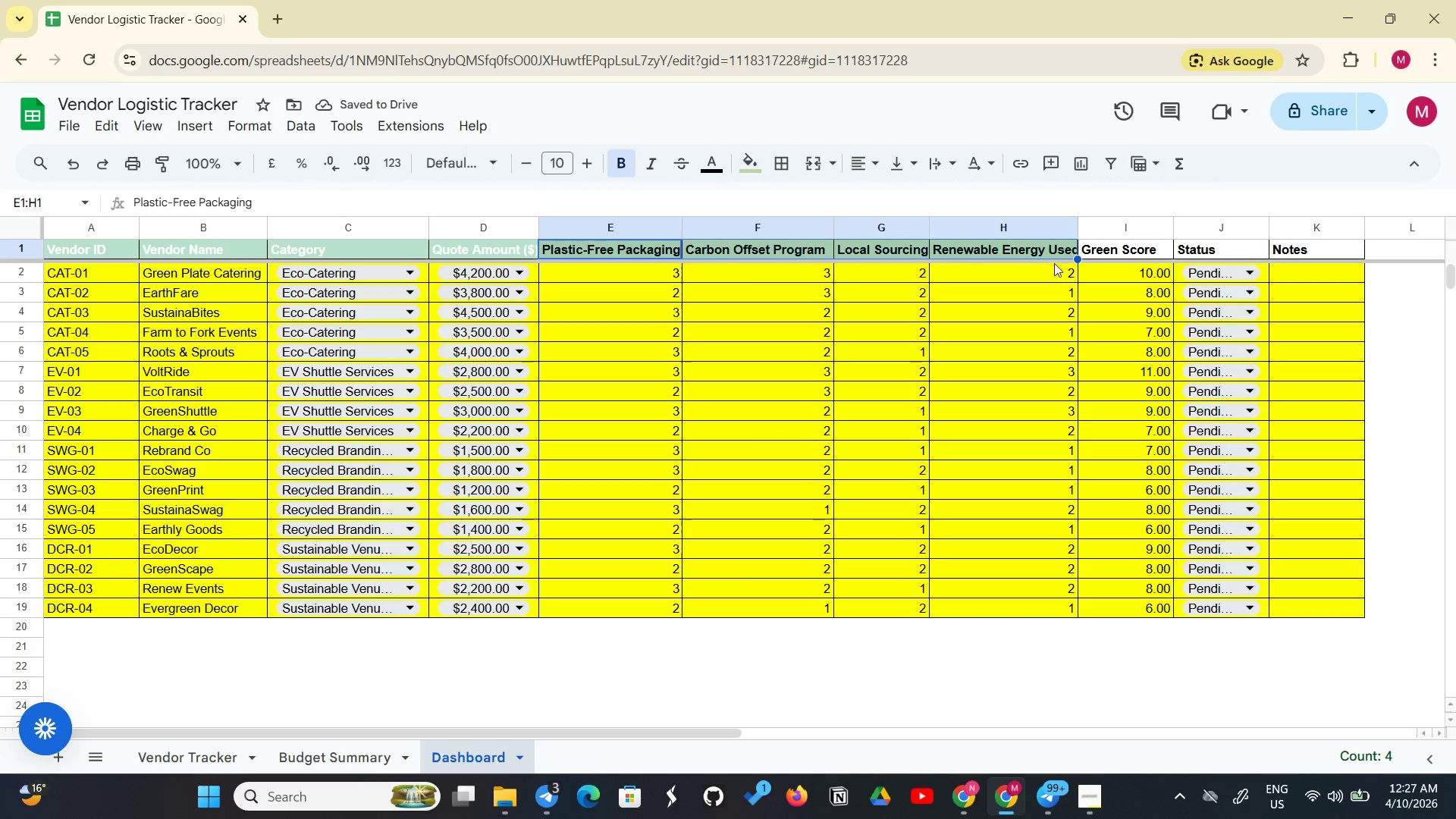 
left_click_drag(start_coordinate=[1084, 251], to_coordinate=[1291, 248])
 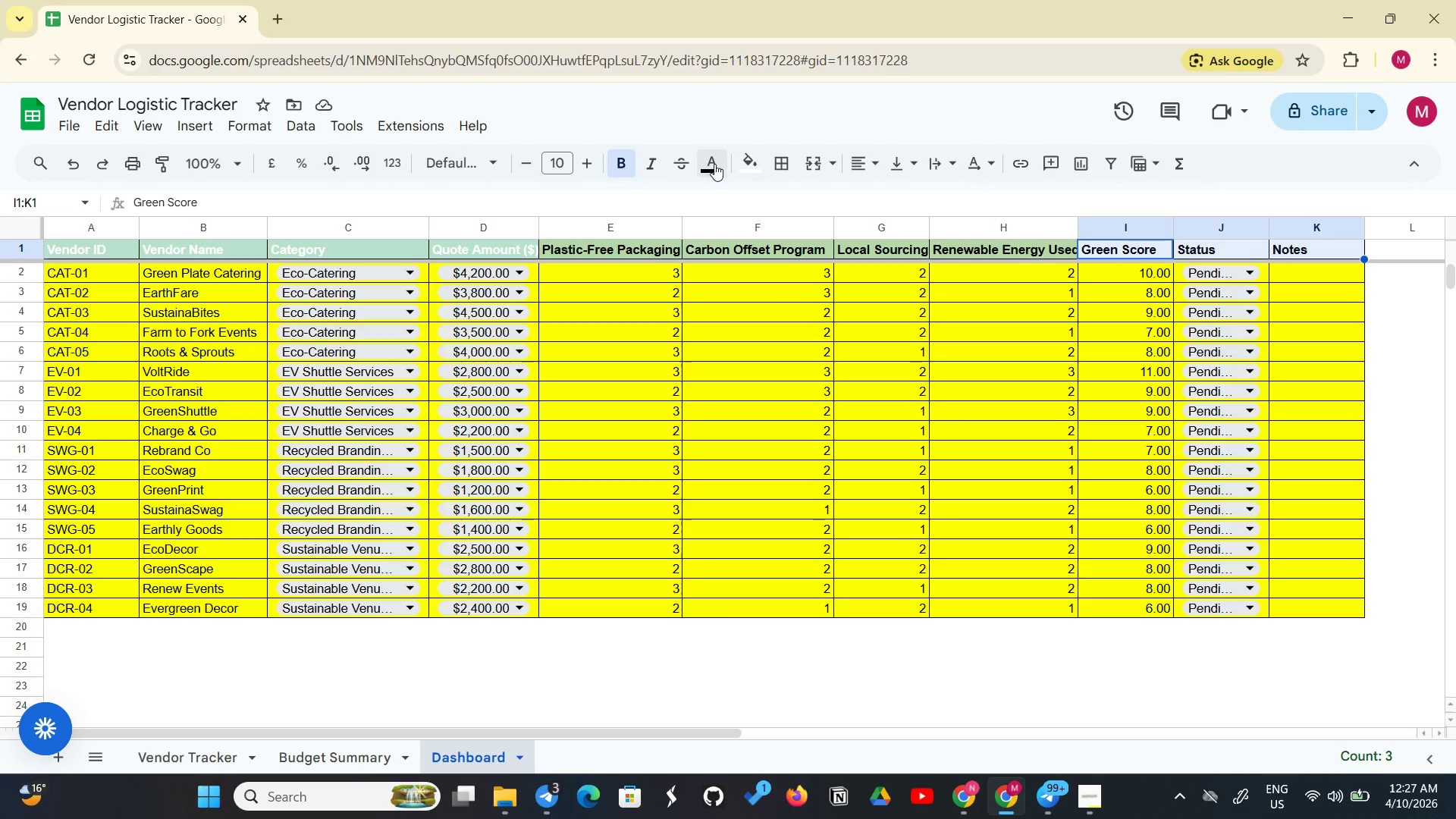 
left_click([745, 159])
 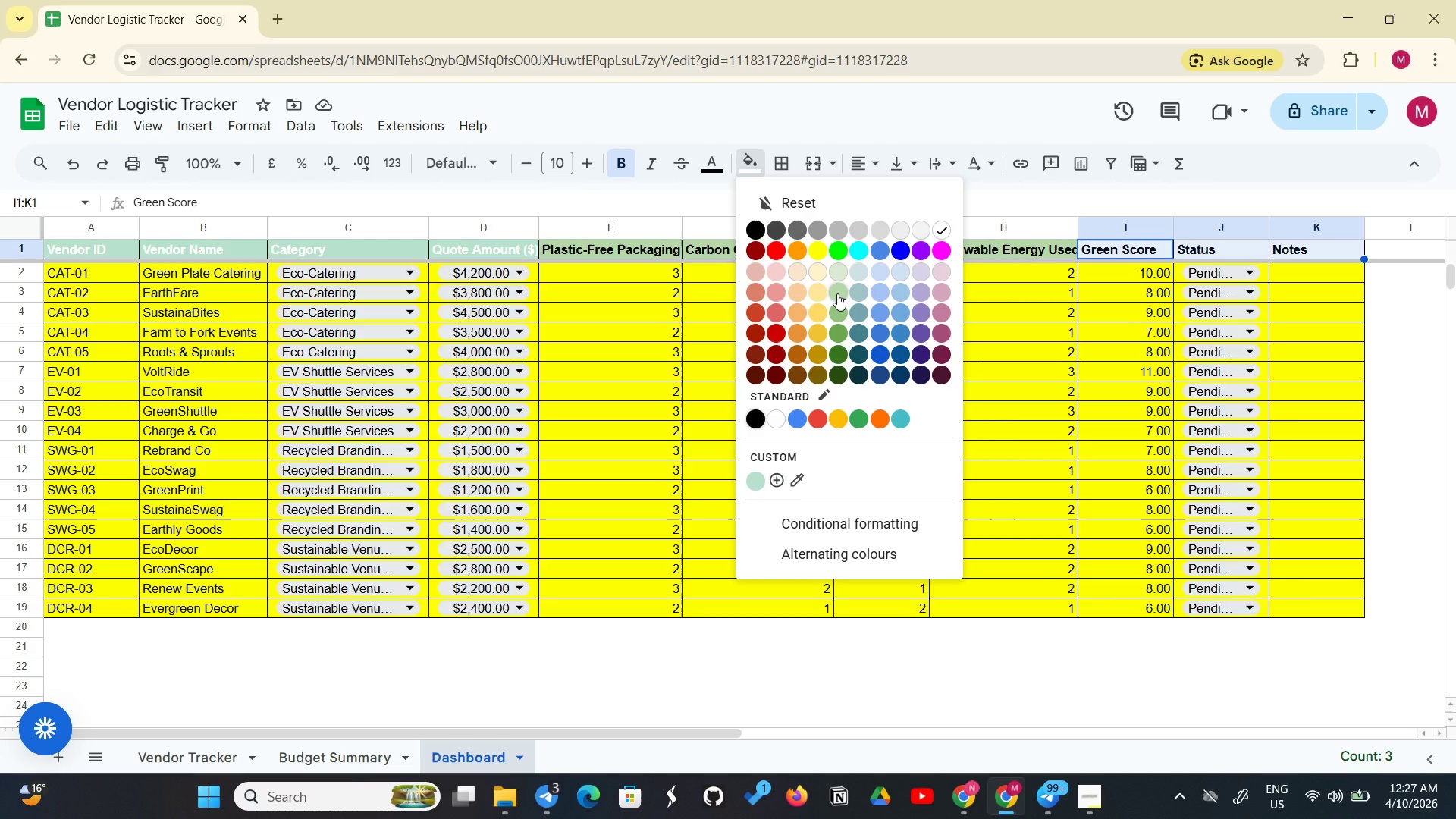 
left_click([837, 293])
 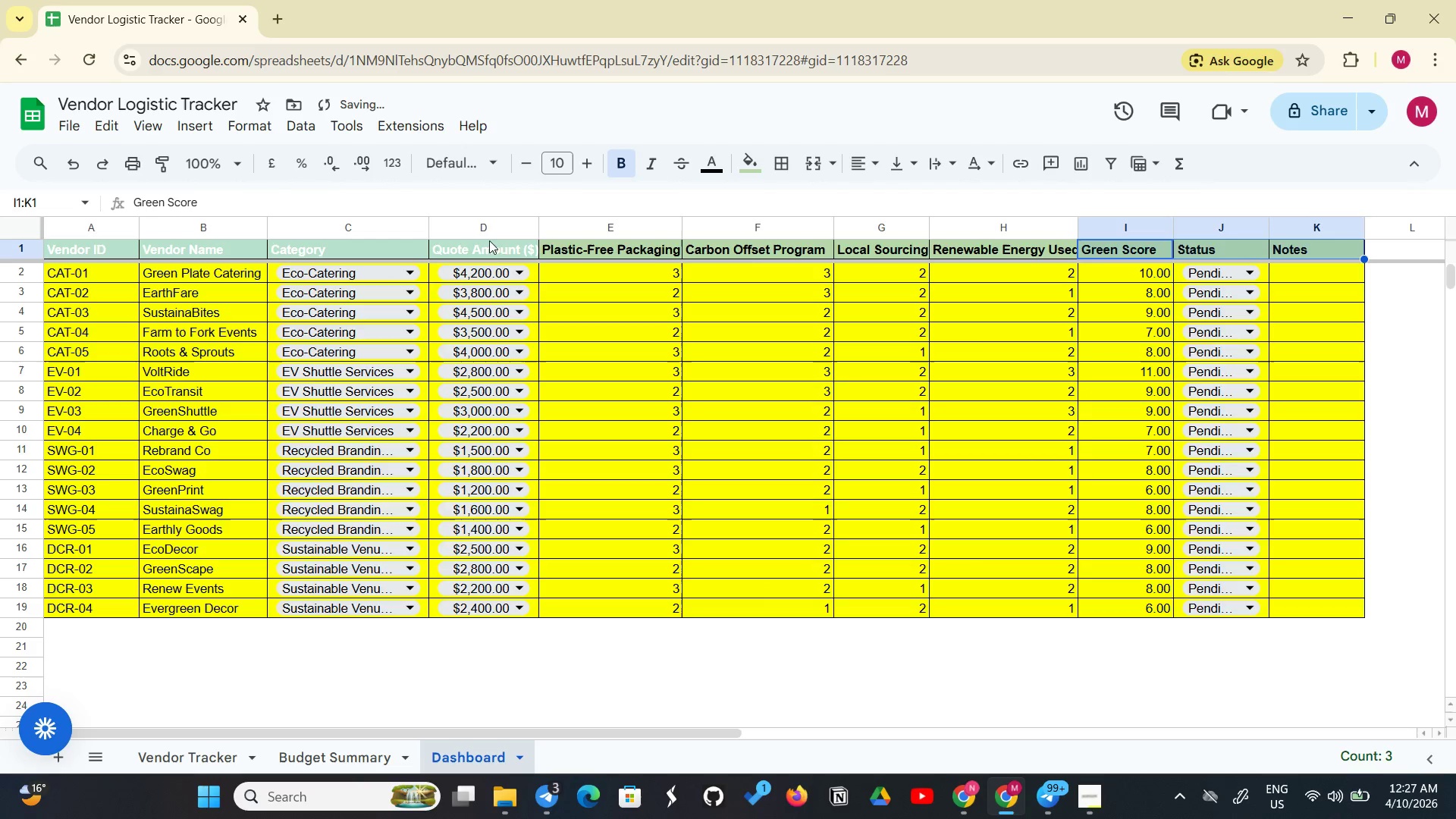 
left_click_drag(start_coordinate=[513, 252], to_coordinate=[498, 257])
 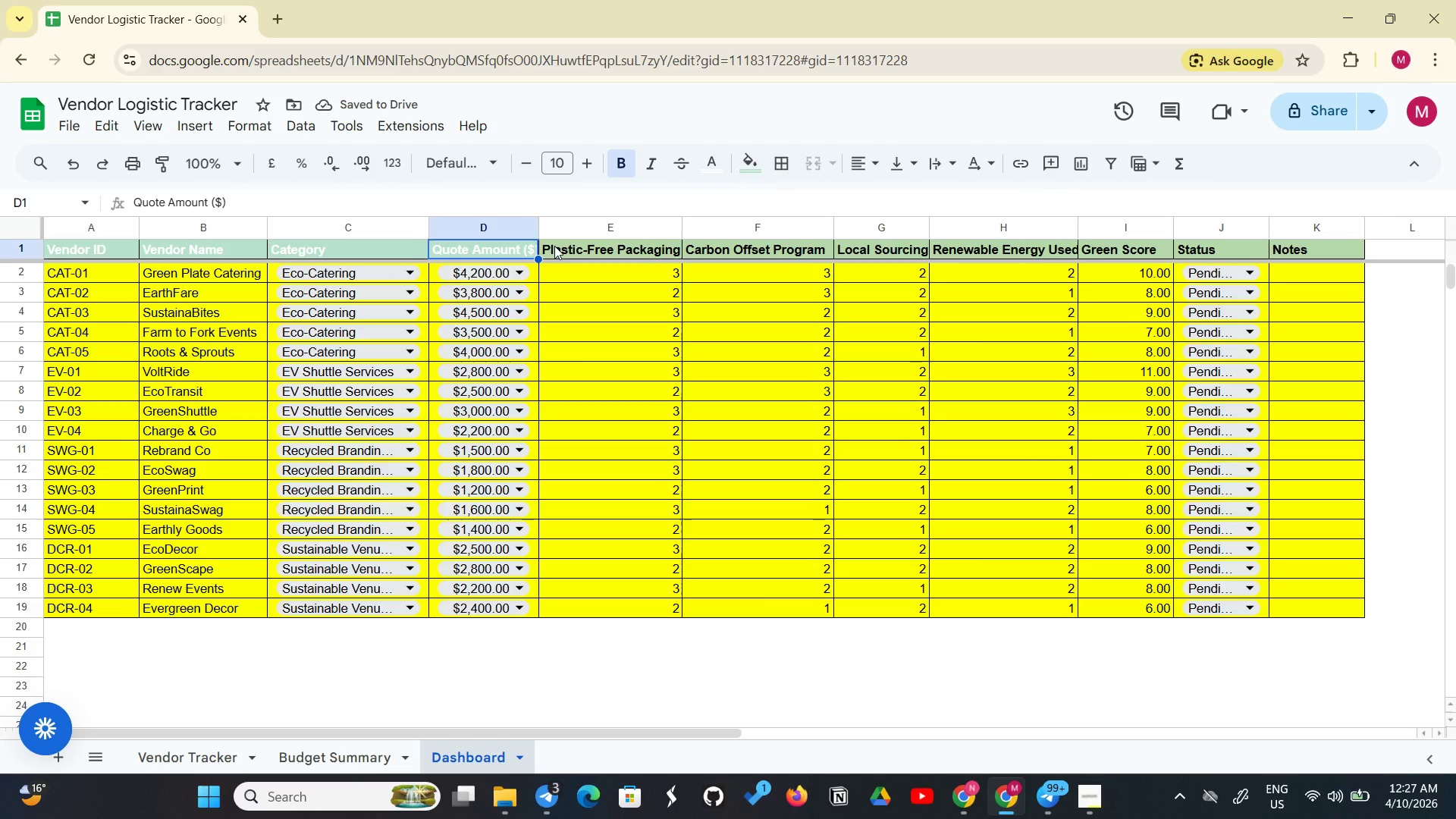 
left_click([554, 246])
 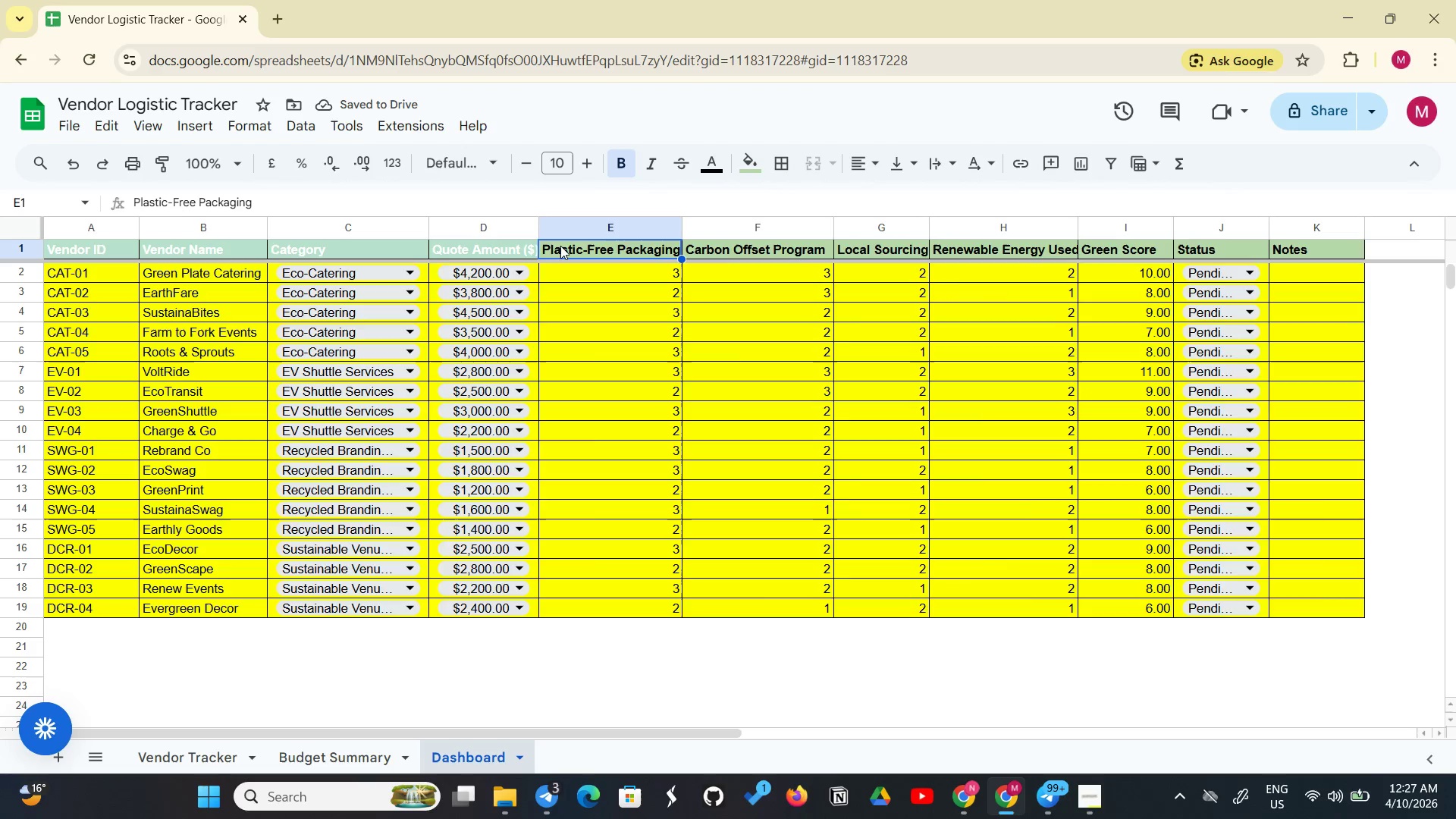 
left_click_drag(start_coordinate=[560, 246], to_coordinate=[1308, 254])
 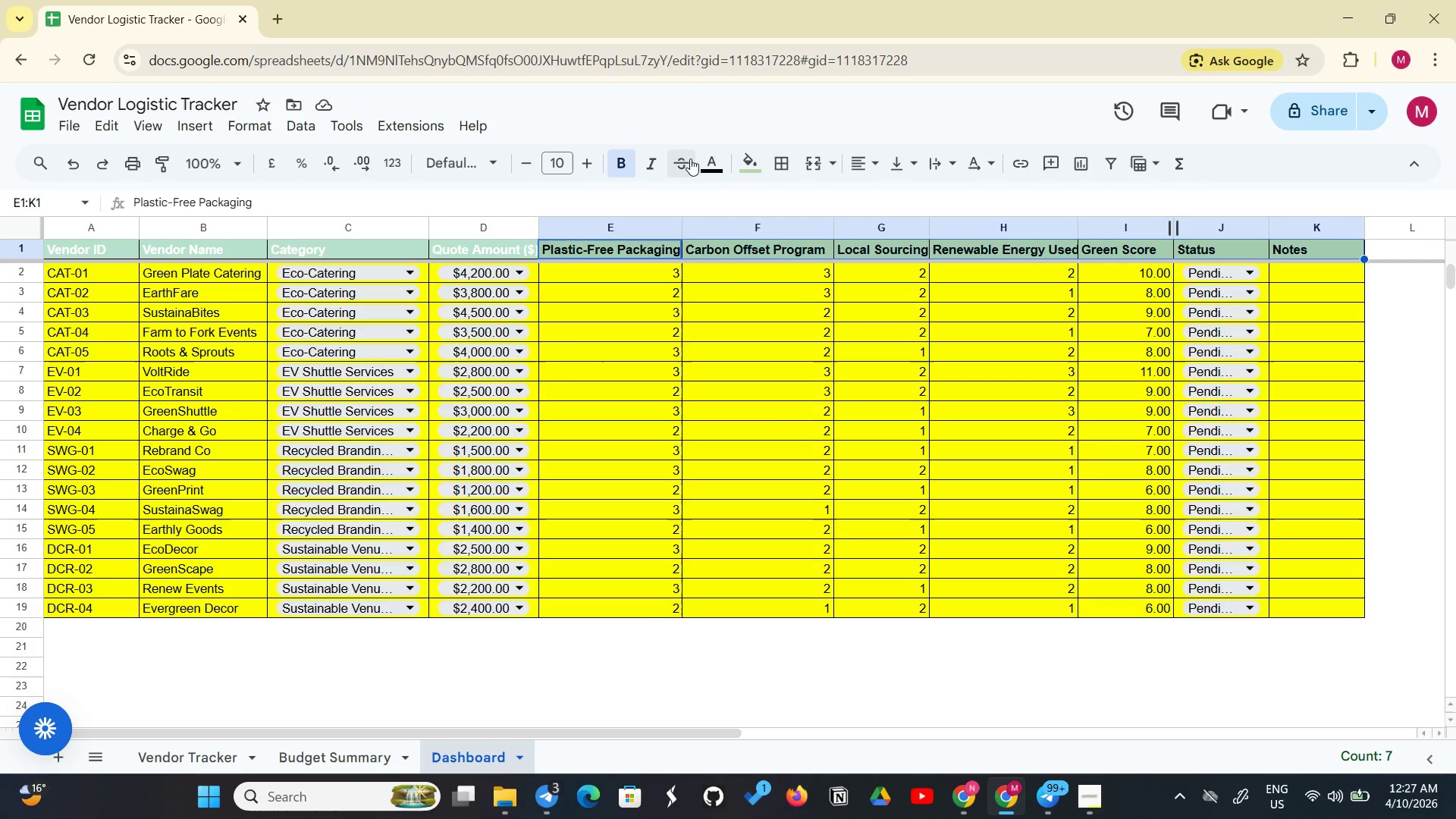 
left_click([717, 163])
 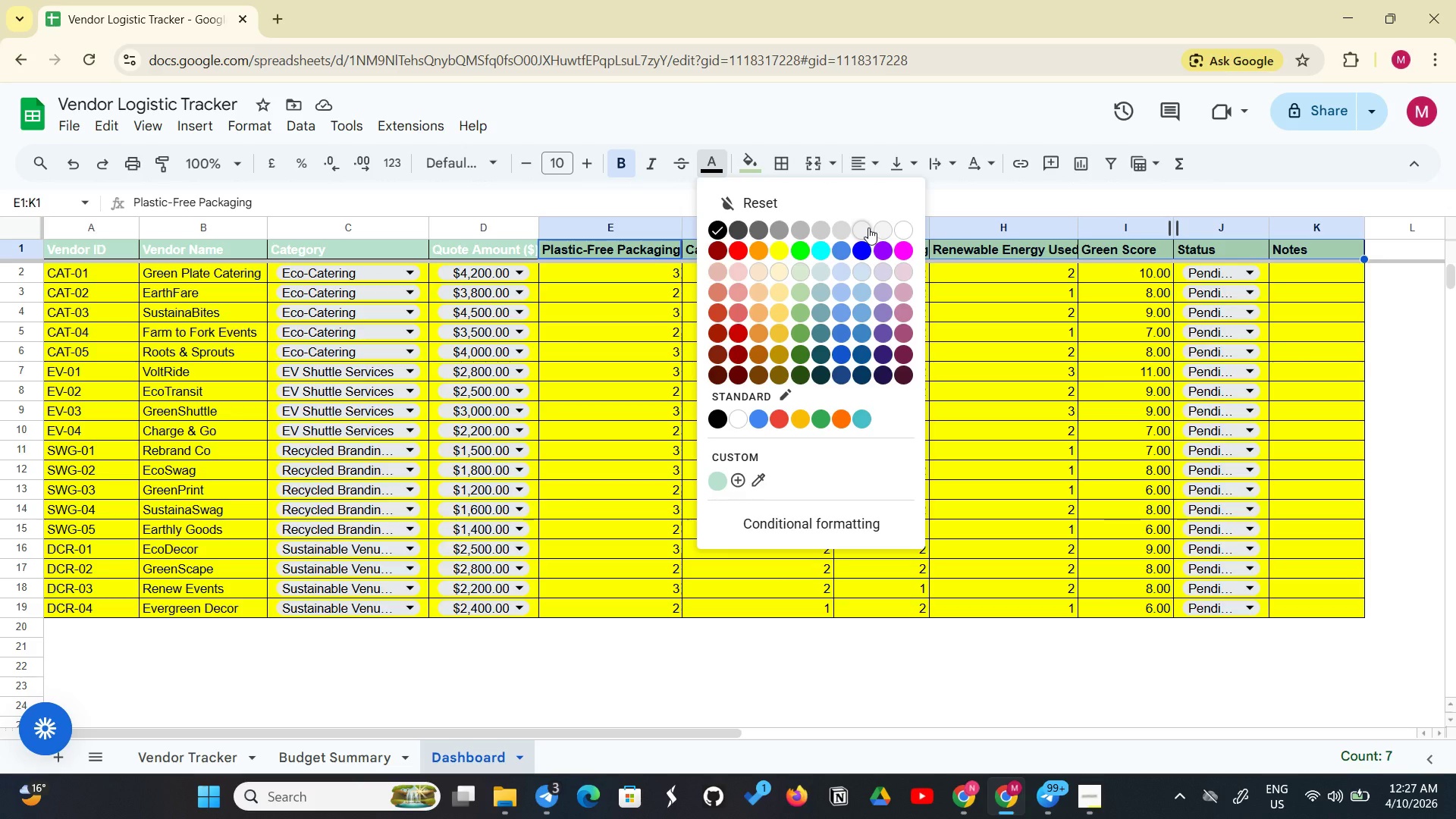 
left_click([868, 228])
 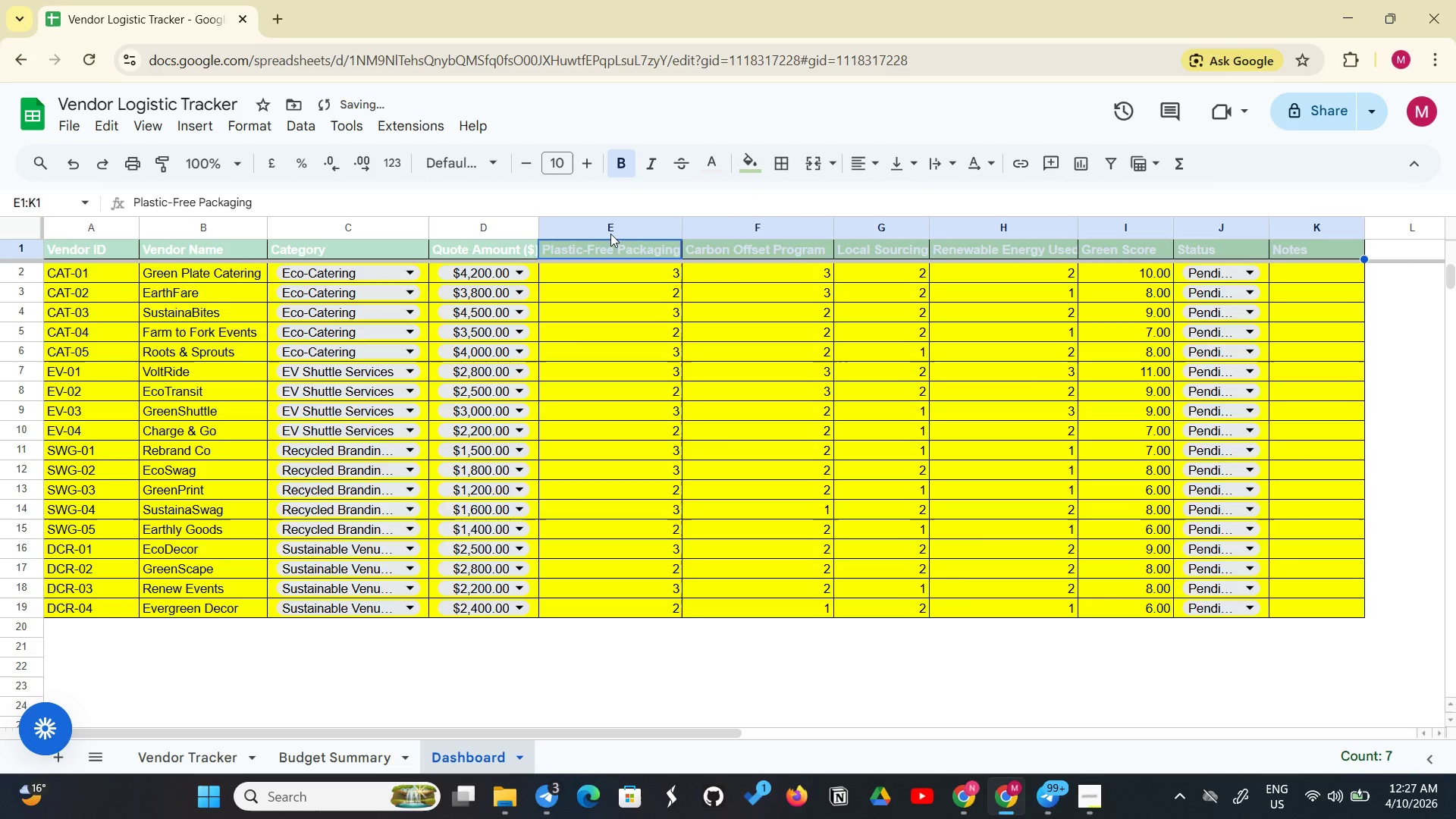 
left_click_drag(start_coordinate=[601, 252], to_coordinate=[1313, 243])
 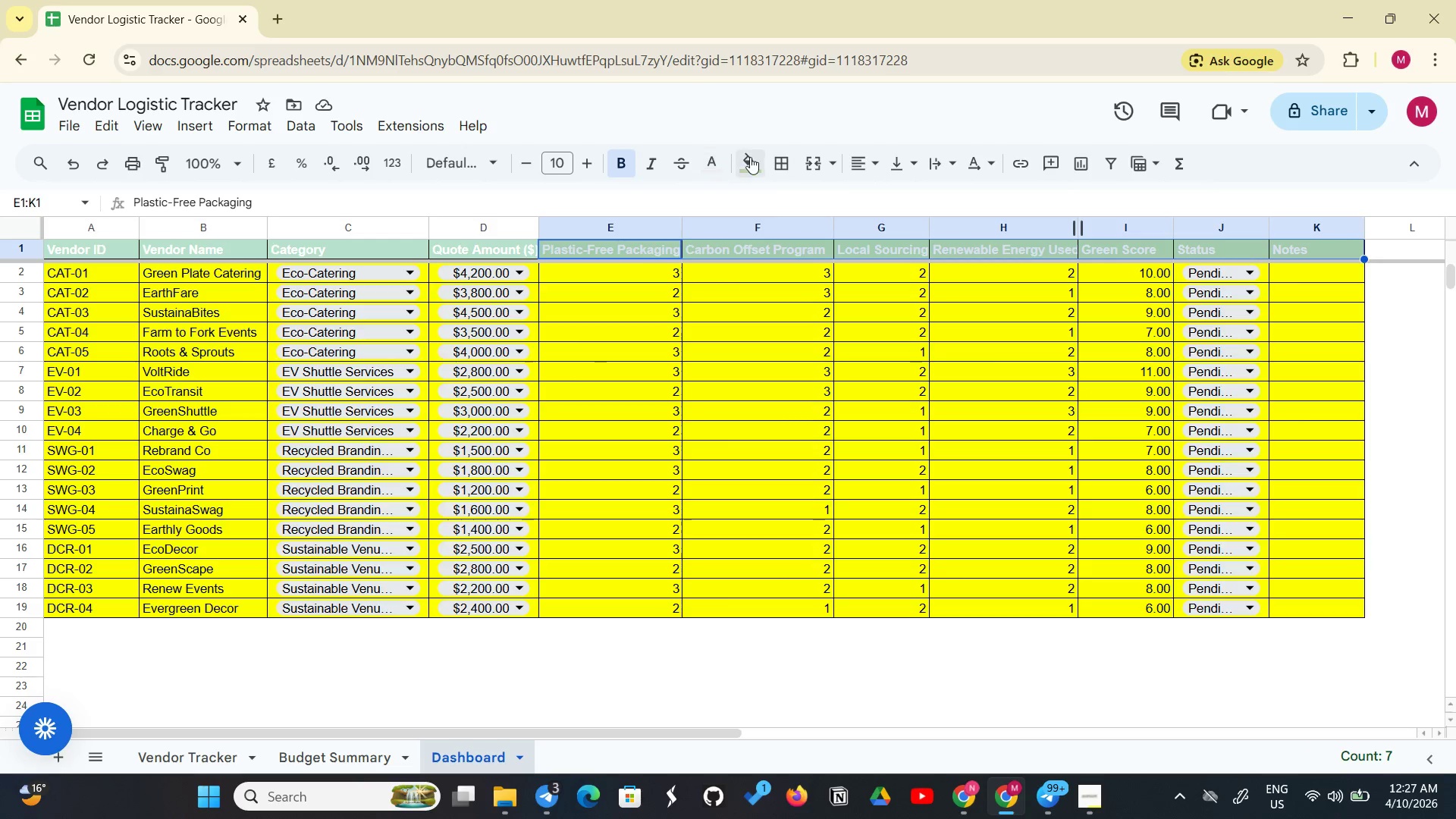 
left_click([752, 157])
 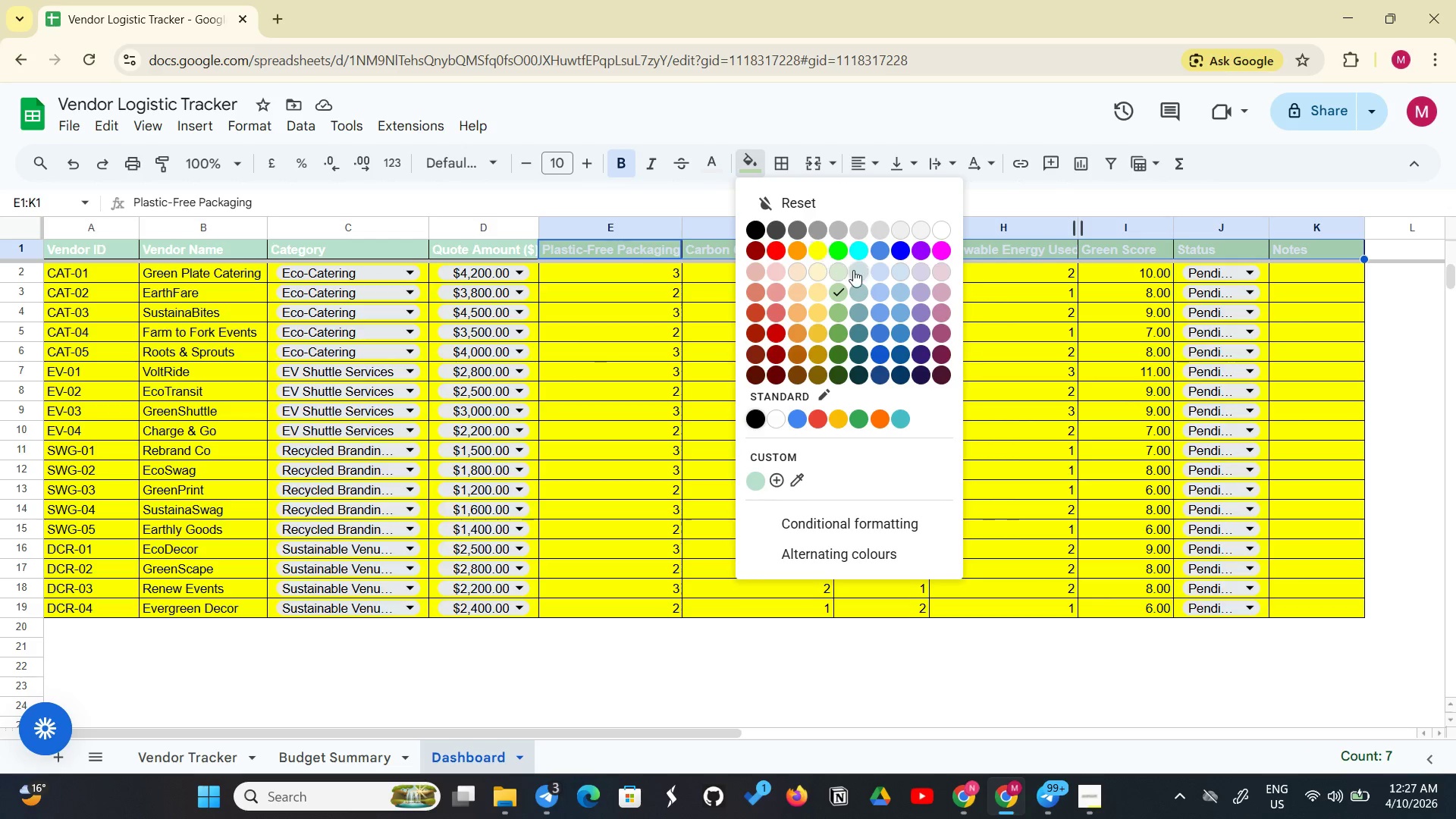 
left_click([853, 288])
 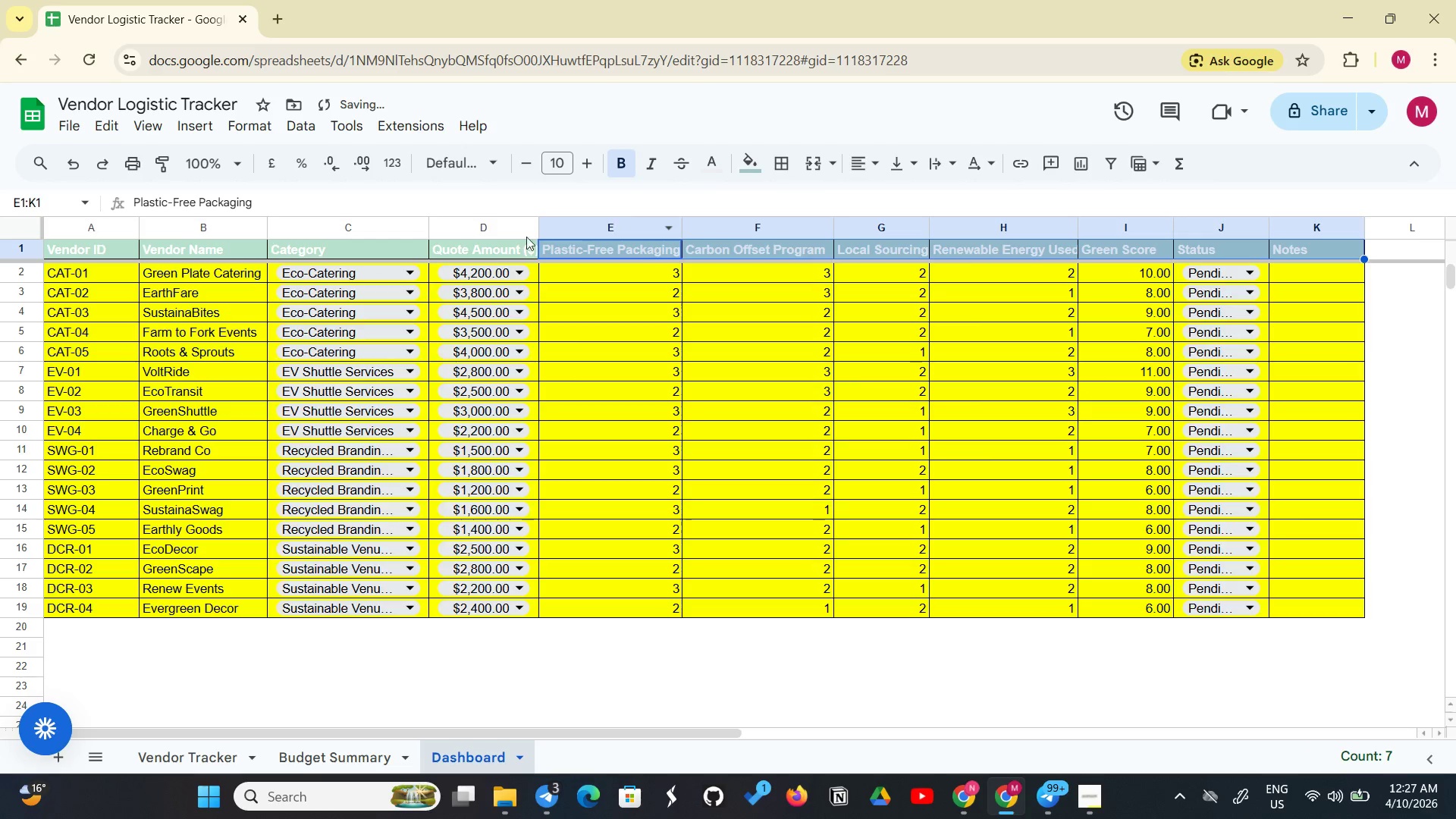 
left_click([463, 249])
 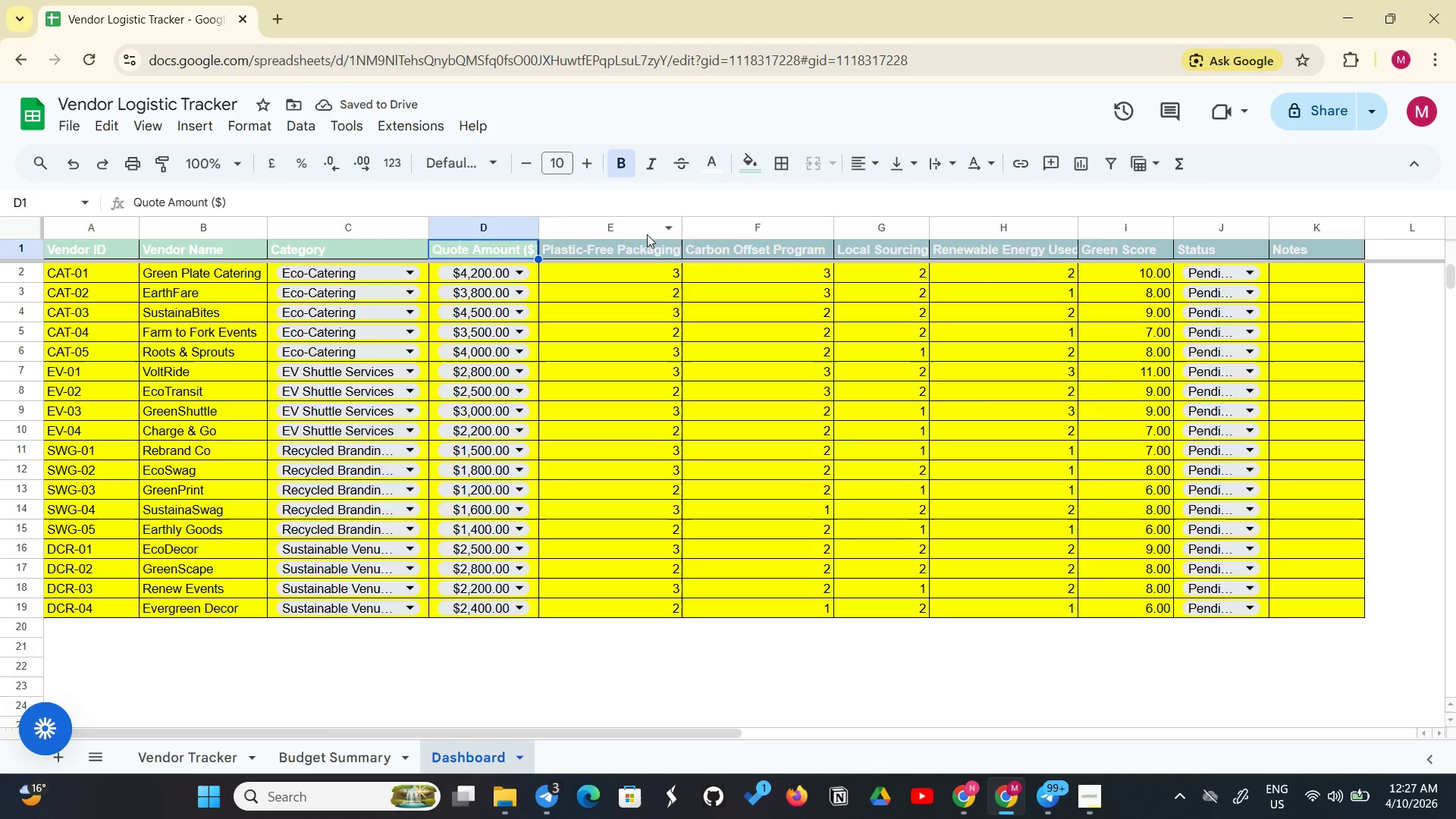 
left_click_drag(start_coordinate=[633, 252], to_coordinate=[1287, 252])
 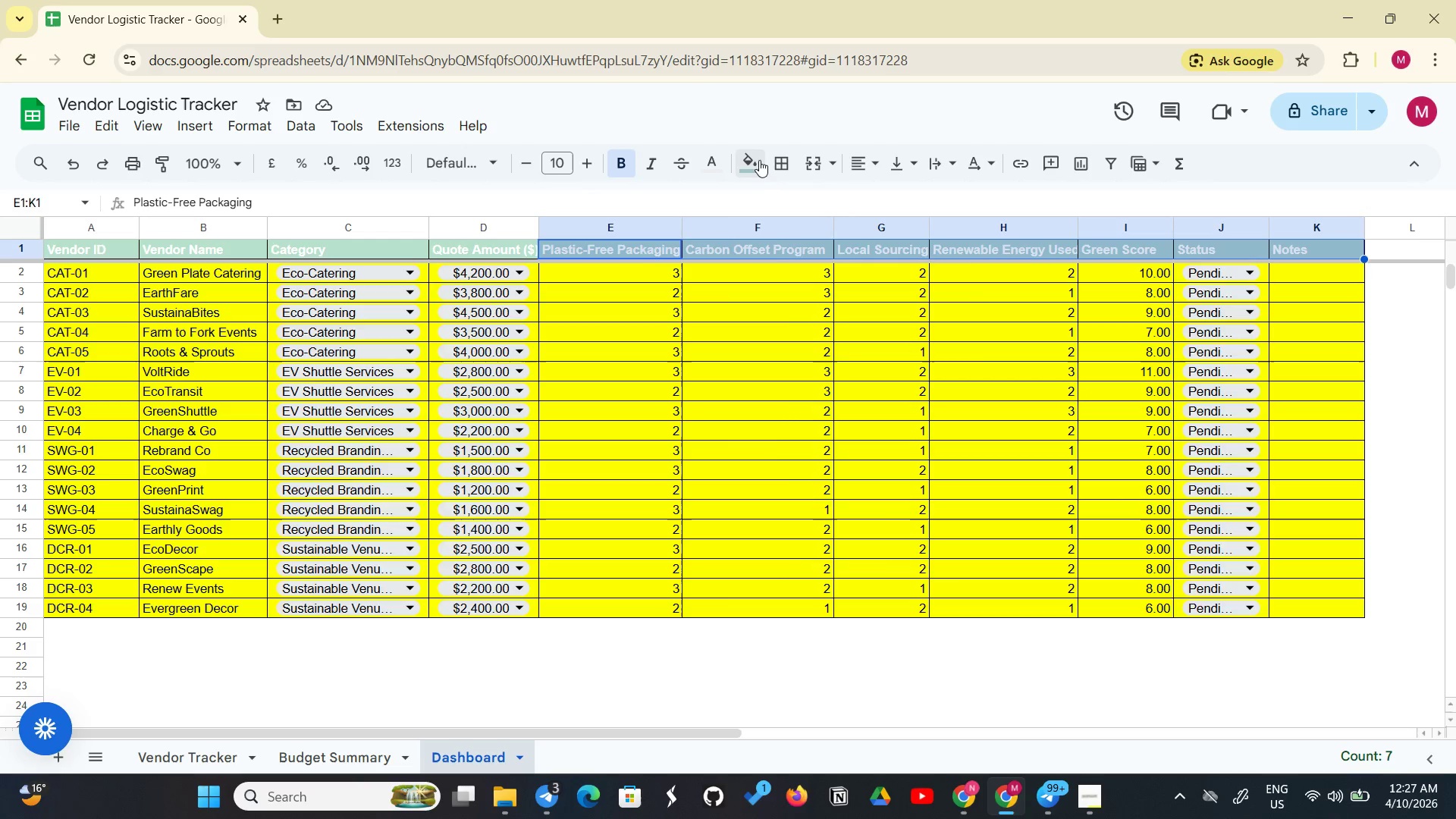 
left_click([755, 161])
 